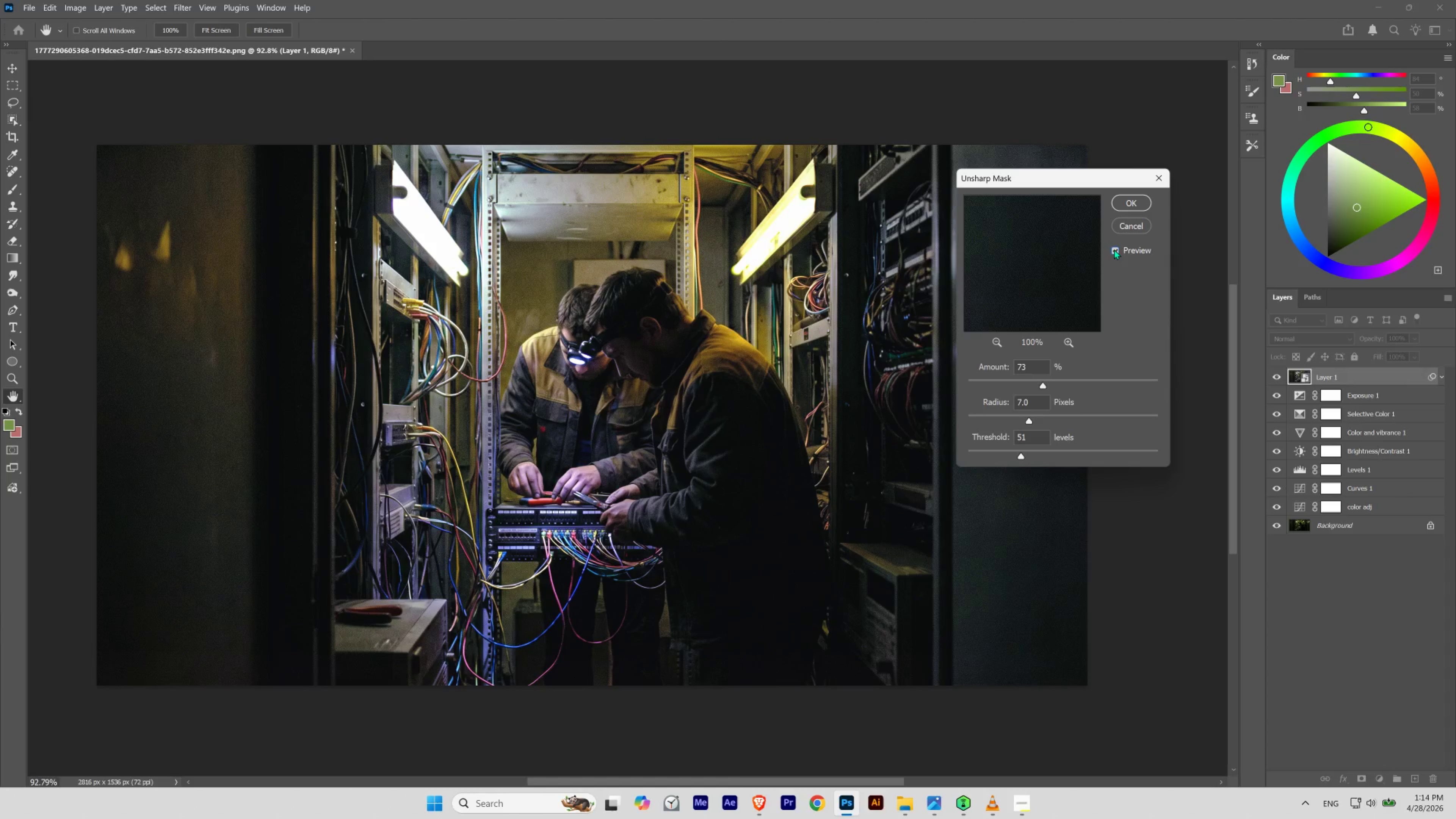 
left_click([1114, 249])
 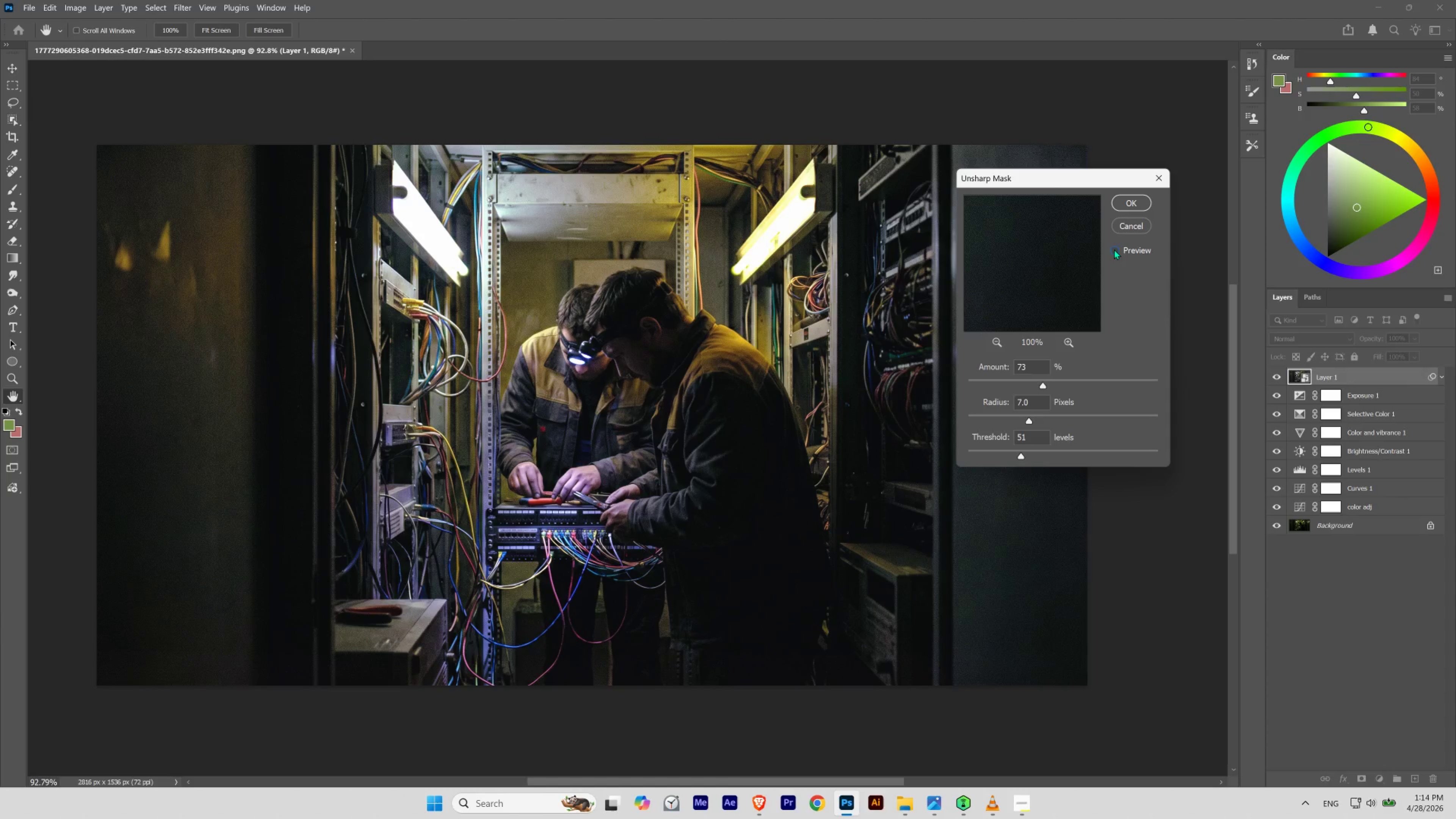 
left_click([1114, 249])
 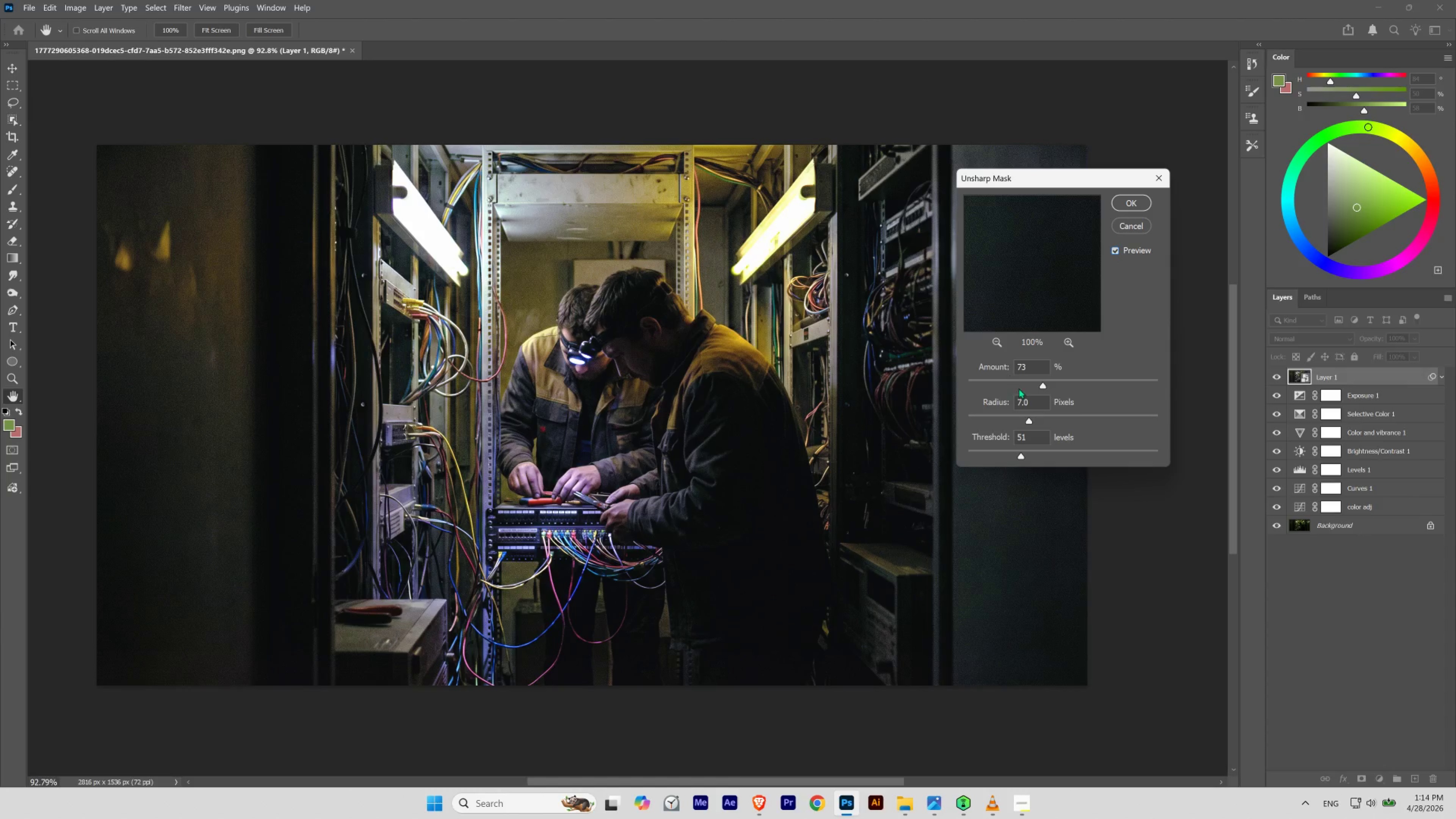 
left_click_drag(start_coordinate=[1042, 384], to_coordinate=[1060, 385])
 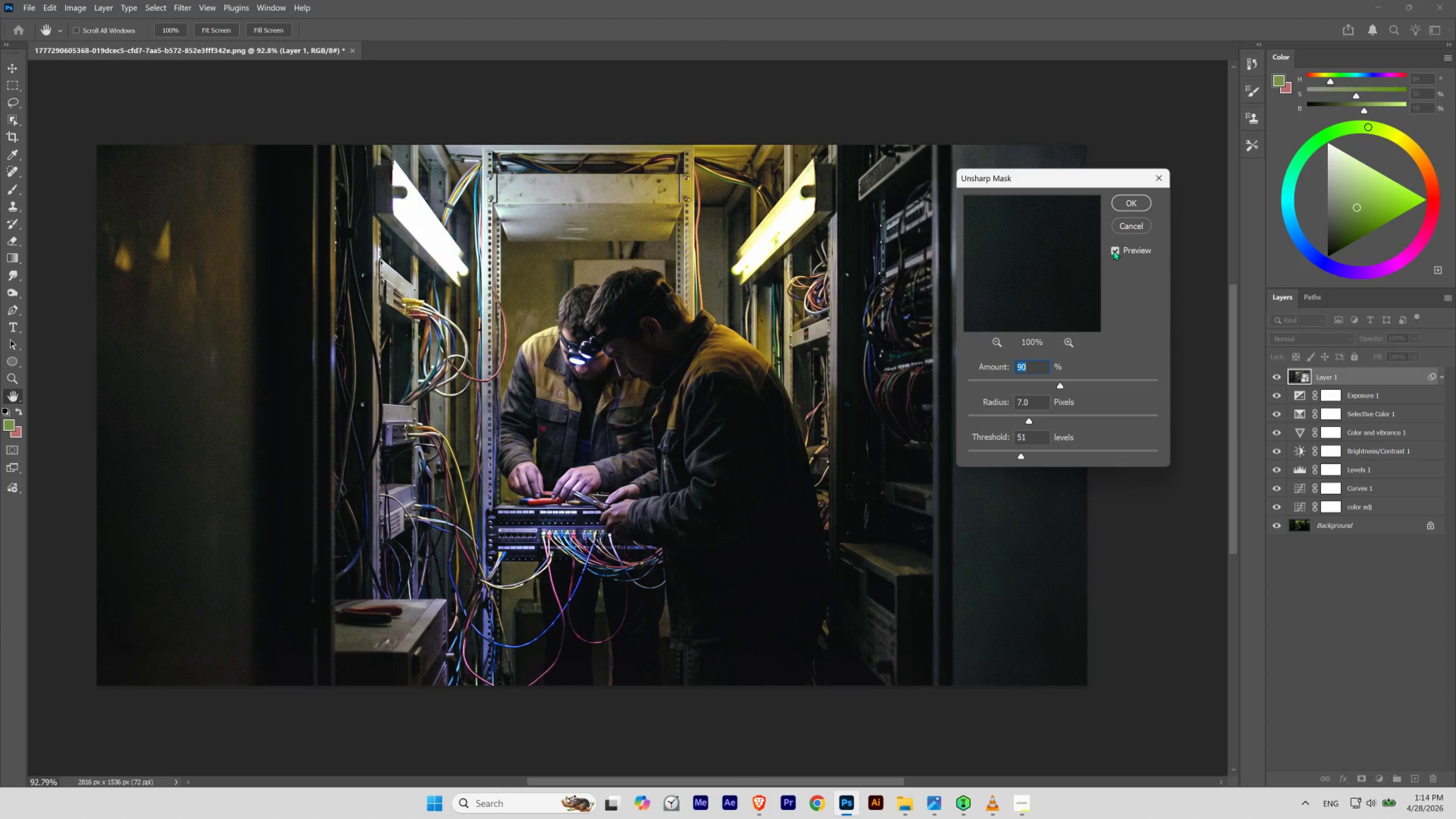 
left_click([1113, 250])
 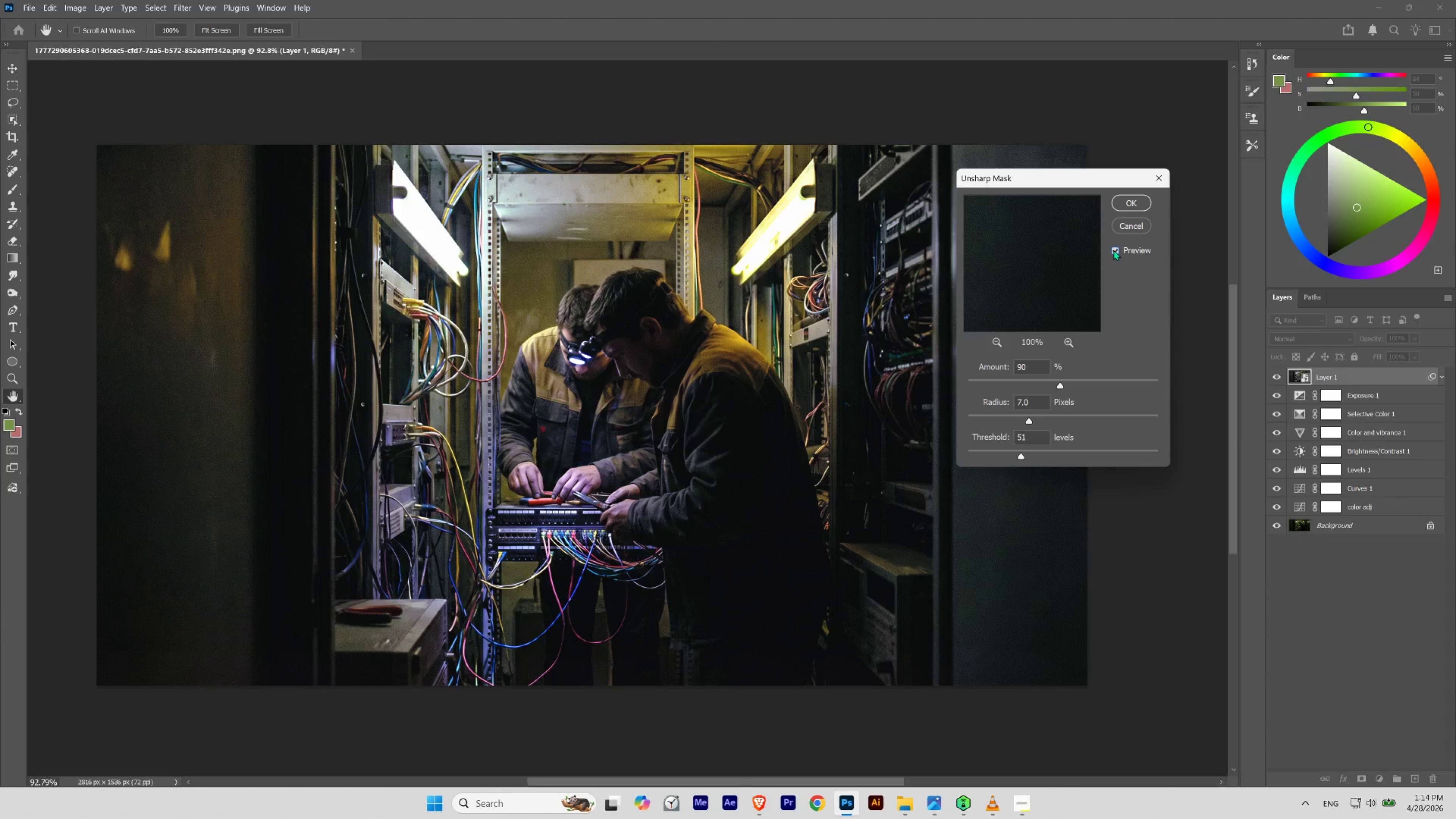 
left_click([1113, 250])
 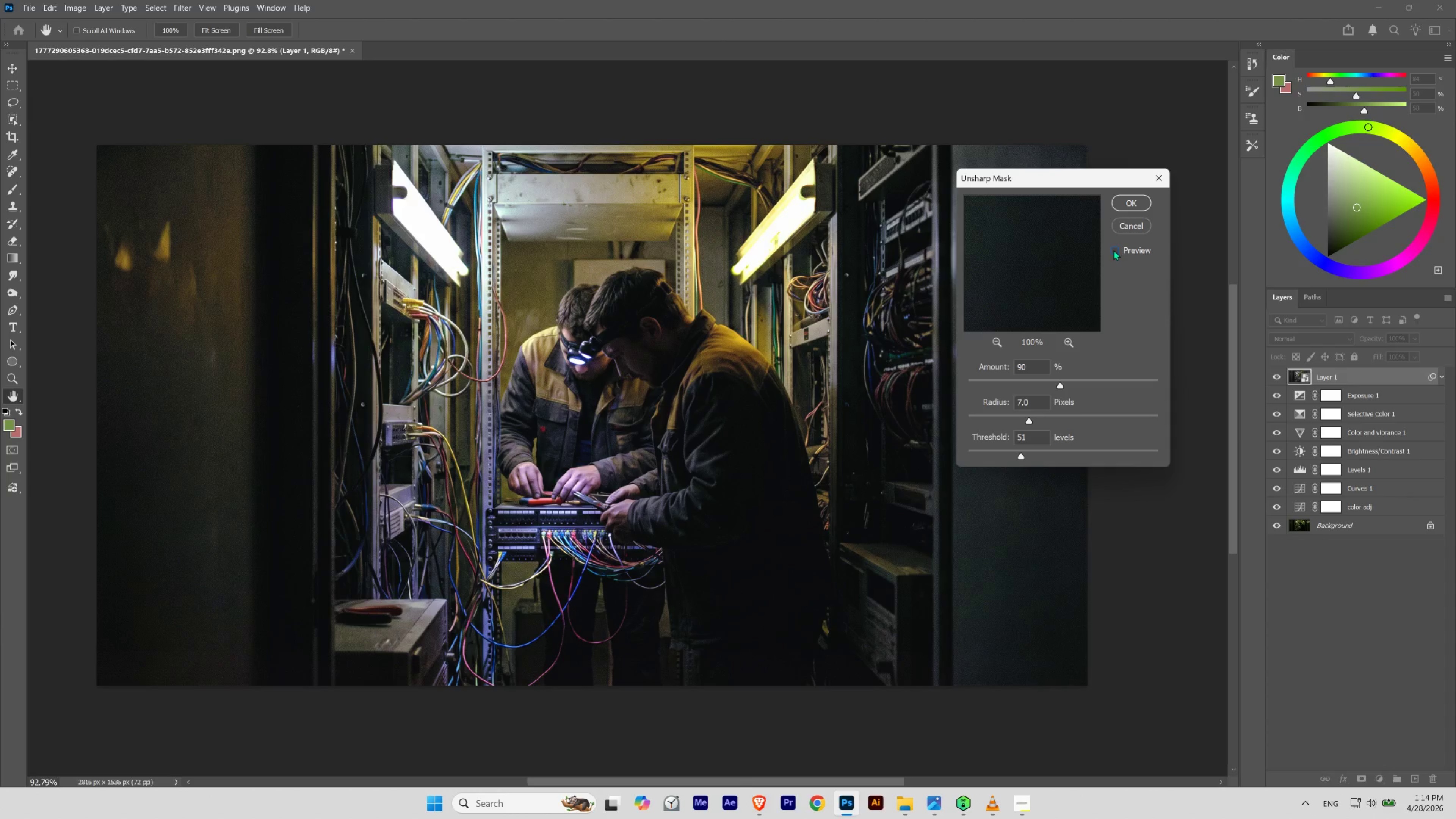 
left_click([1113, 250])
 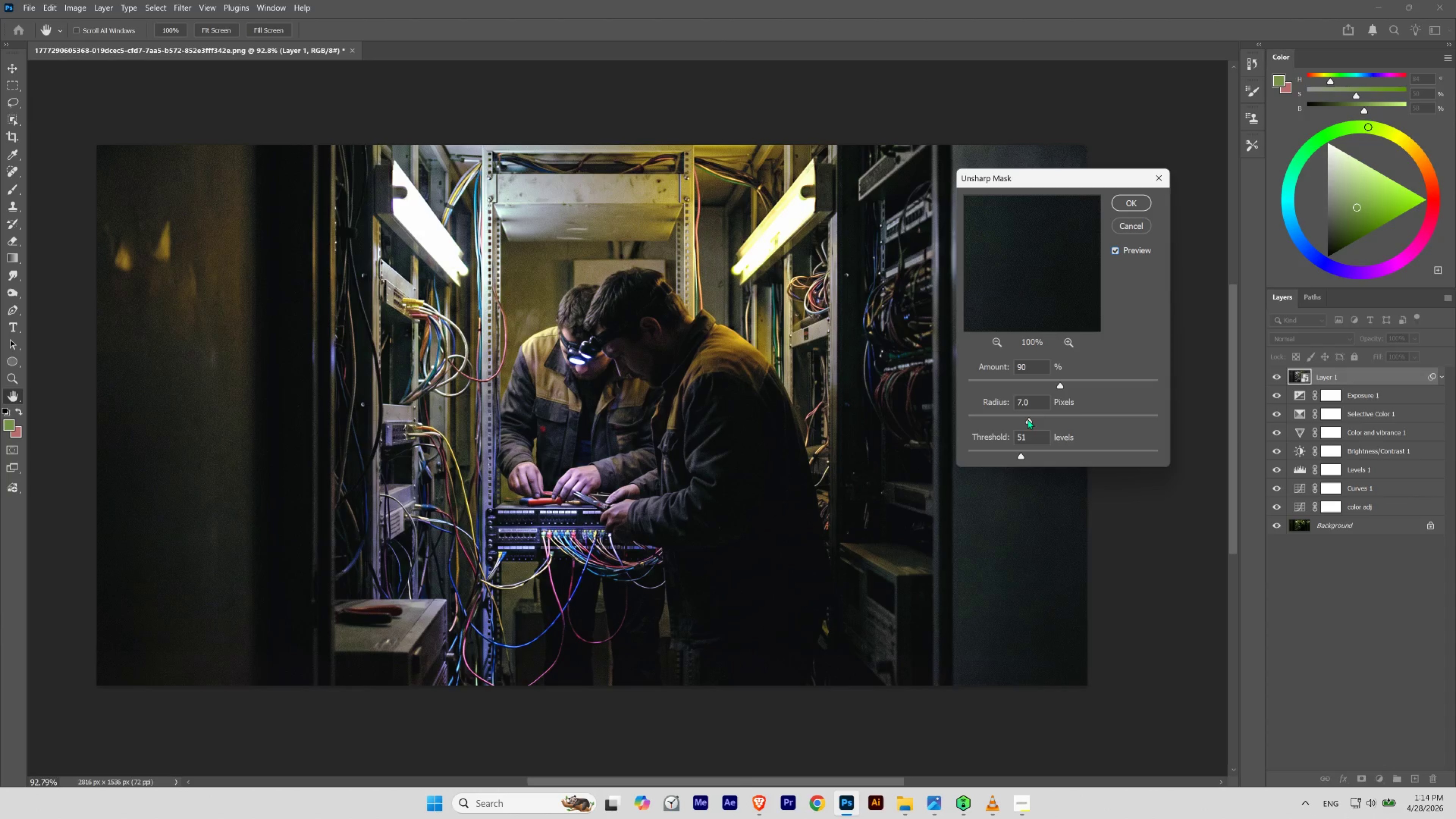 
left_click_drag(start_coordinate=[1028, 420], to_coordinate=[1044, 423])
 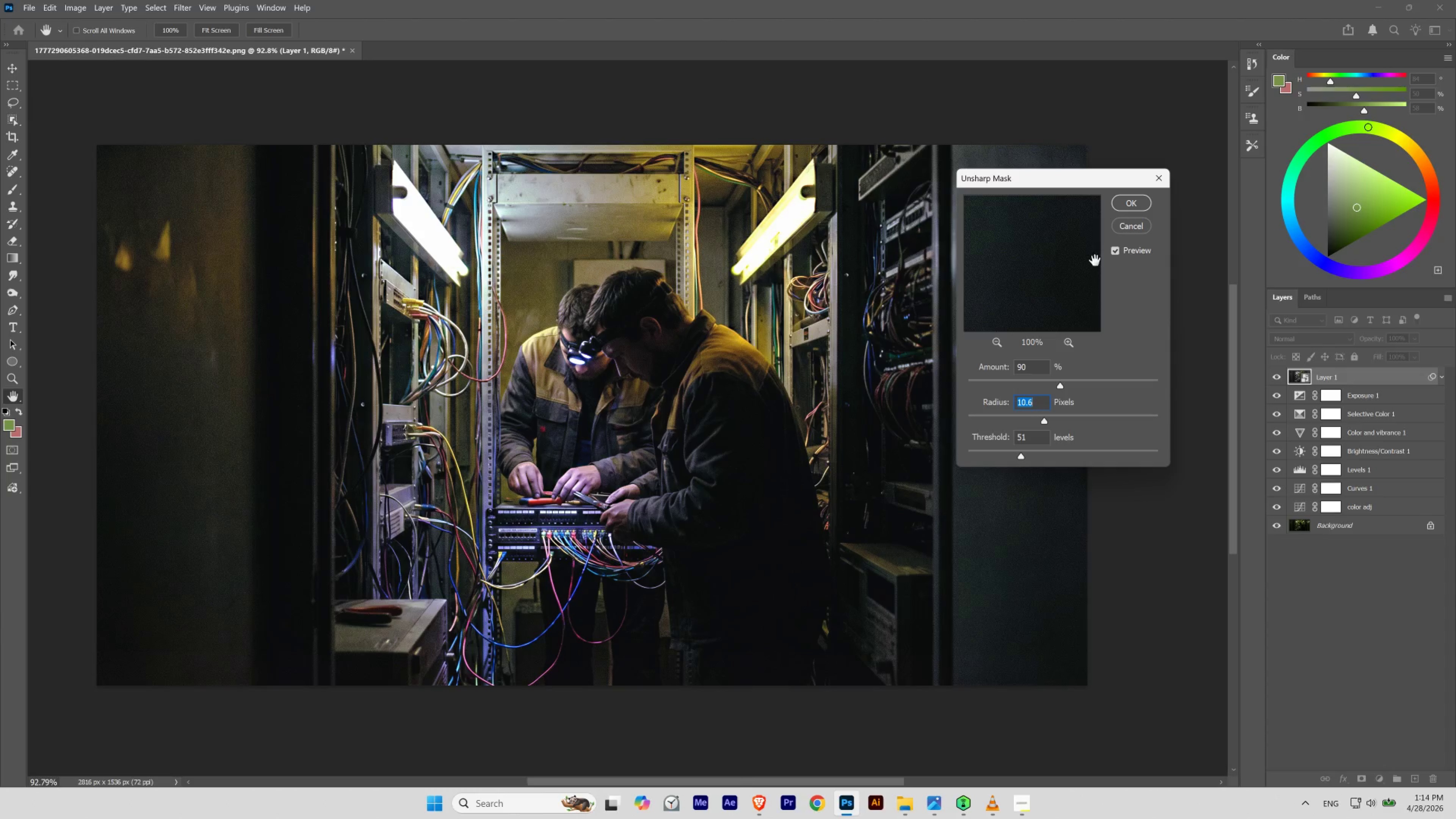 
left_click([1113, 248])
 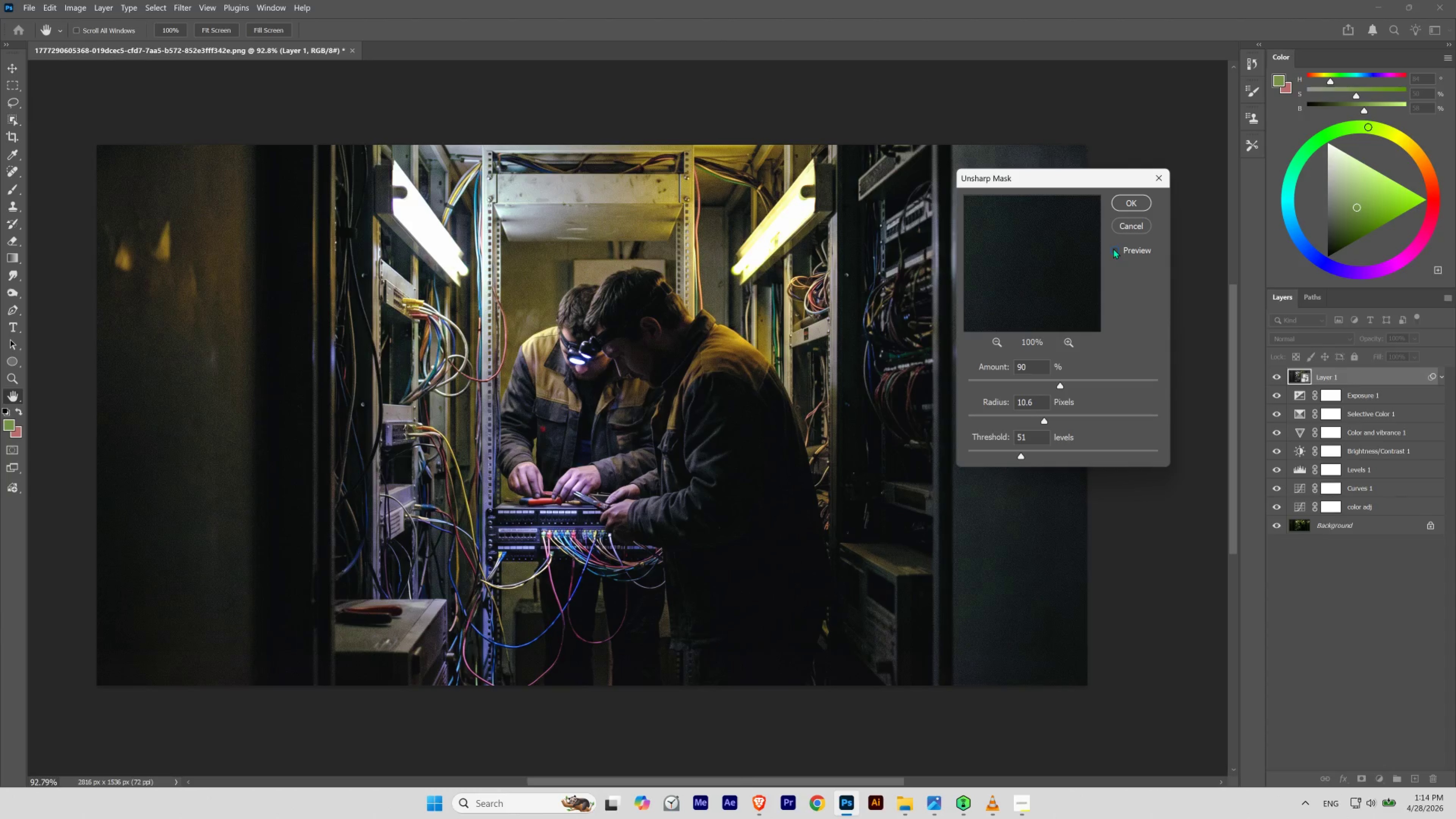 
left_click([1113, 248])
 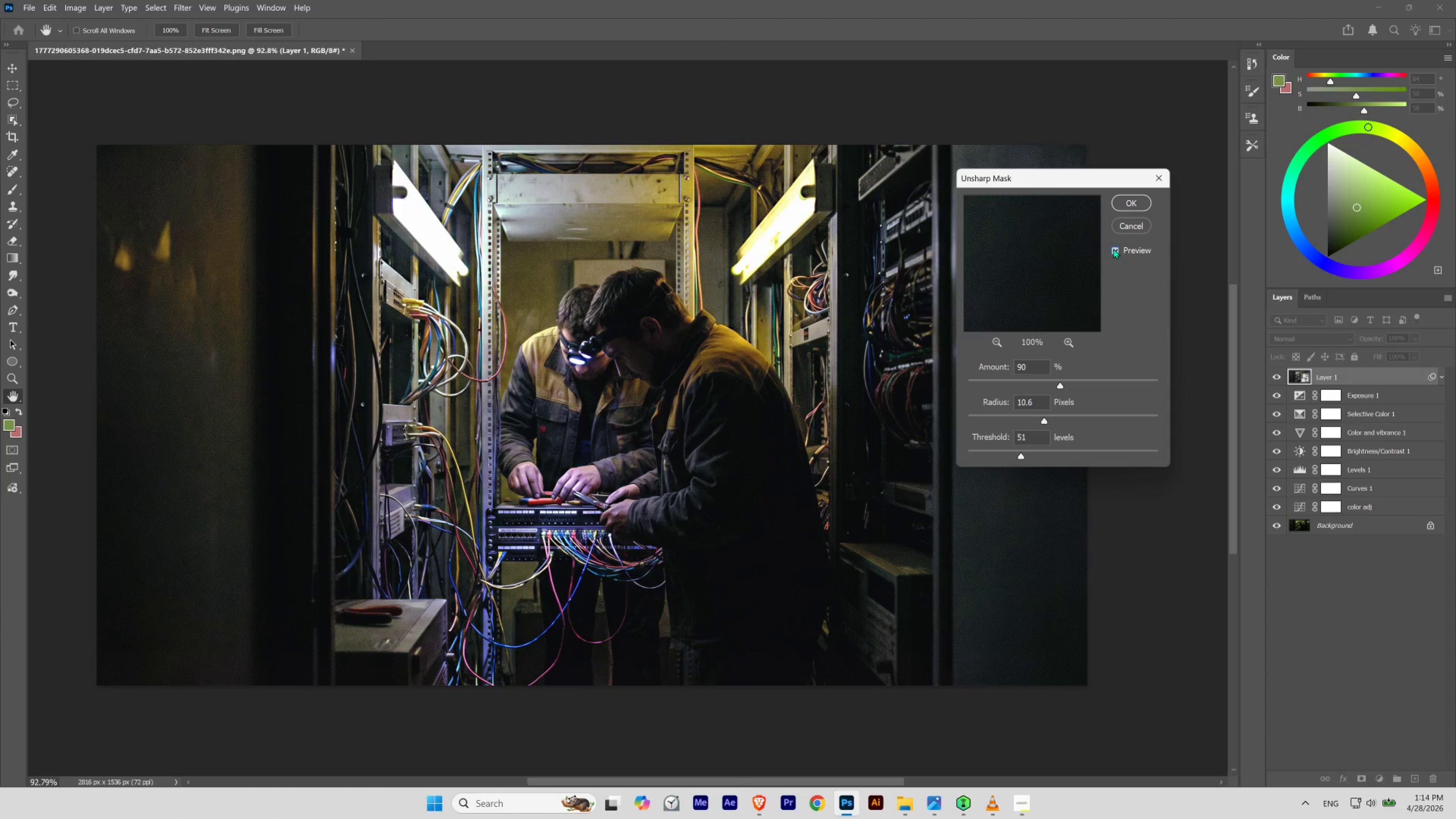 
left_click([1113, 248])
 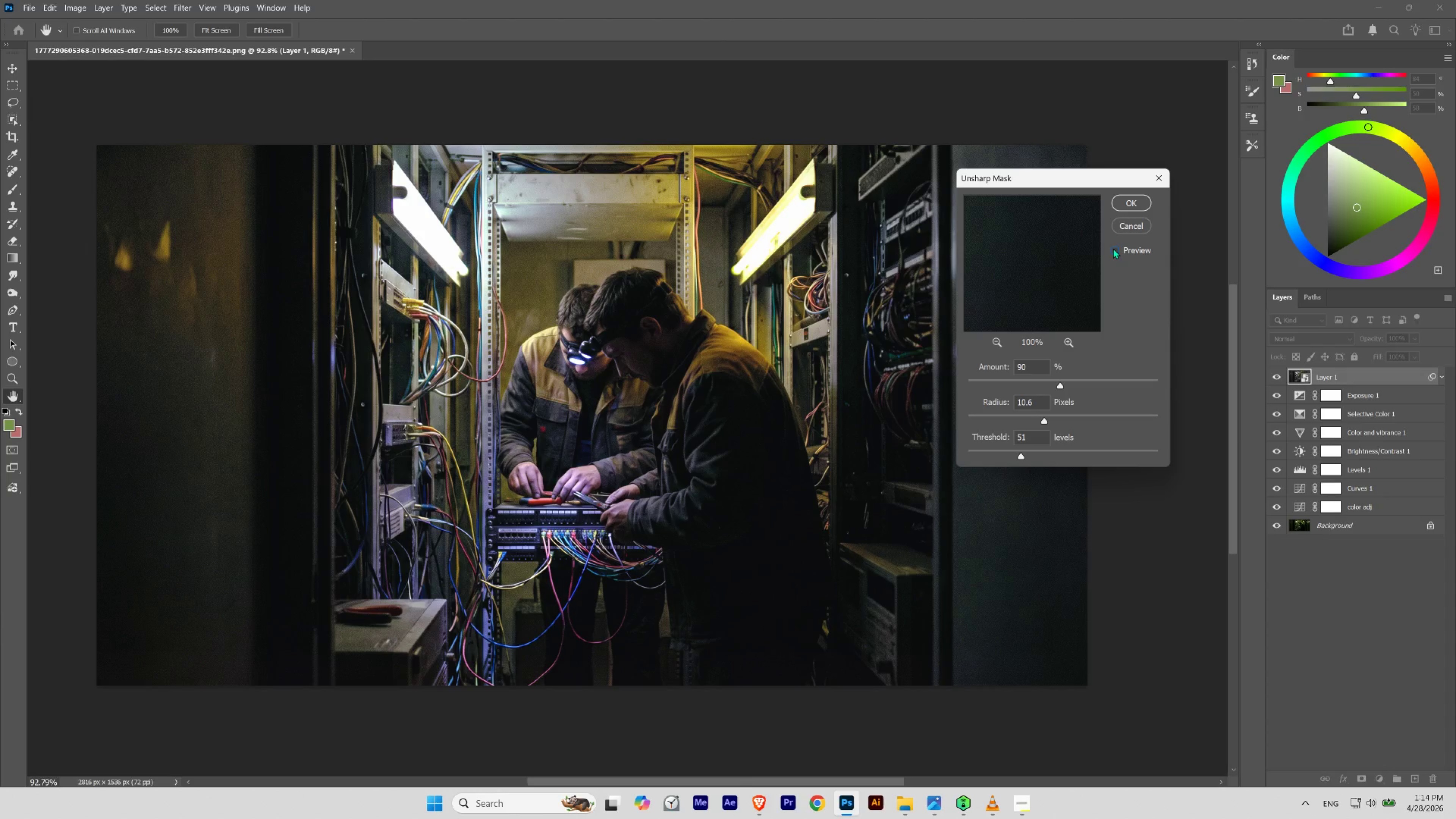 
left_click([1113, 248])
 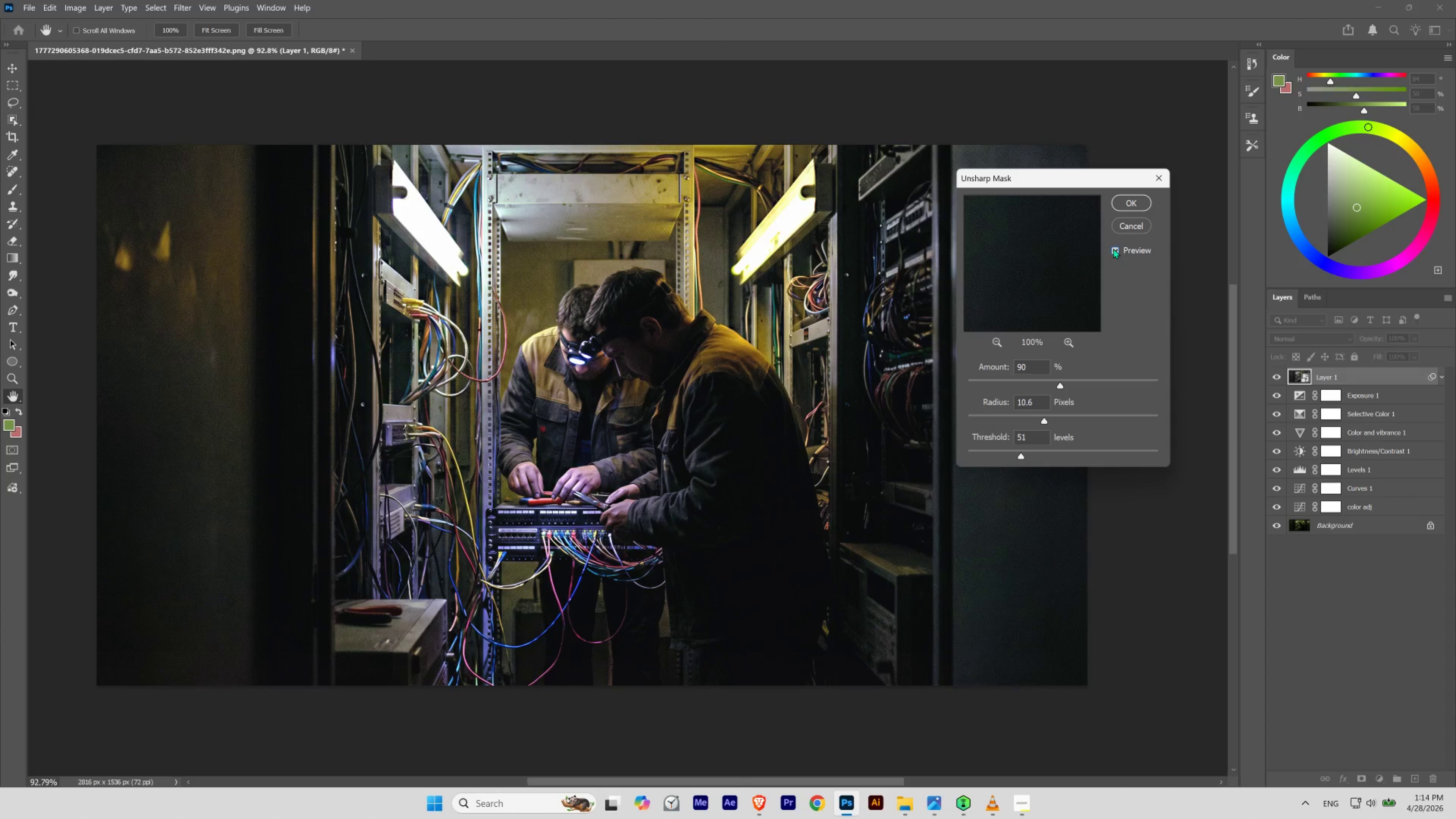 
left_click([1113, 248])
 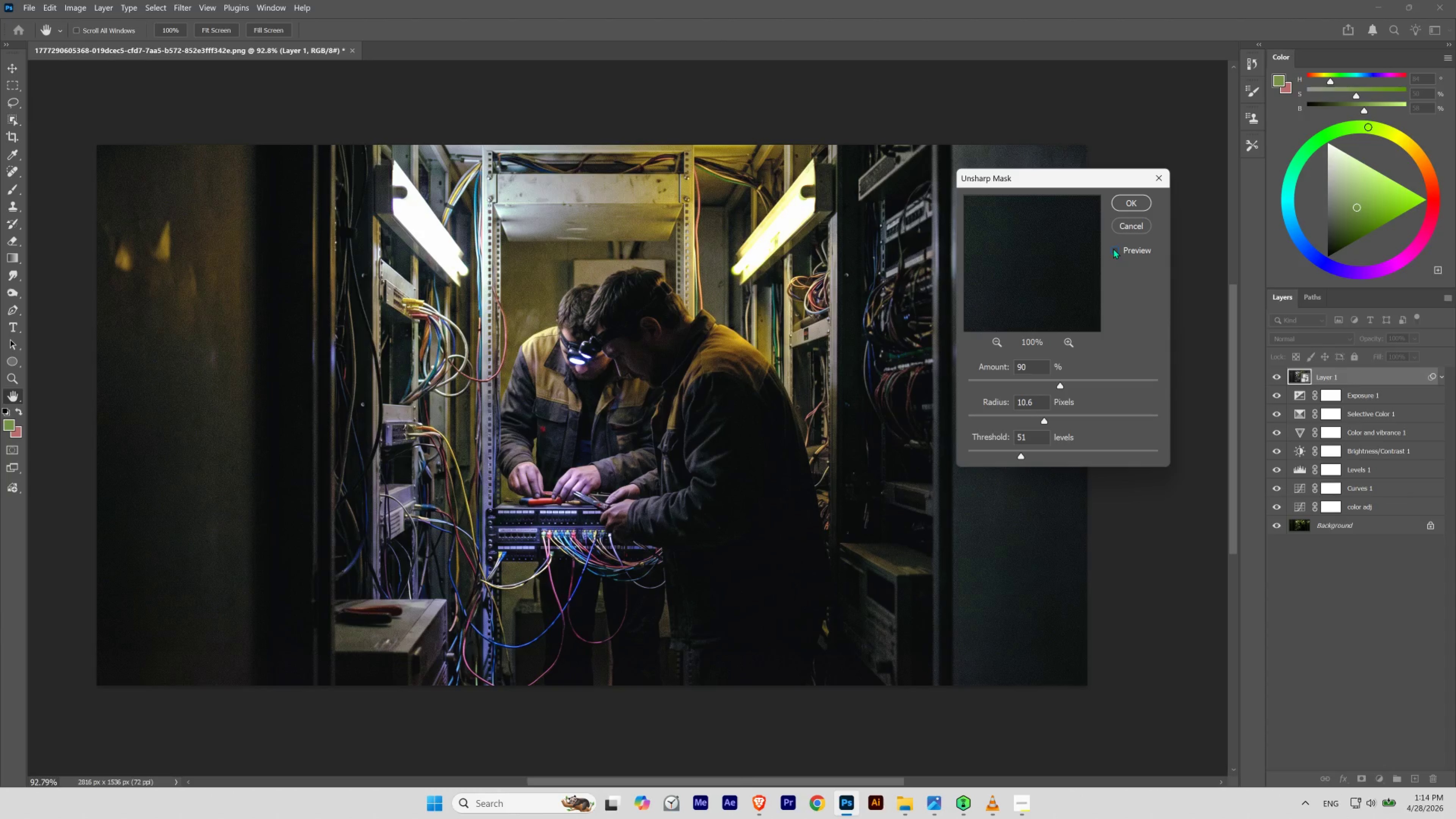 
left_click([1113, 248])
 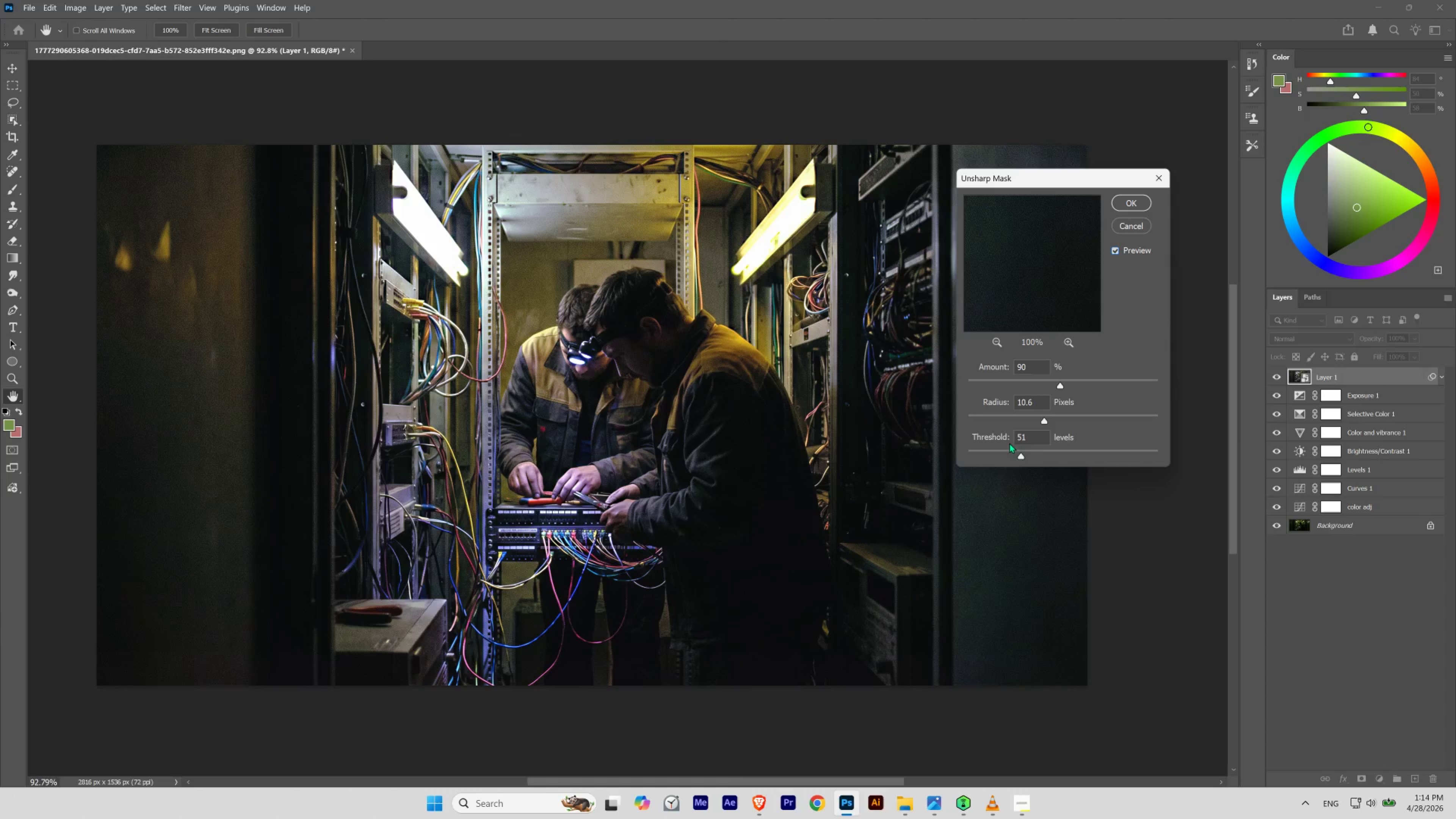 
left_click_drag(start_coordinate=[1019, 455], to_coordinate=[1032, 457])
 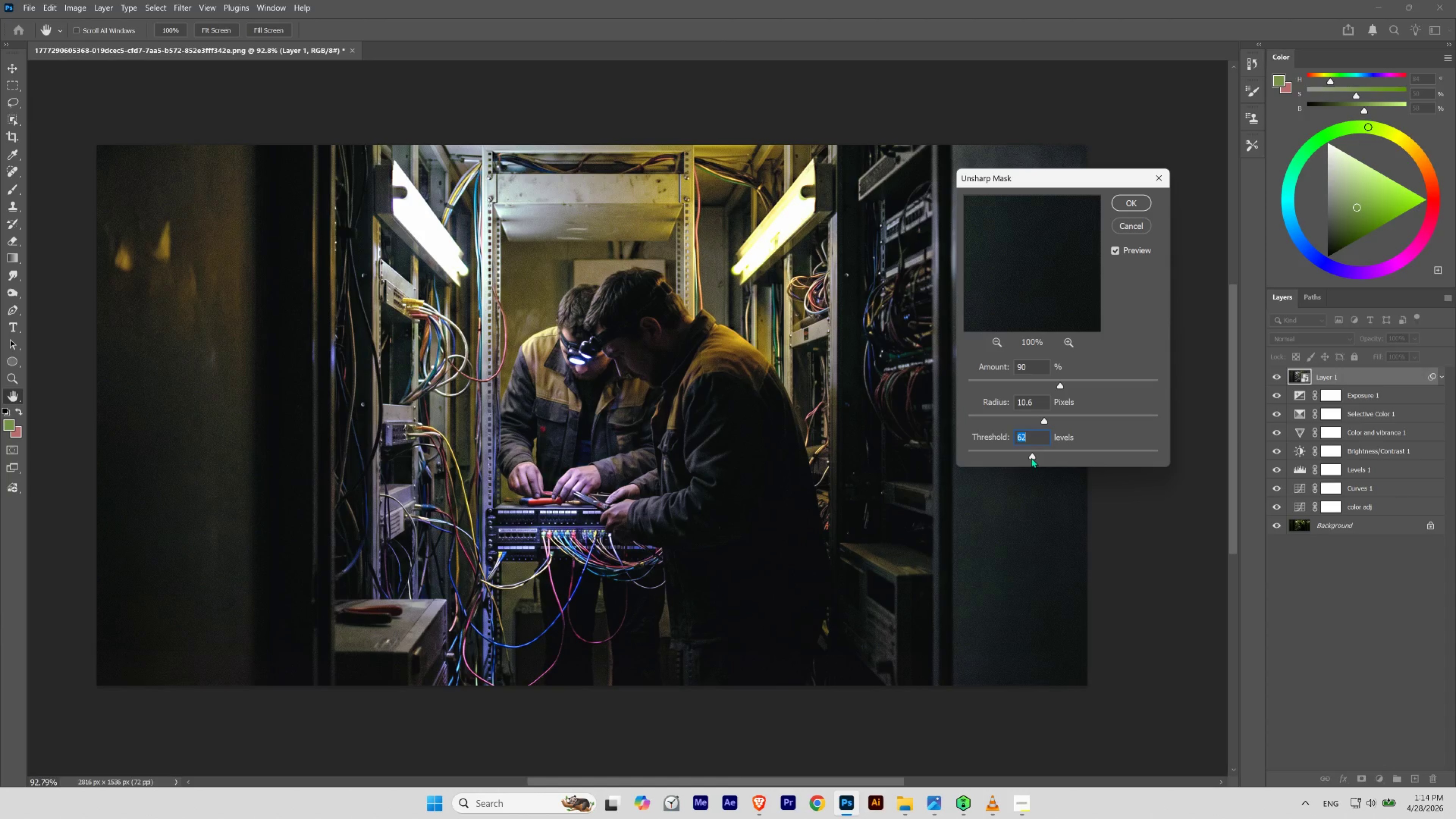 
left_click_drag(start_coordinate=[1031, 457], to_coordinate=[1042, 457])
 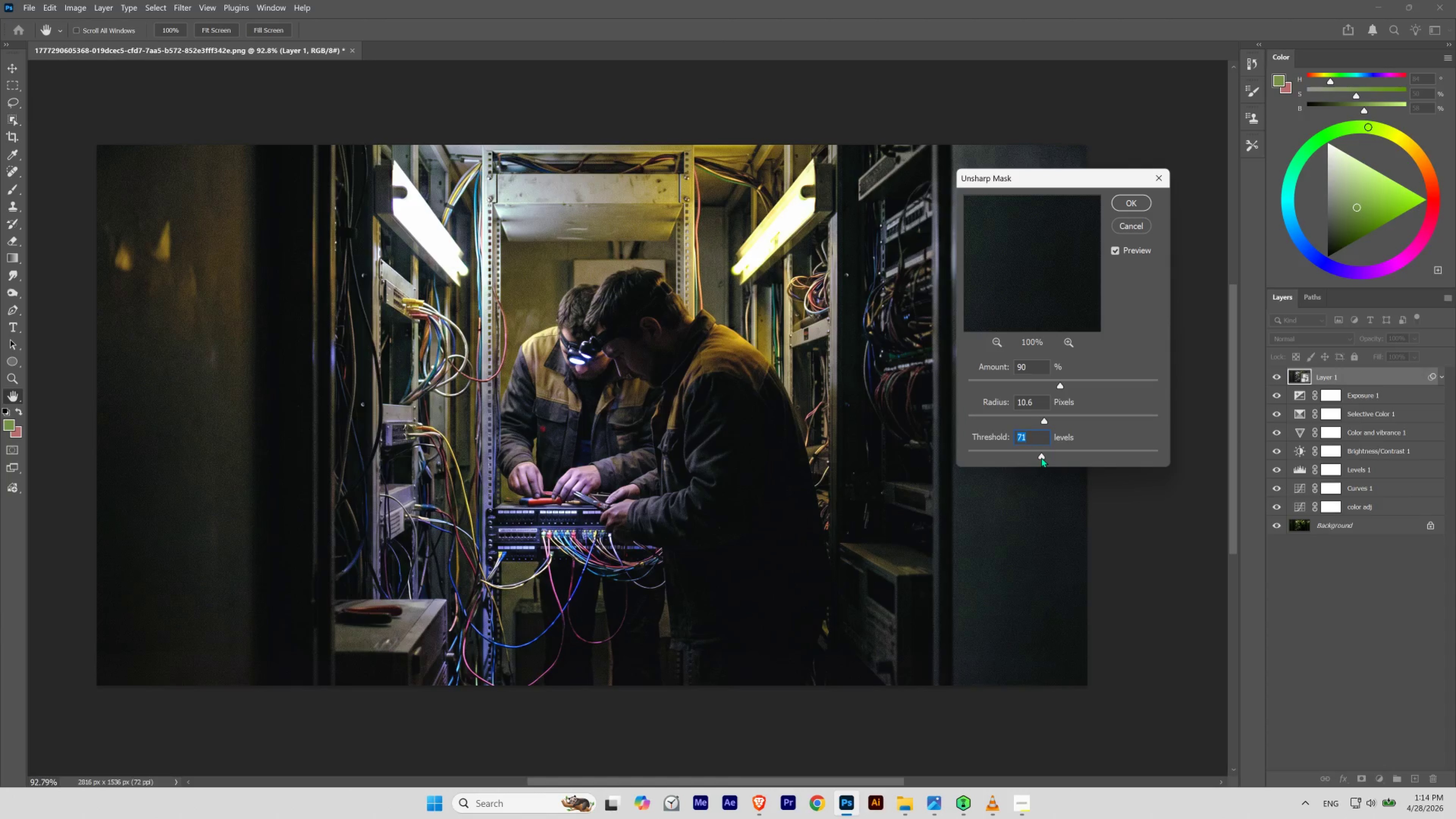 
left_click_drag(start_coordinate=[1041, 457], to_coordinate=[1036, 457])
 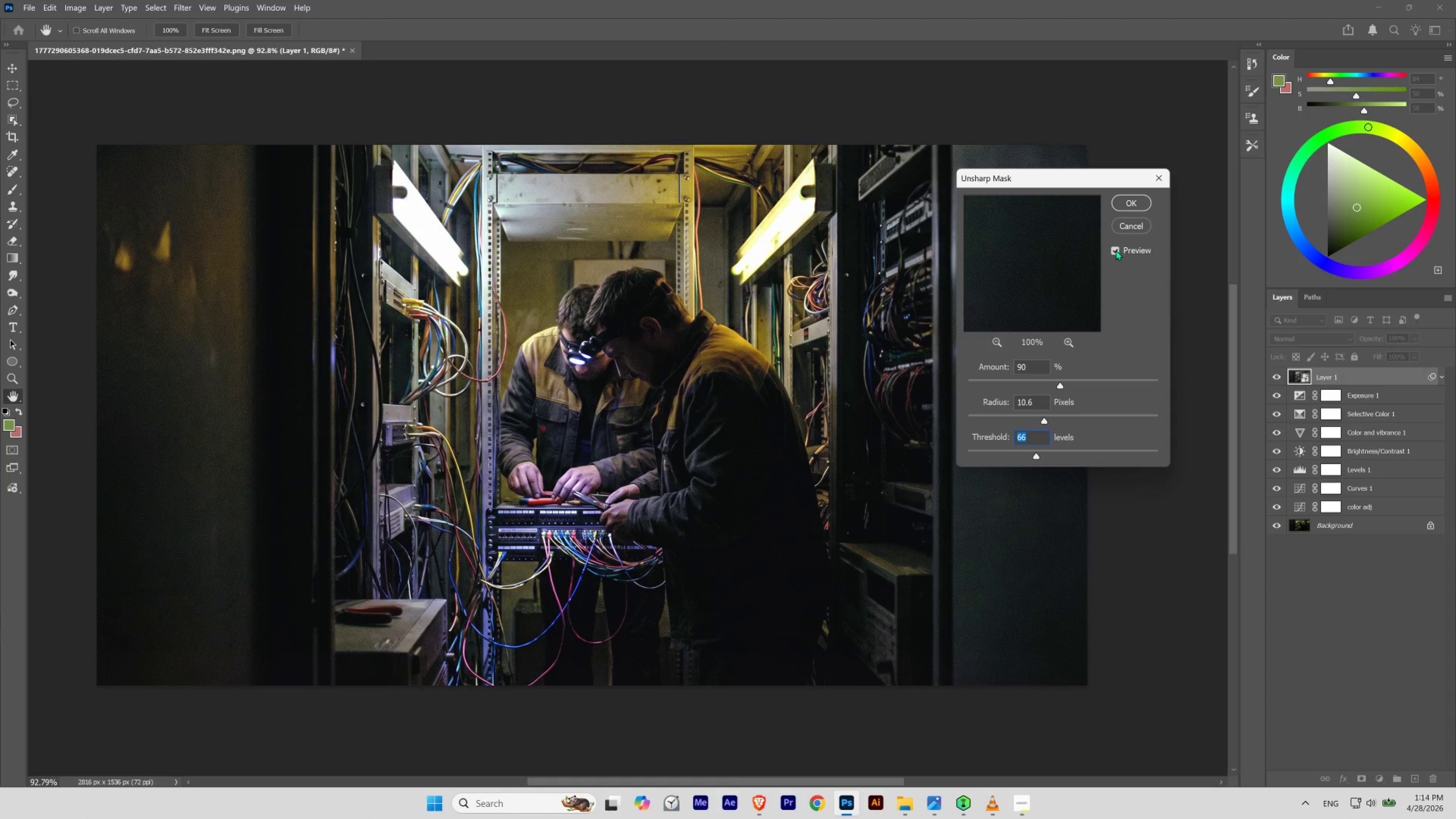 
left_click([1116, 250])
 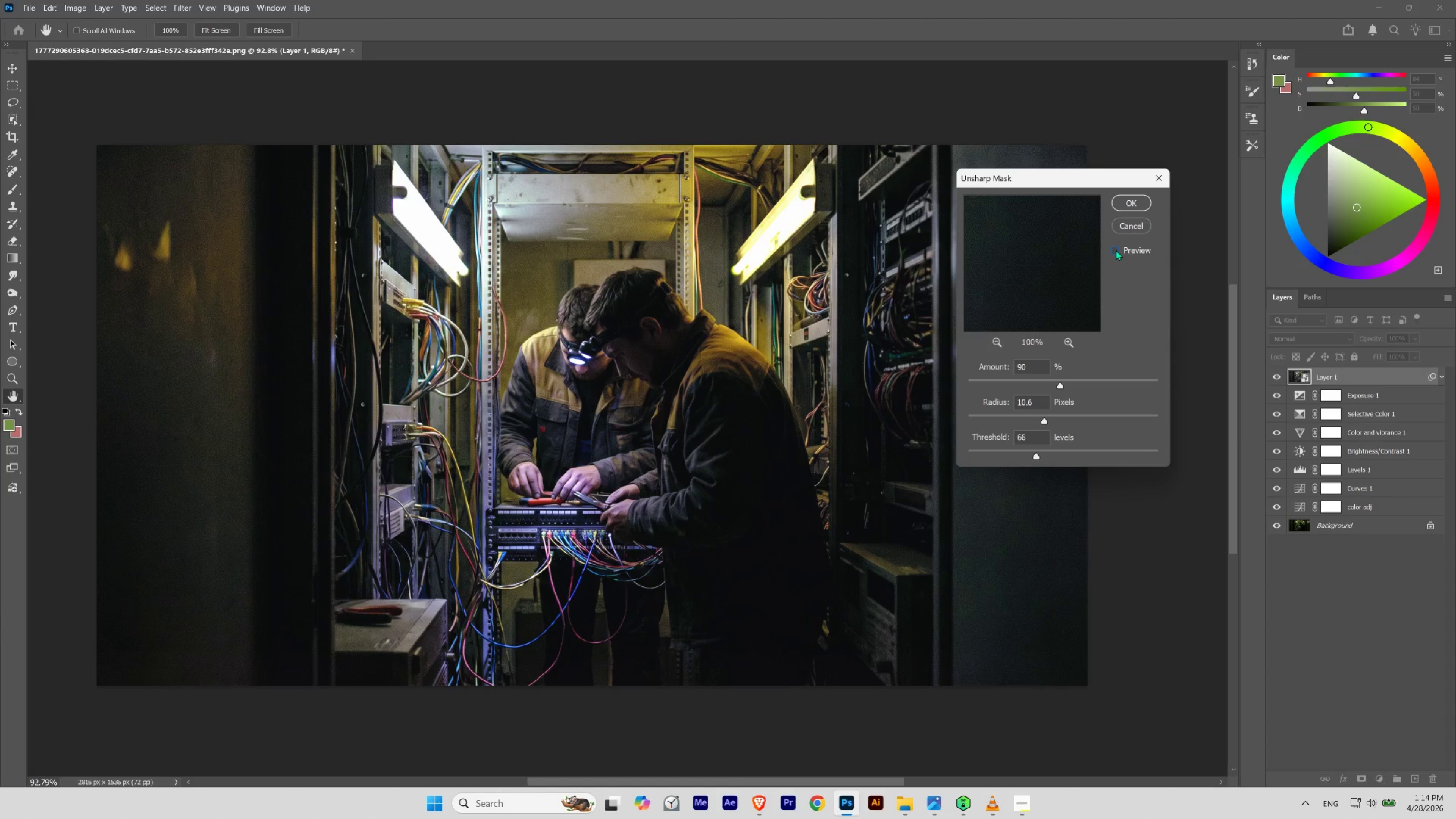 
left_click([1116, 250])
 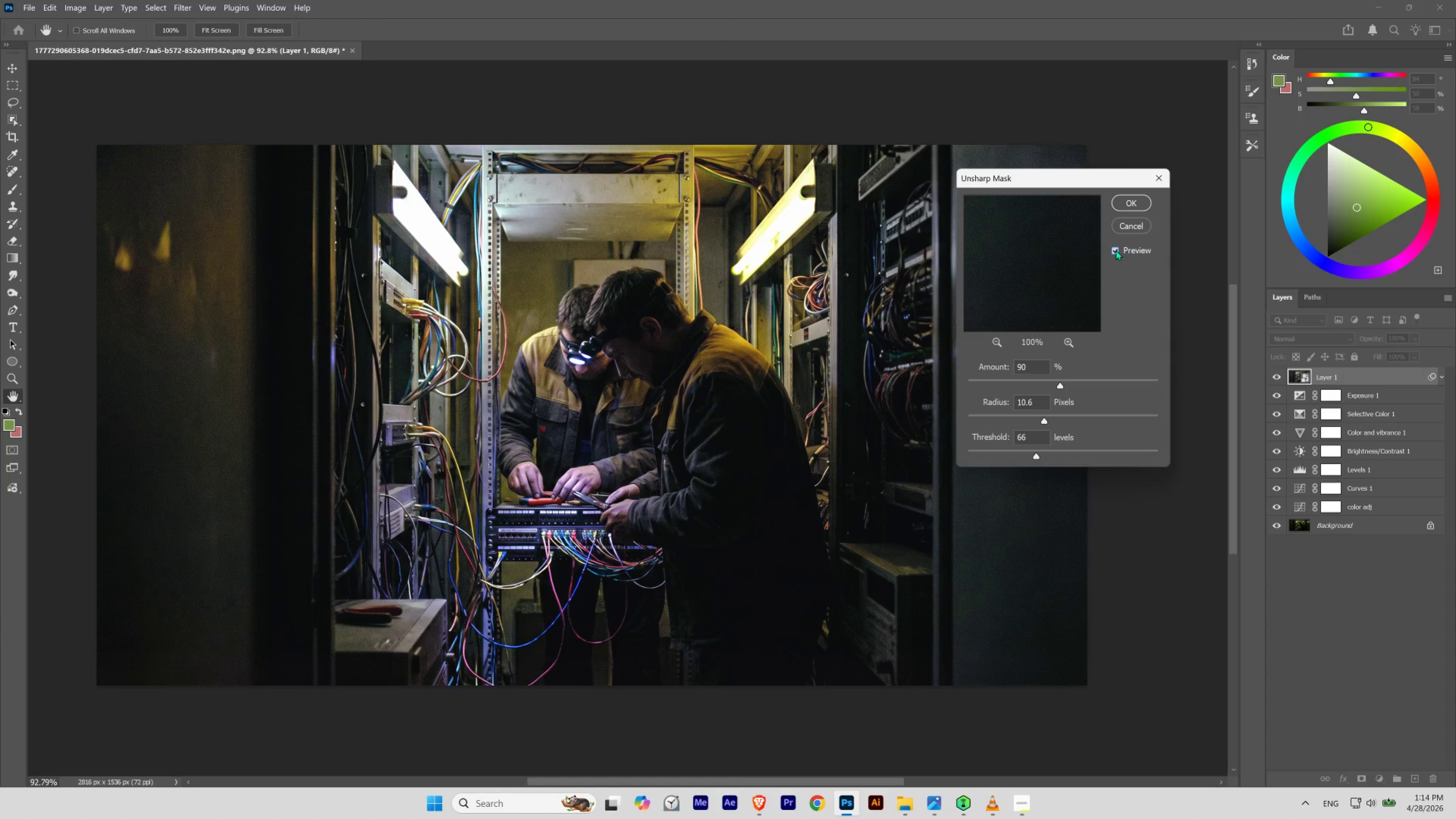 
left_click([1116, 250])
 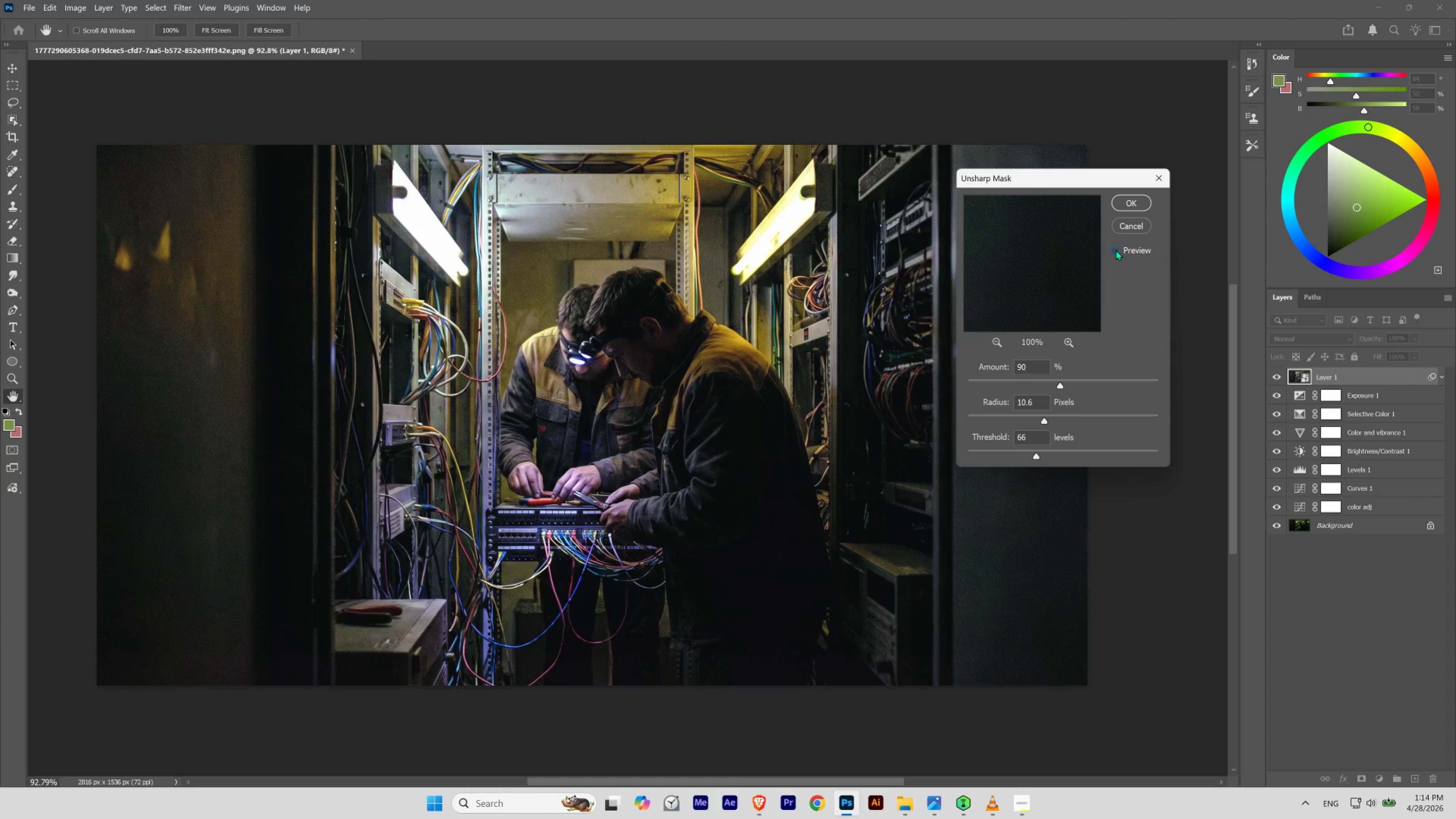 
left_click([1116, 250])
 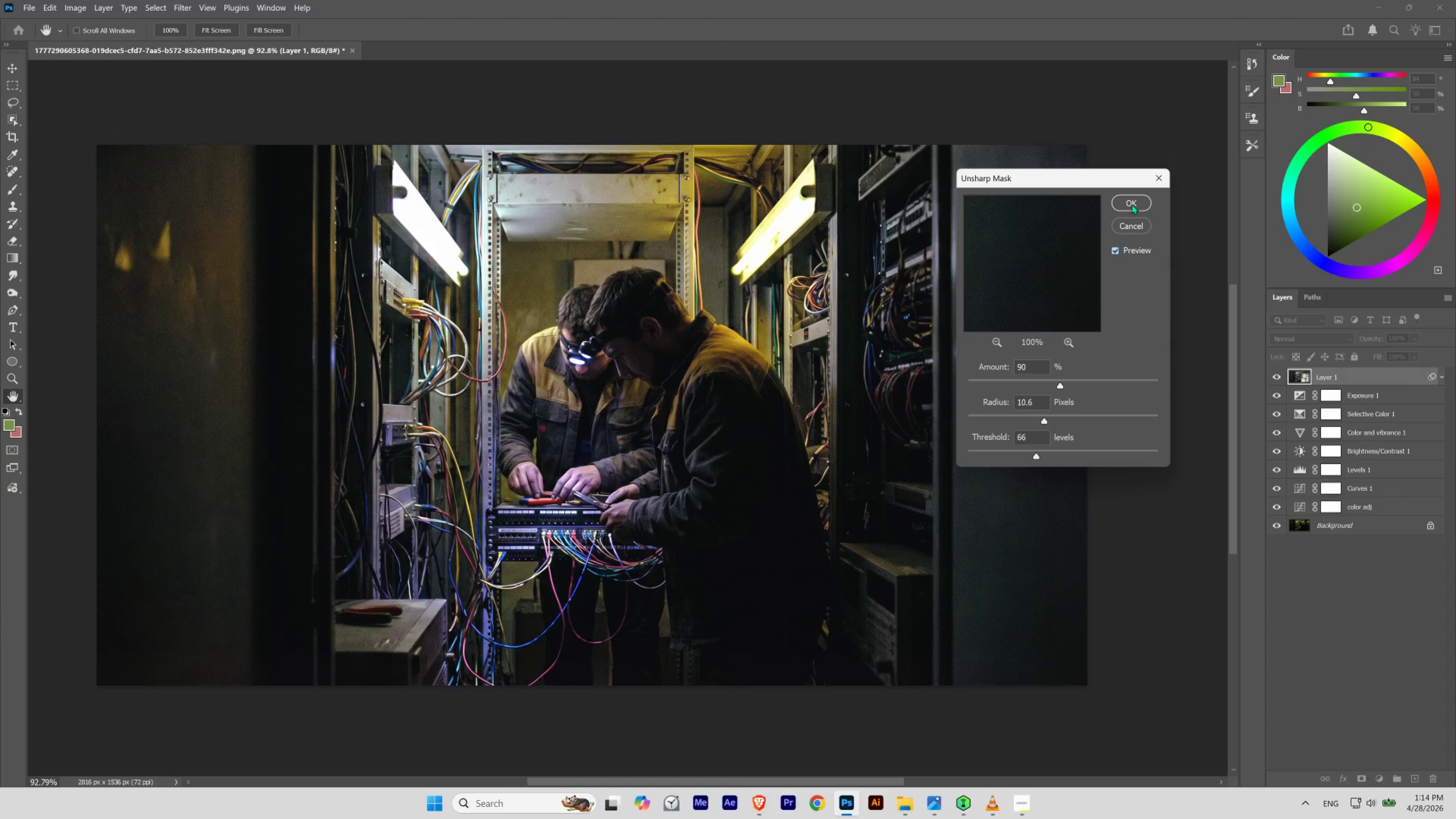 
left_click([1131, 201])
 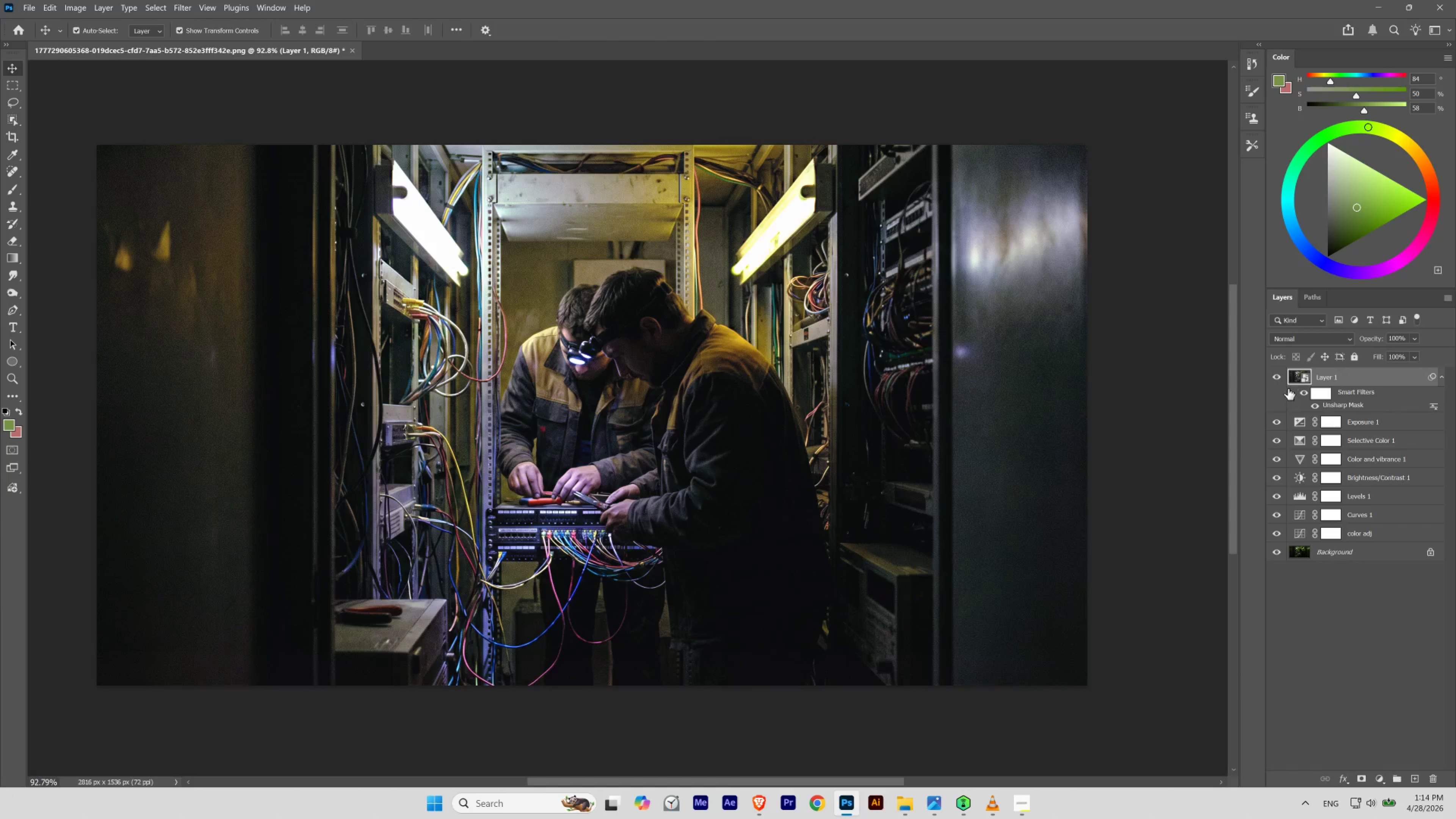 
left_click([1277, 377])
 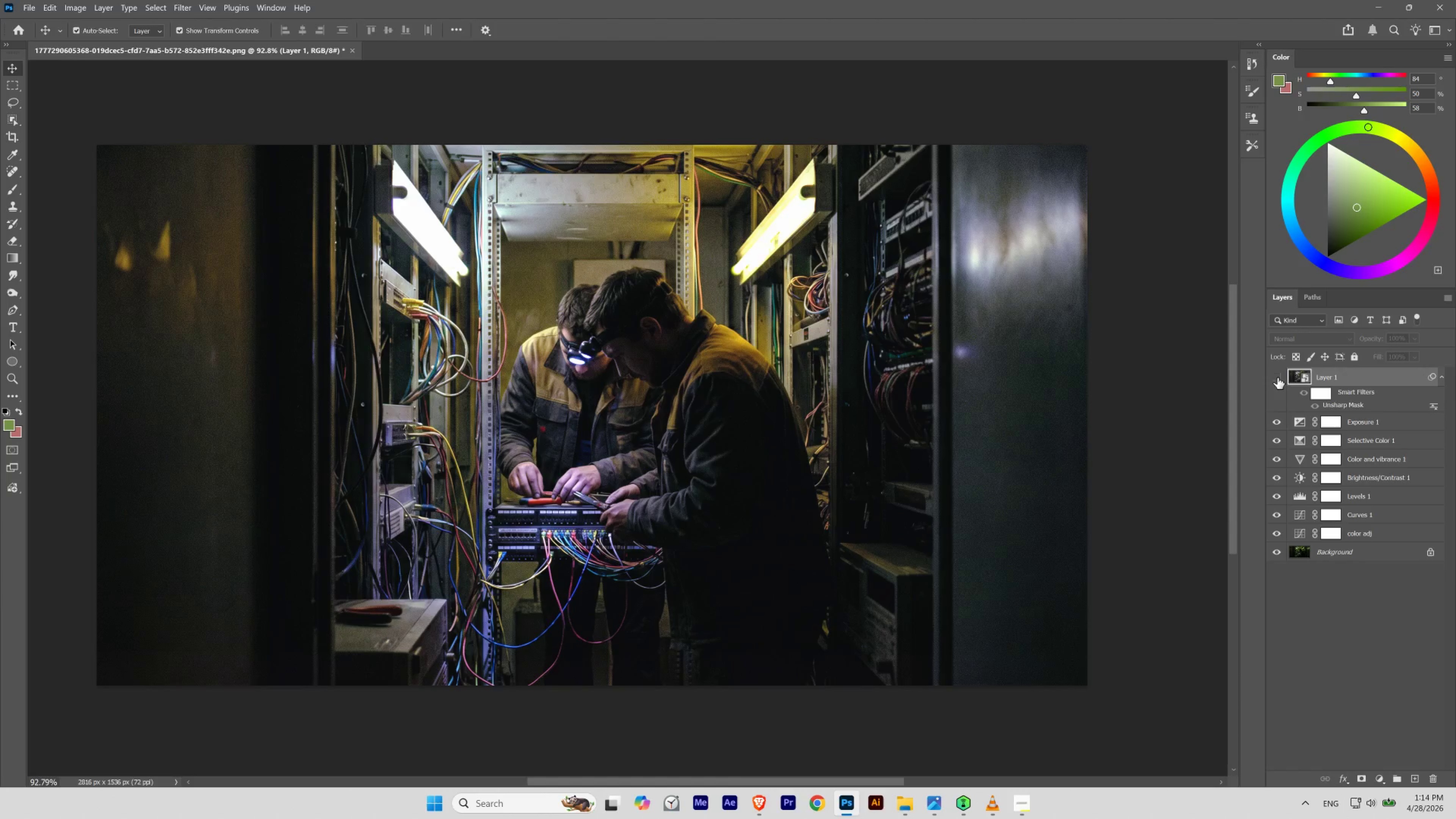 
left_click([1277, 377])
 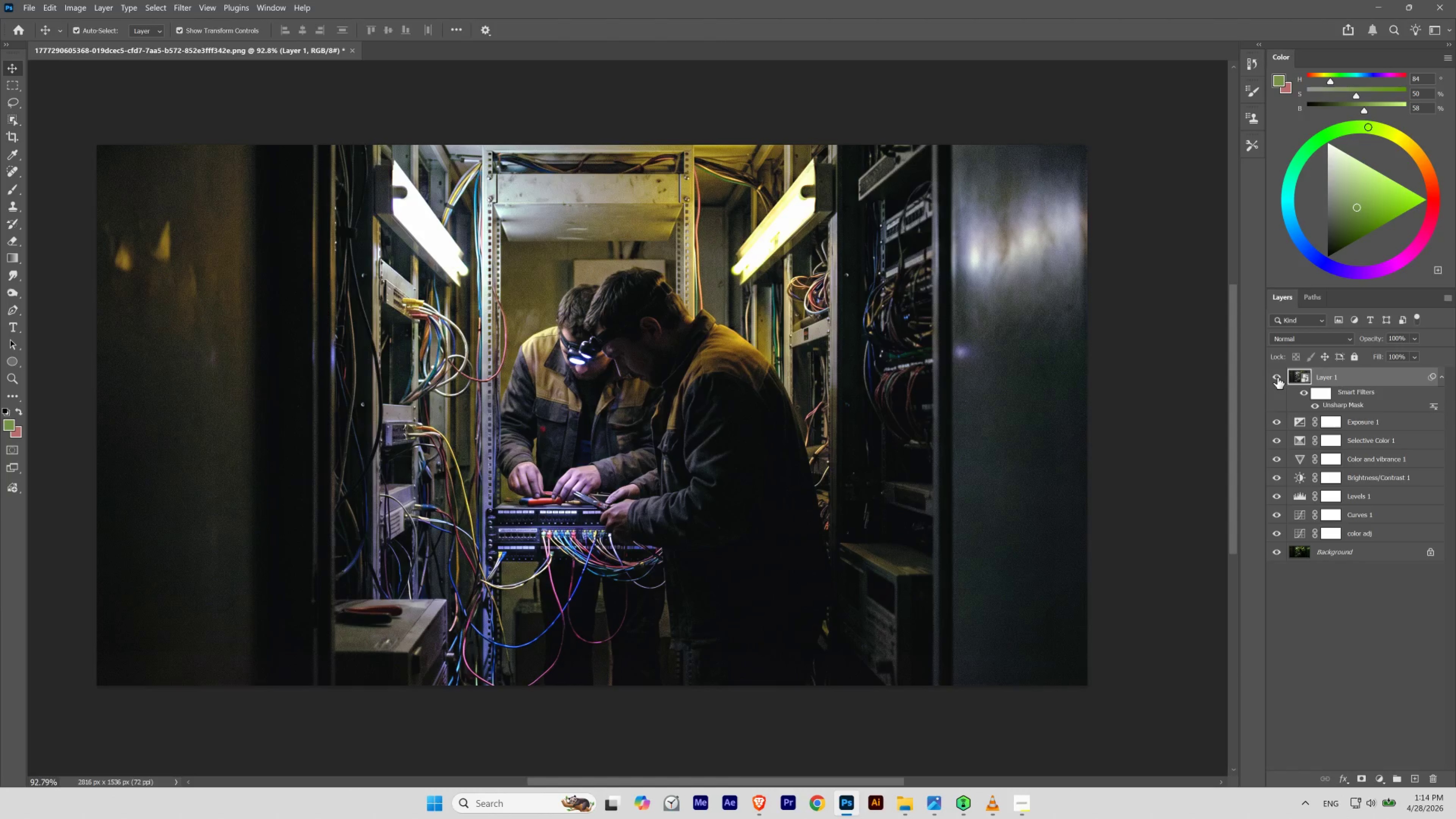 
left_click([1277, 377])
 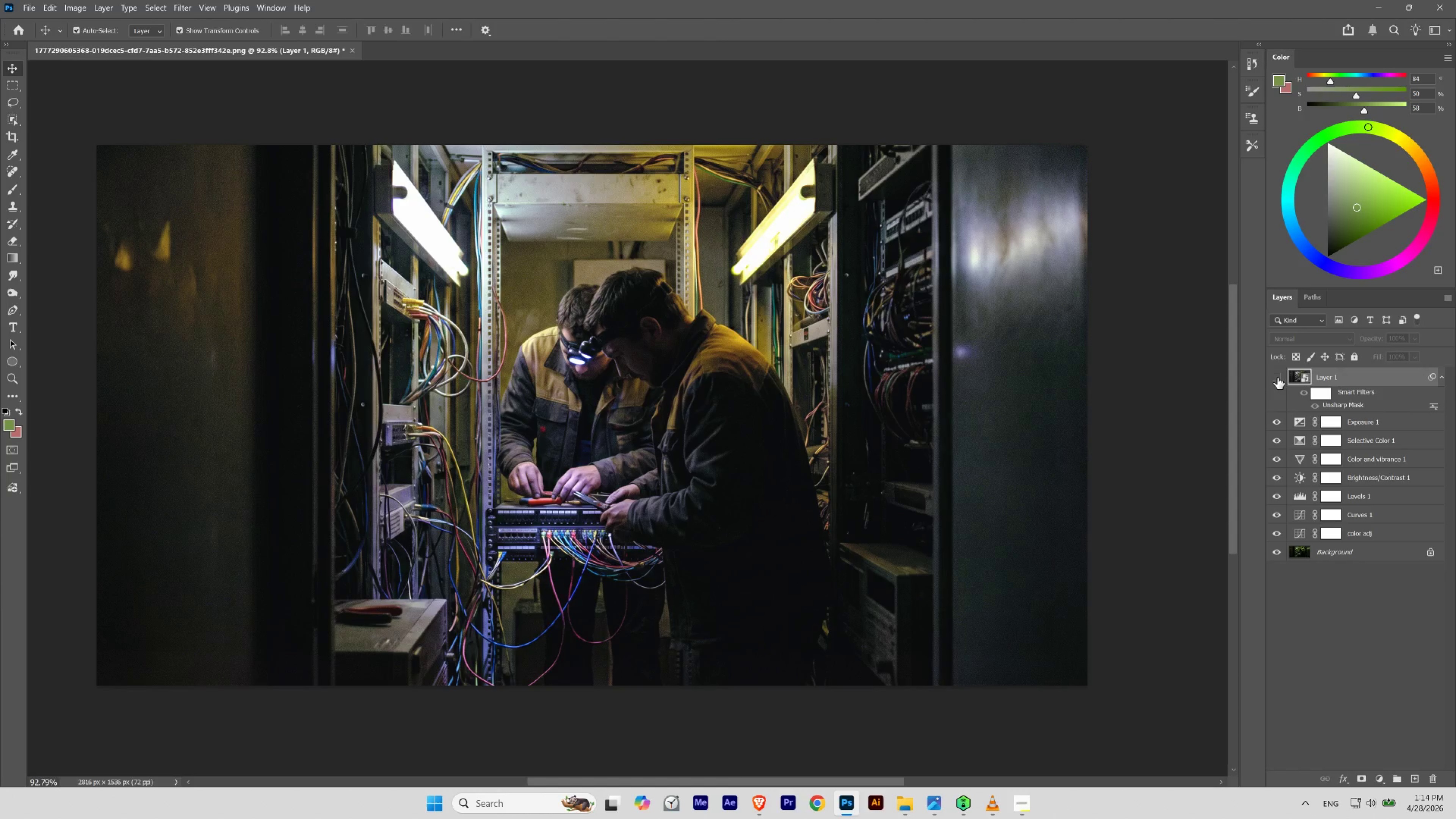 
left_click([1277, 377])
 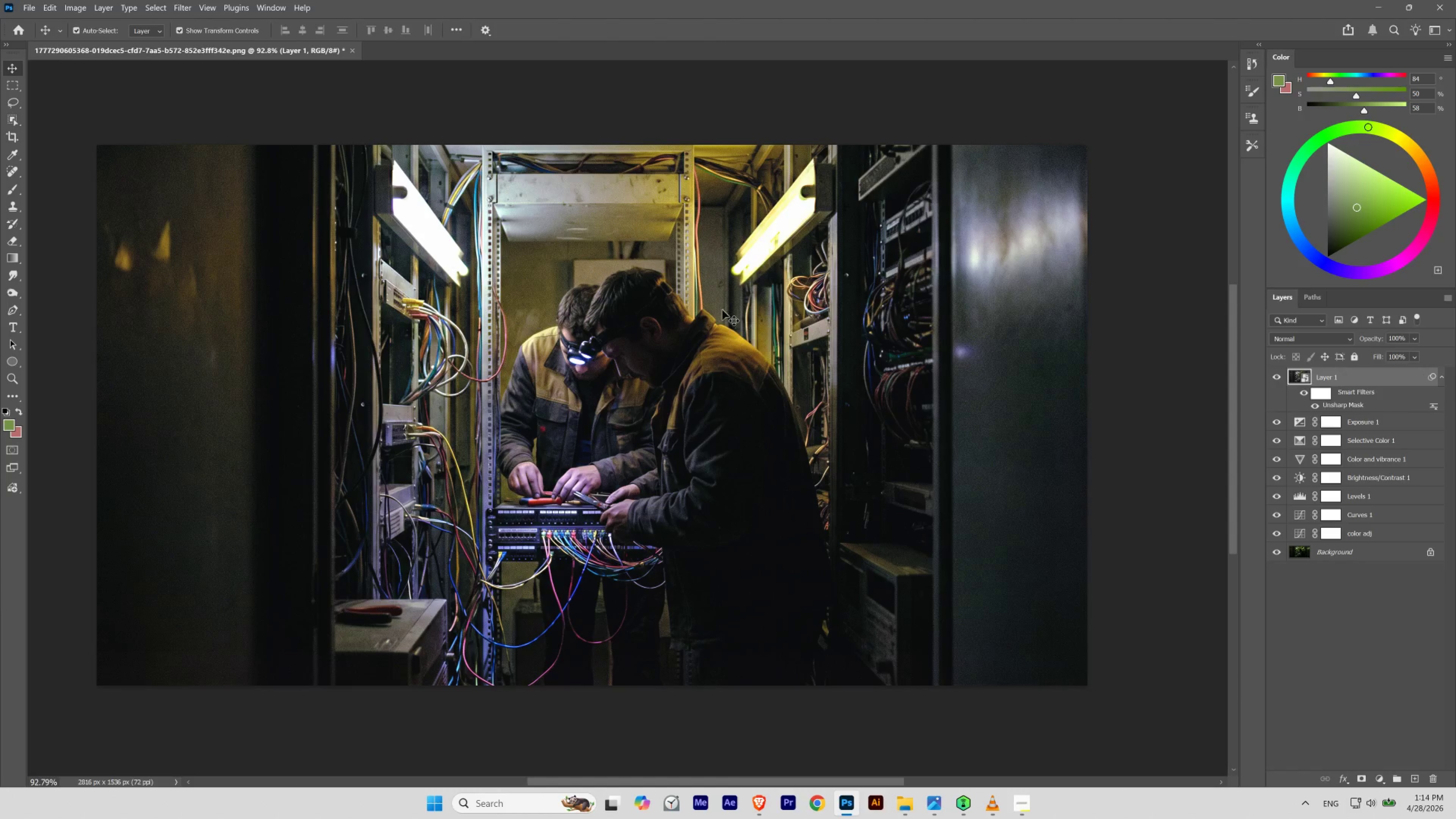 
hold_key(key=ControlLeft, duration=1.37)
 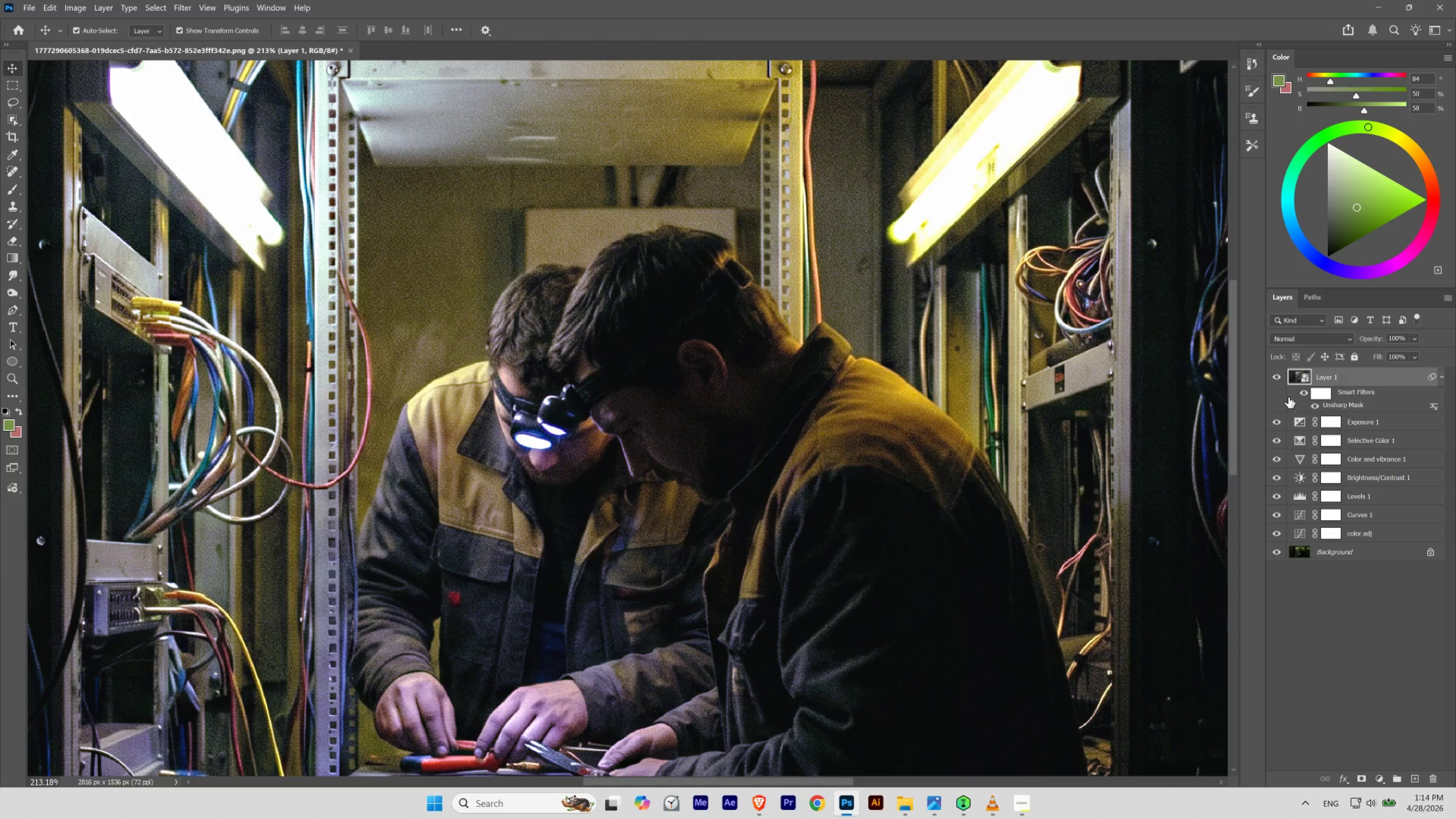 
hold_key(key=Space, duration=1.34)
 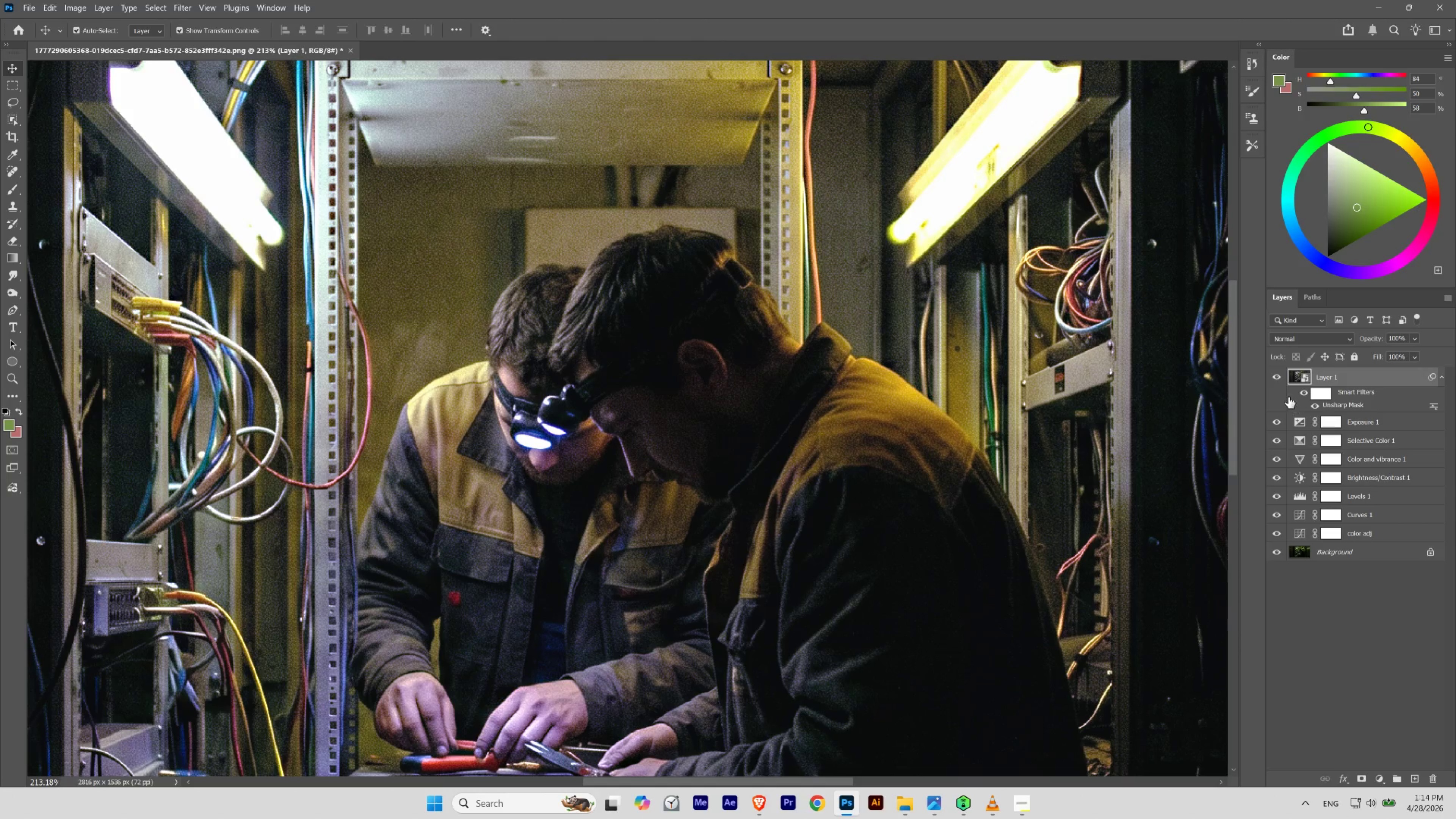 
left_click_drag(start_coordinate=[610, 299], to_coordinate=[639, 323])
 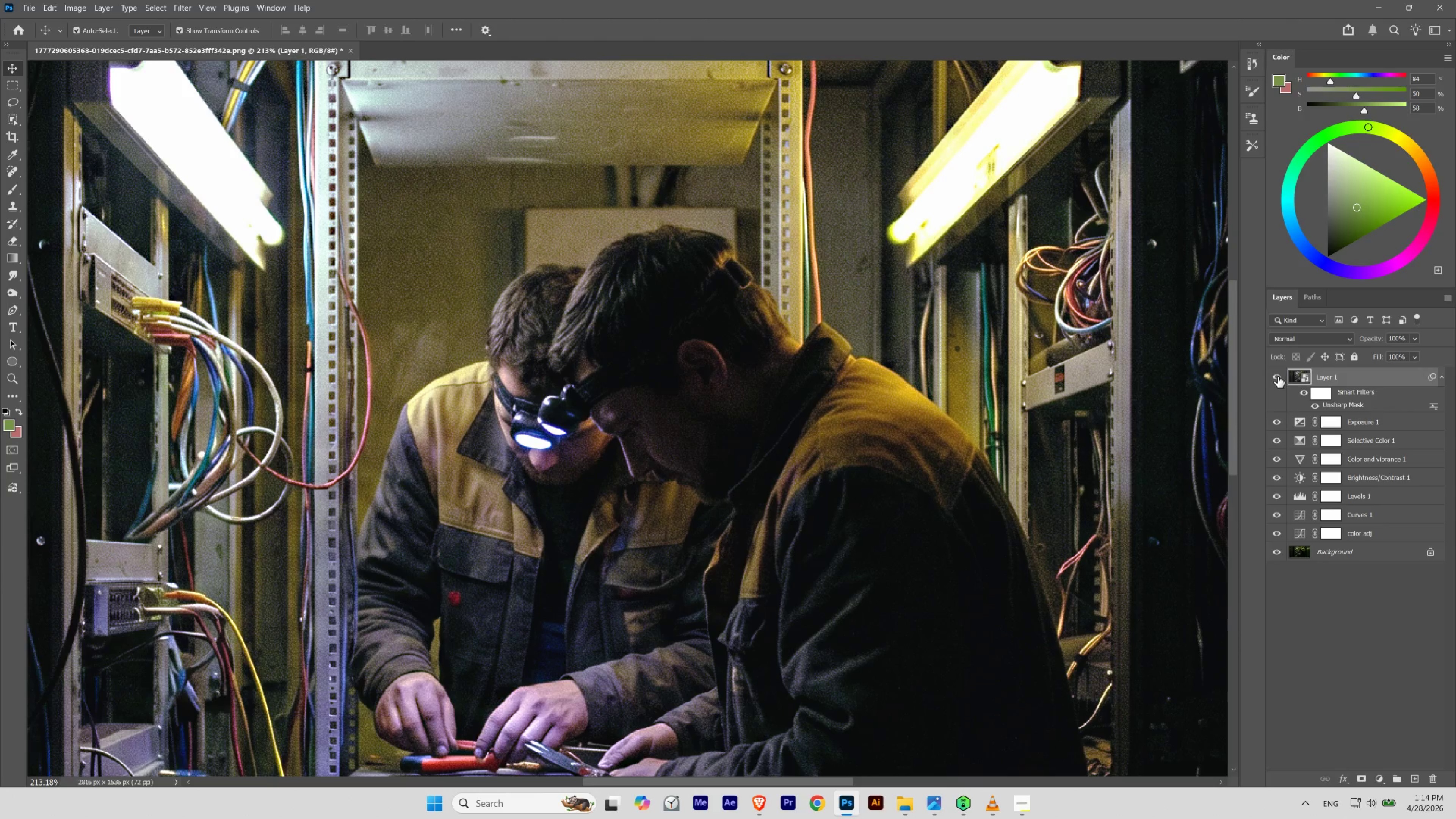 
hold_key(key=Space, duration=1.22)
 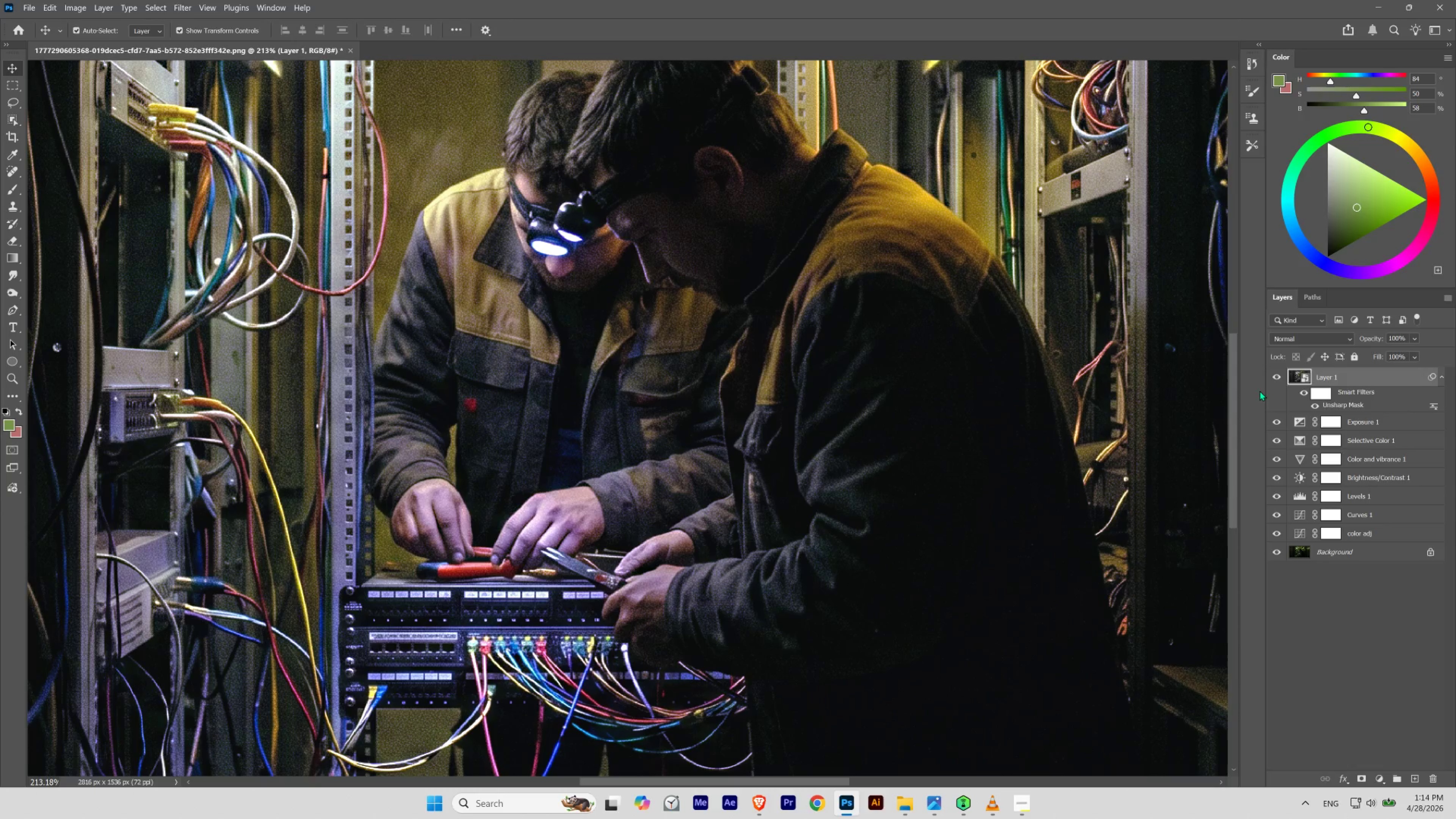 
left_click_drag(start_coordinate=[766, 595], to_coordinate=[783, 401])
 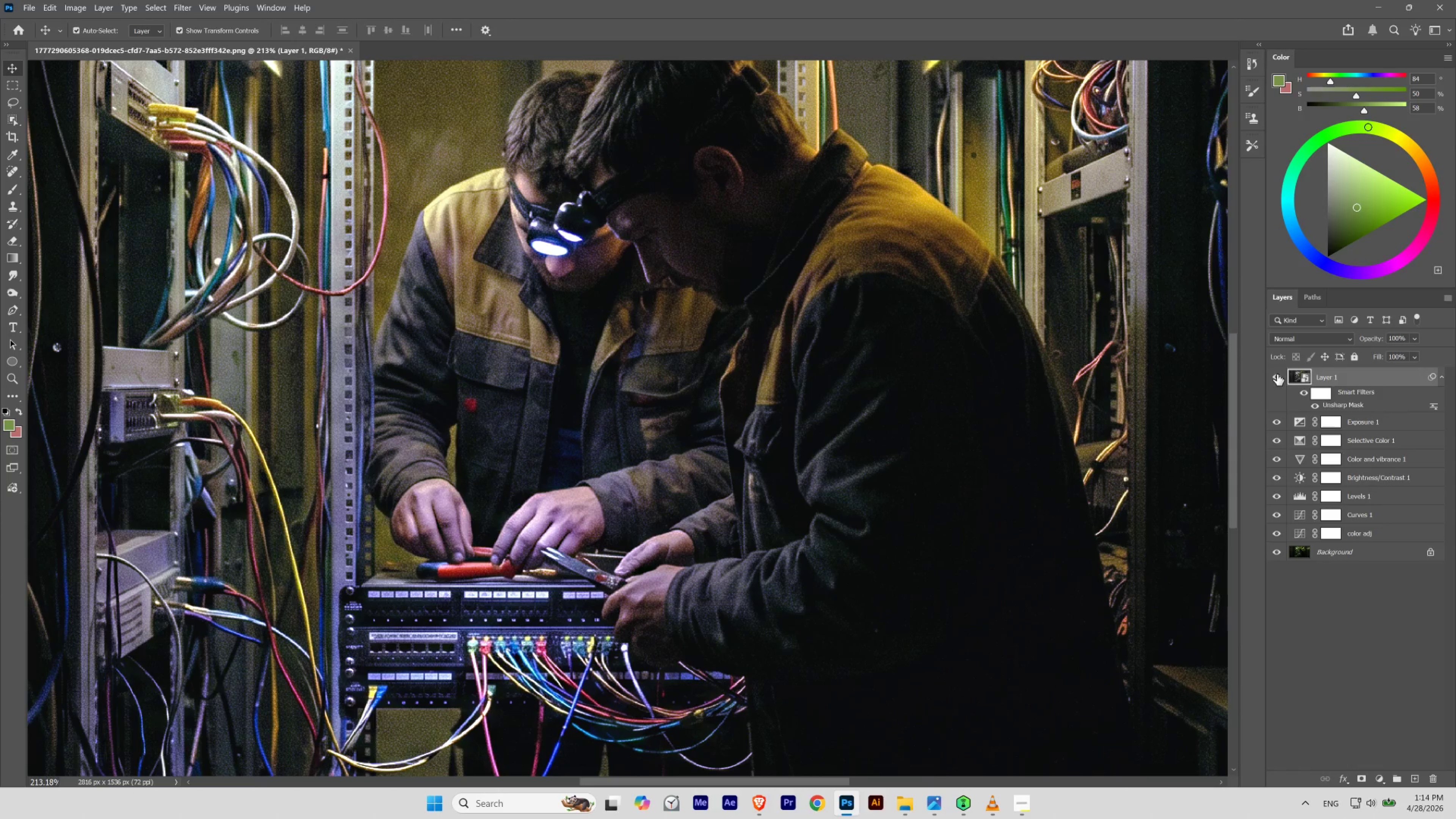 
left_click([1277, 374])
 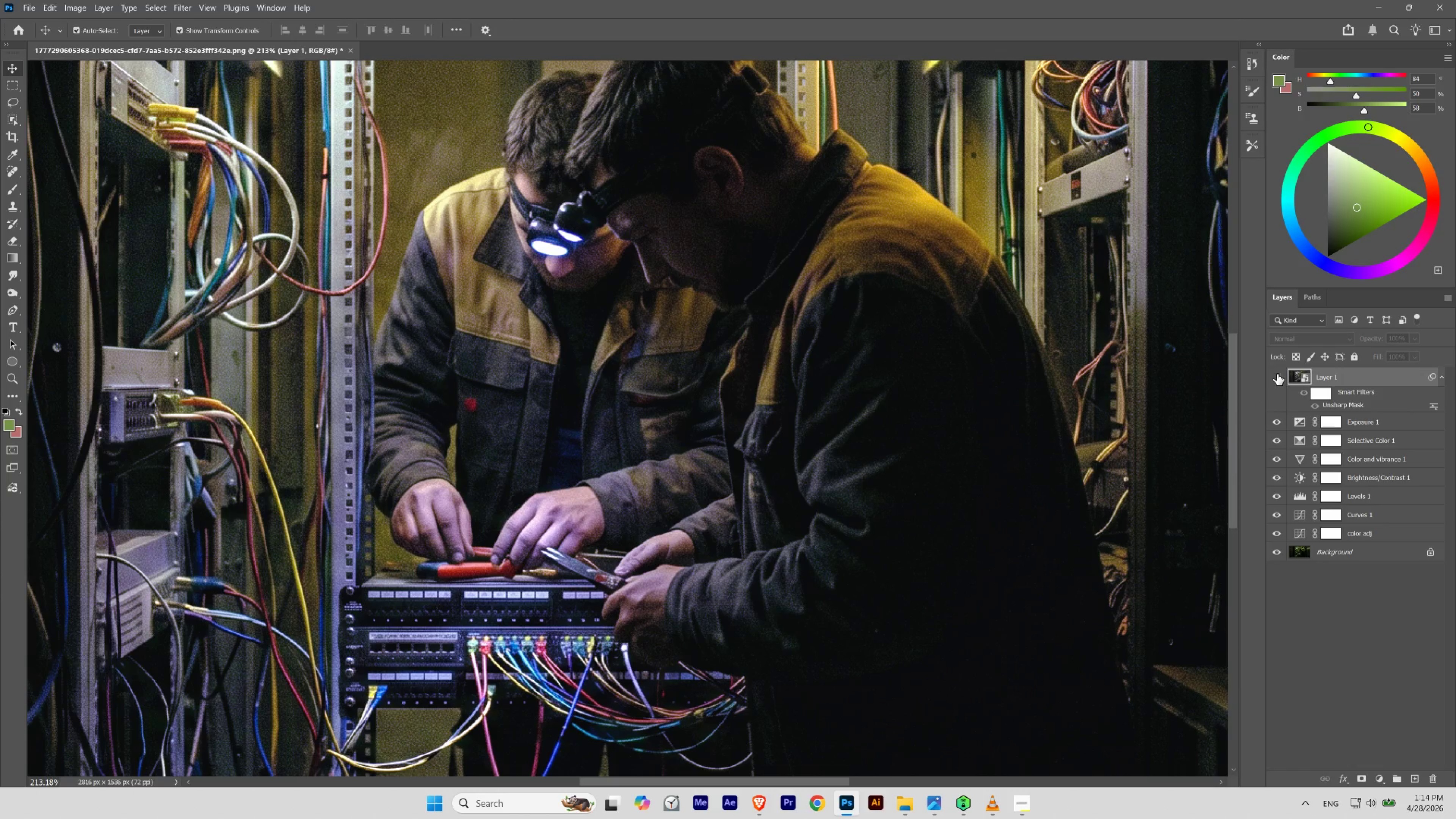 
left_click([1277, 374])
 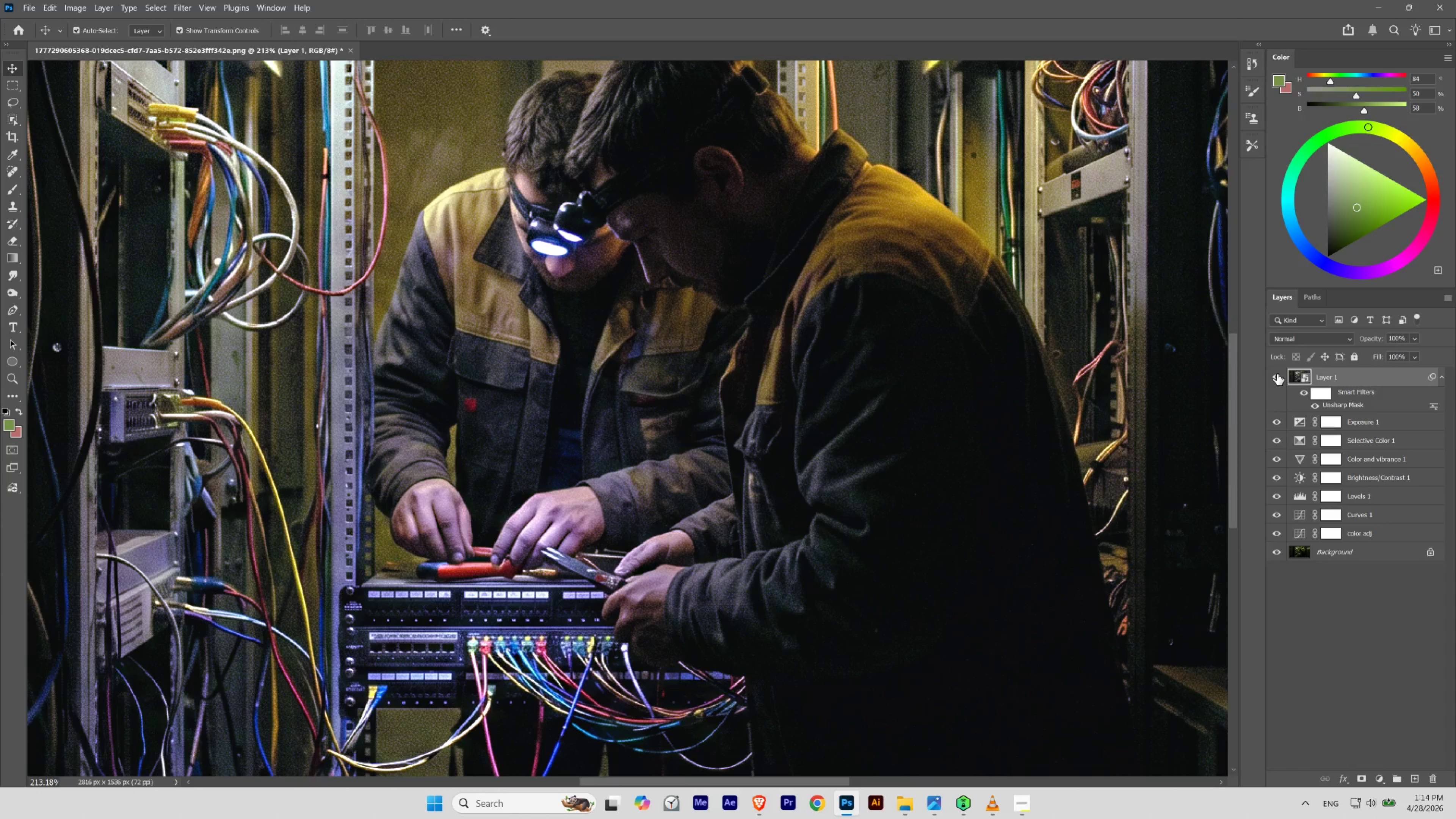 
left_click([1277, 374])
 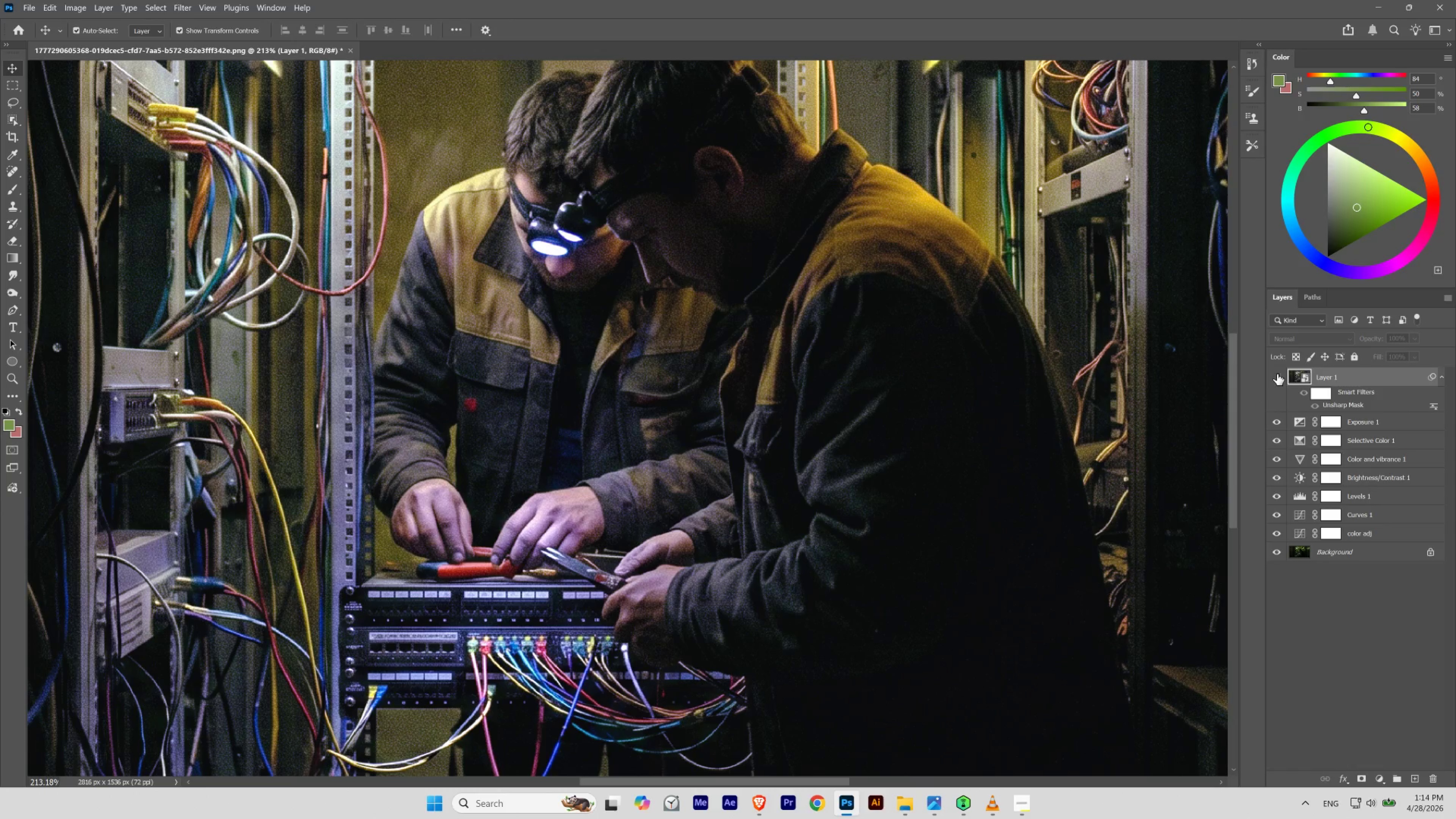 
left_click([1277, 374])
 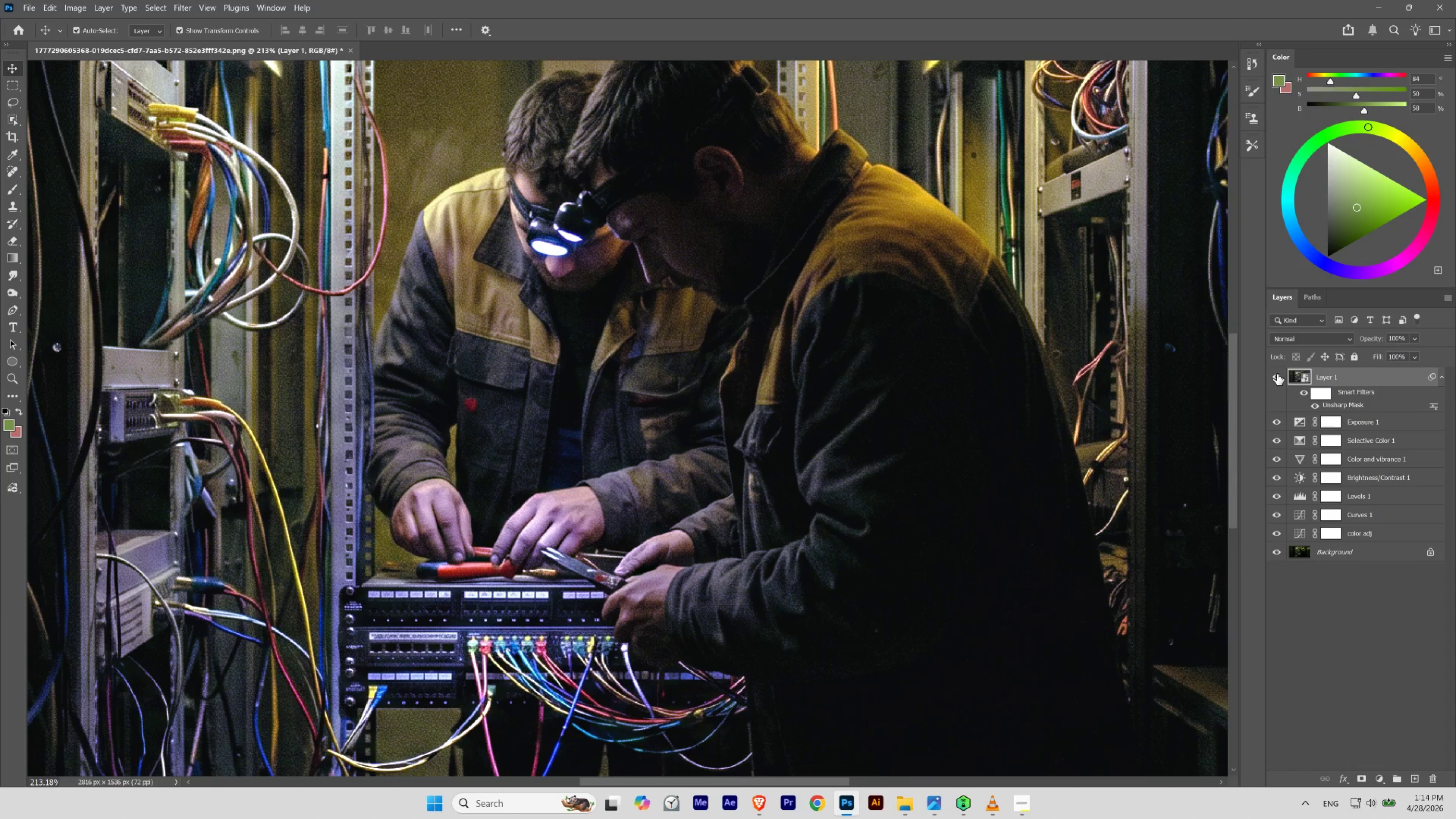 
left_click([1277, 374])
 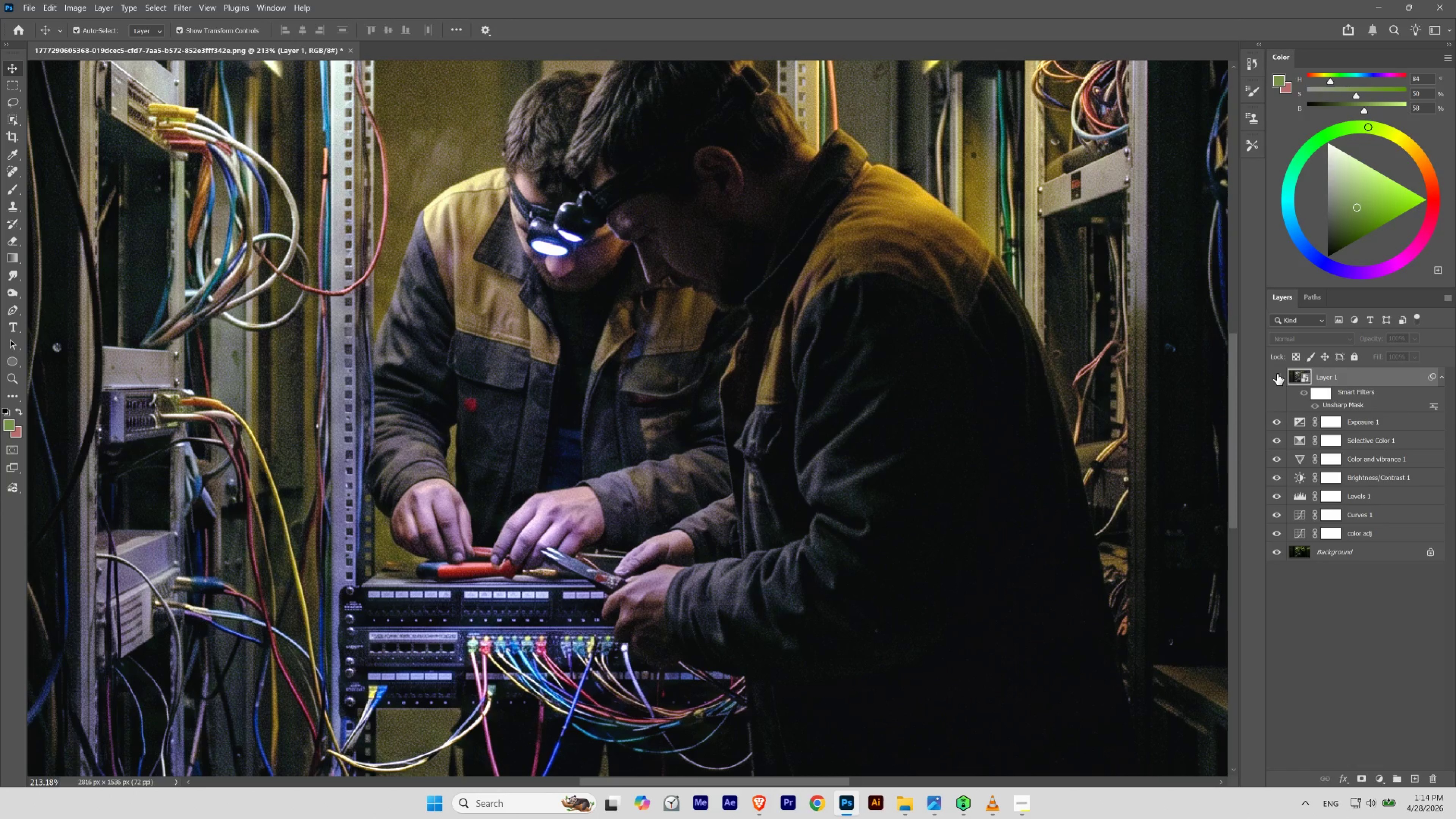 
left_click([1277, 374])
 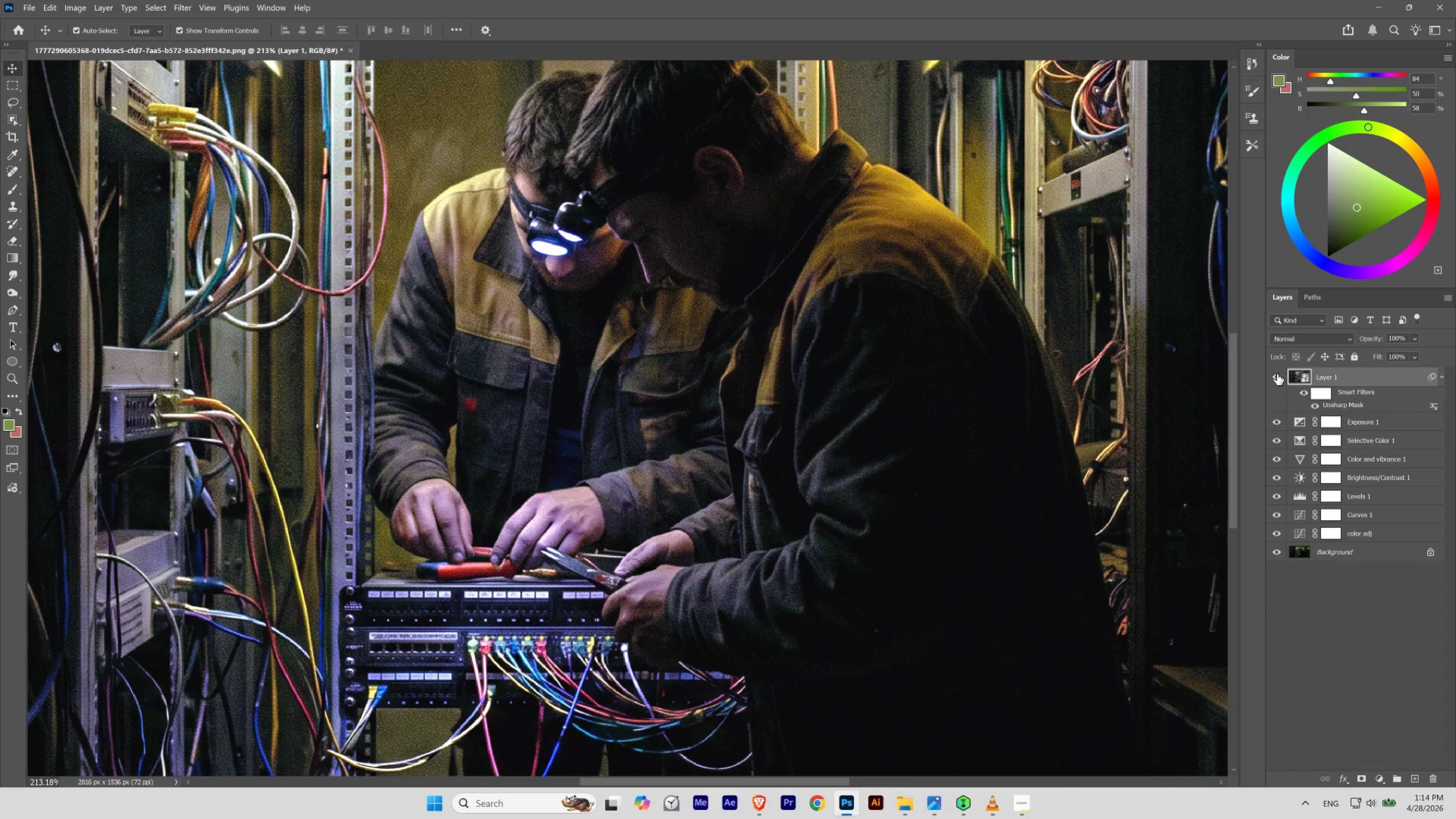 
left_click([1277, 374])
 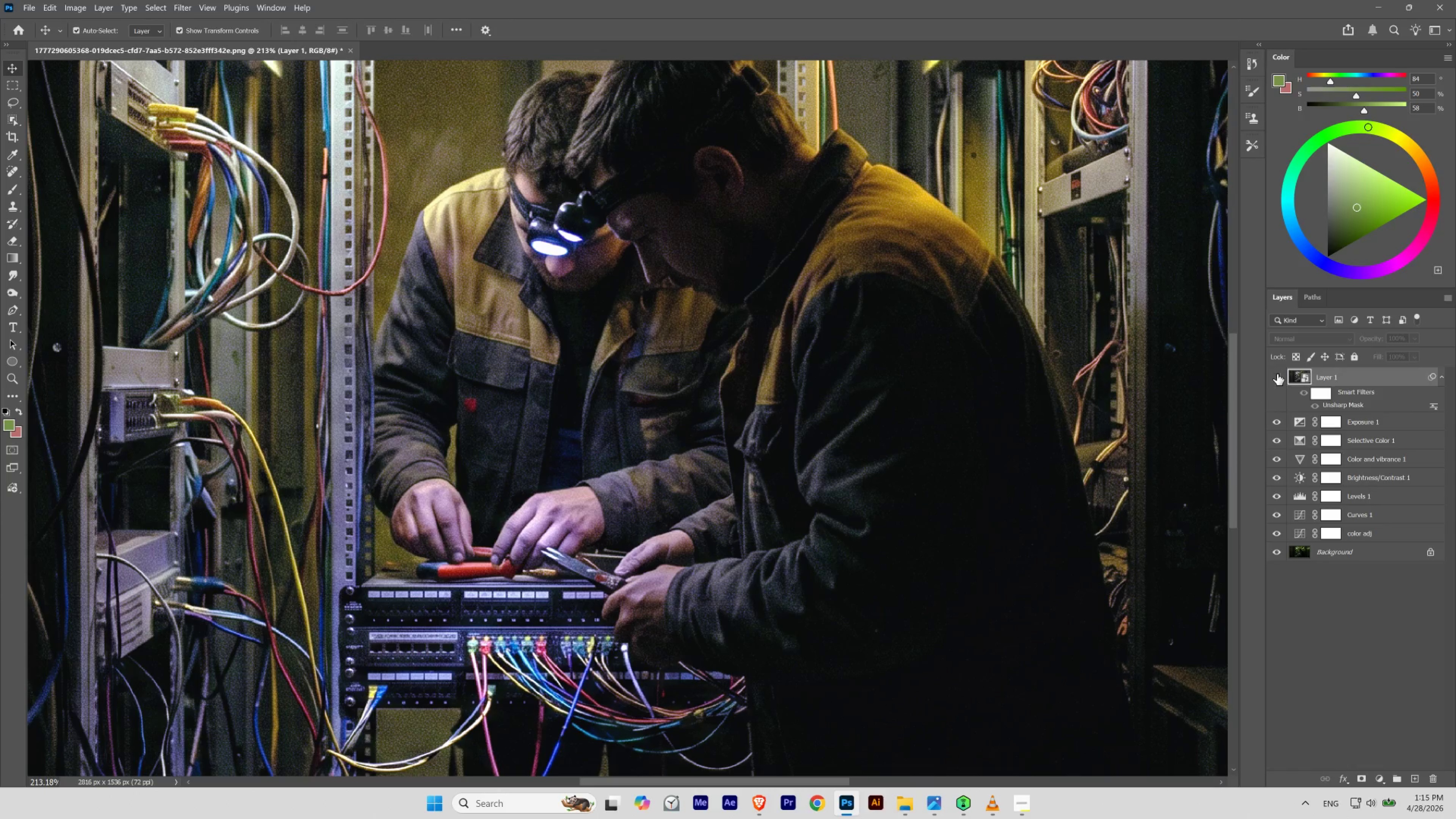 
left_click([1277, 374])
 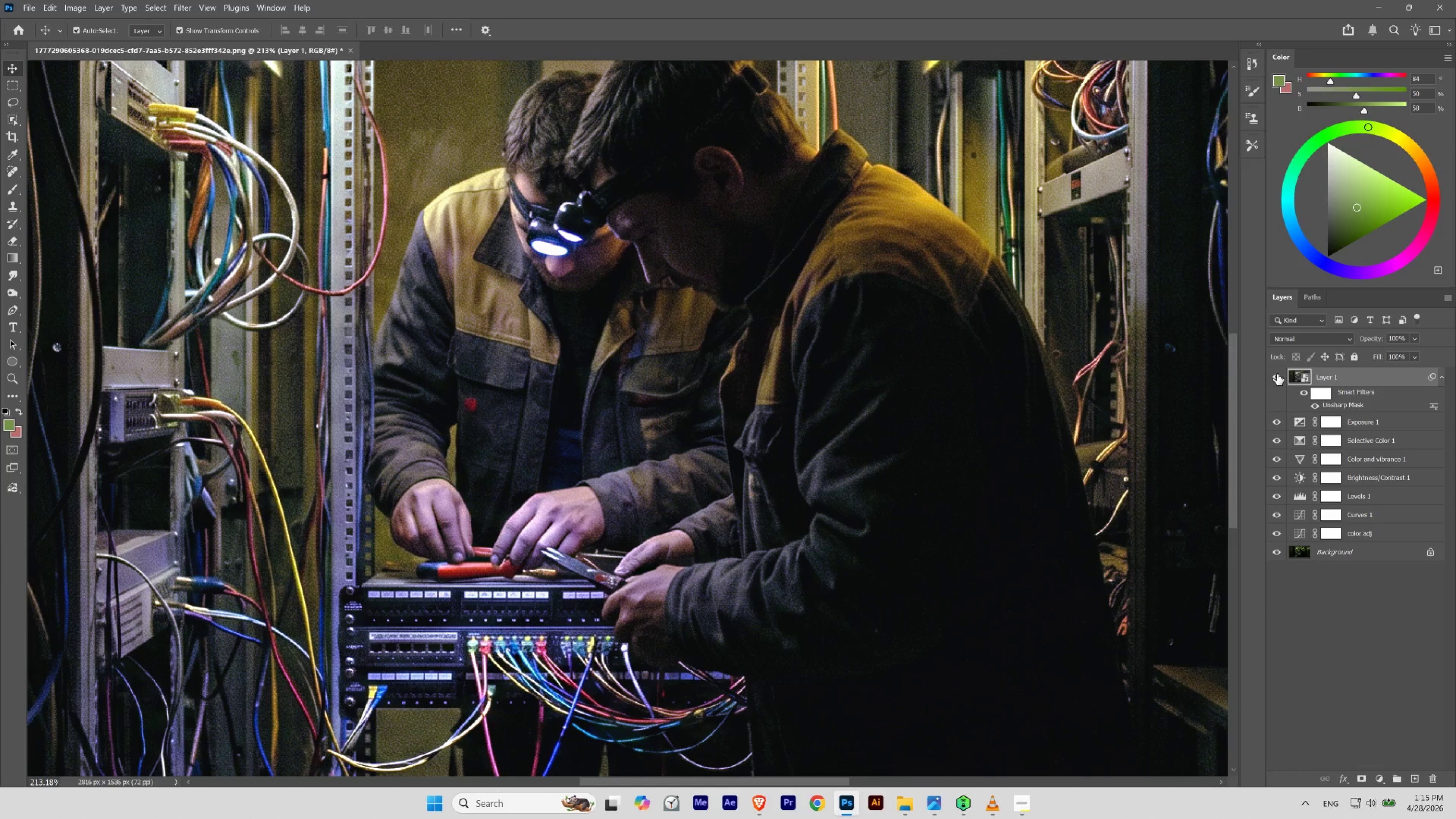 
key(Control+0)
 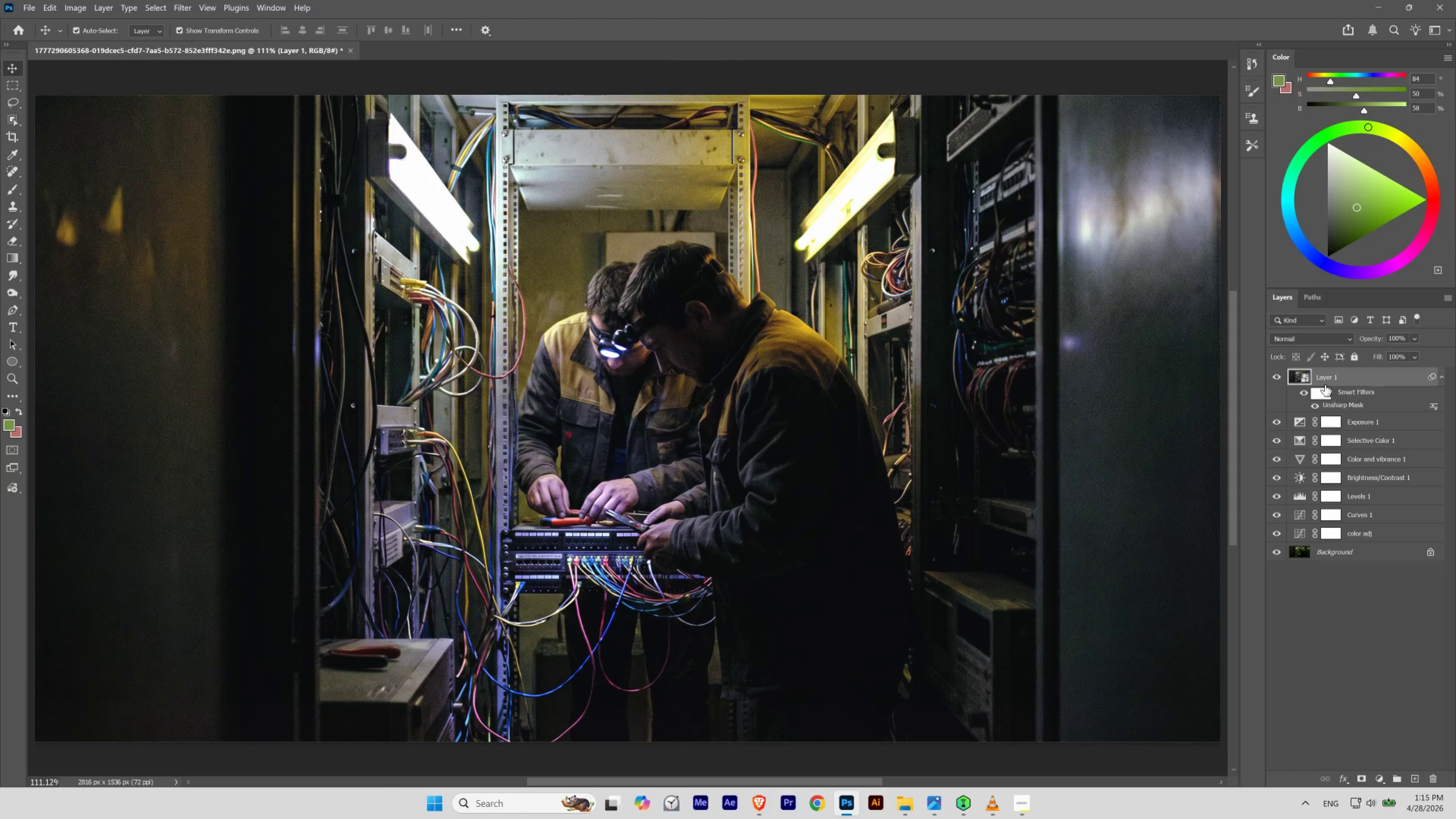 
wait(6.08)
 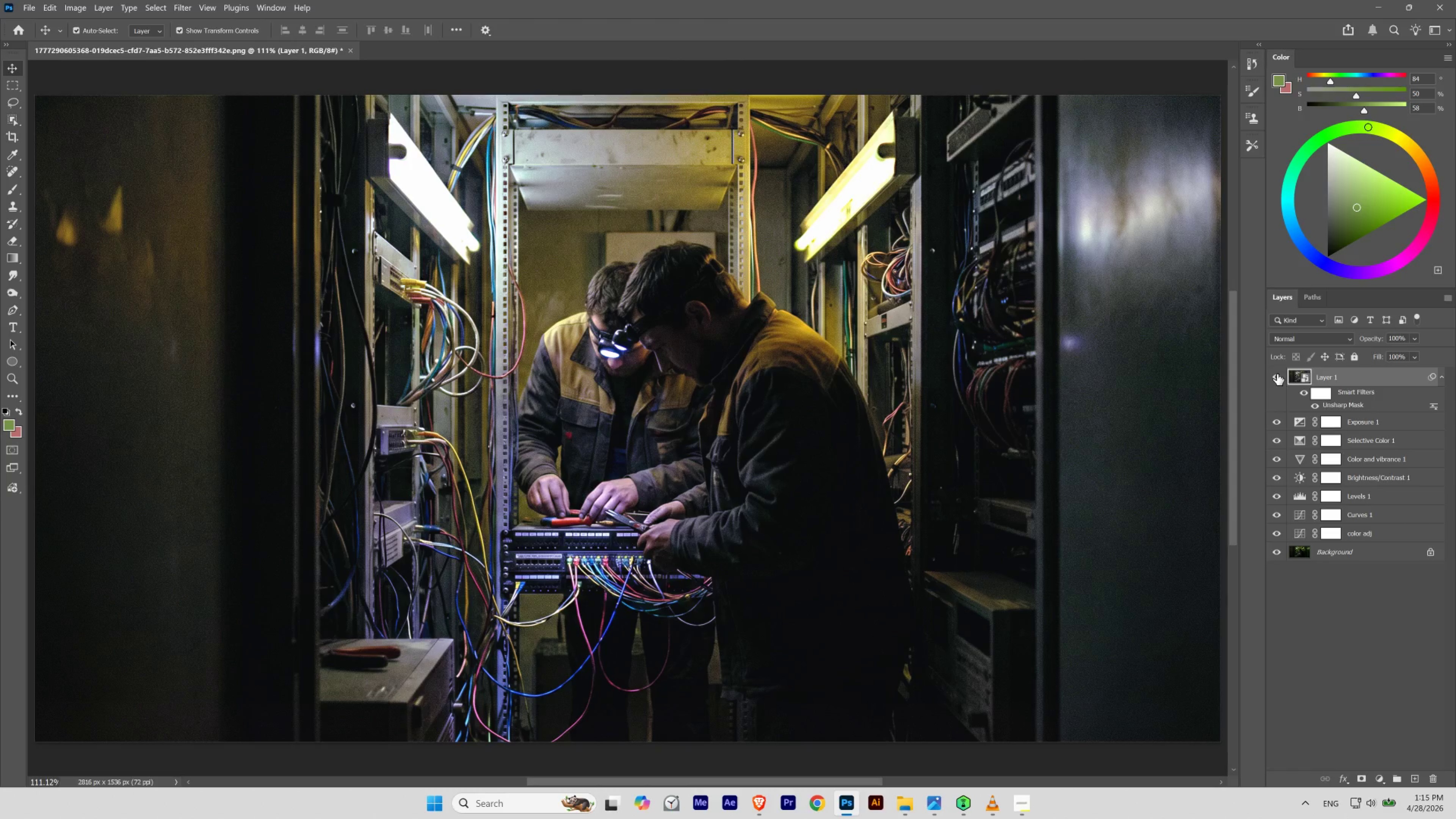 
left_click([171, 8])
 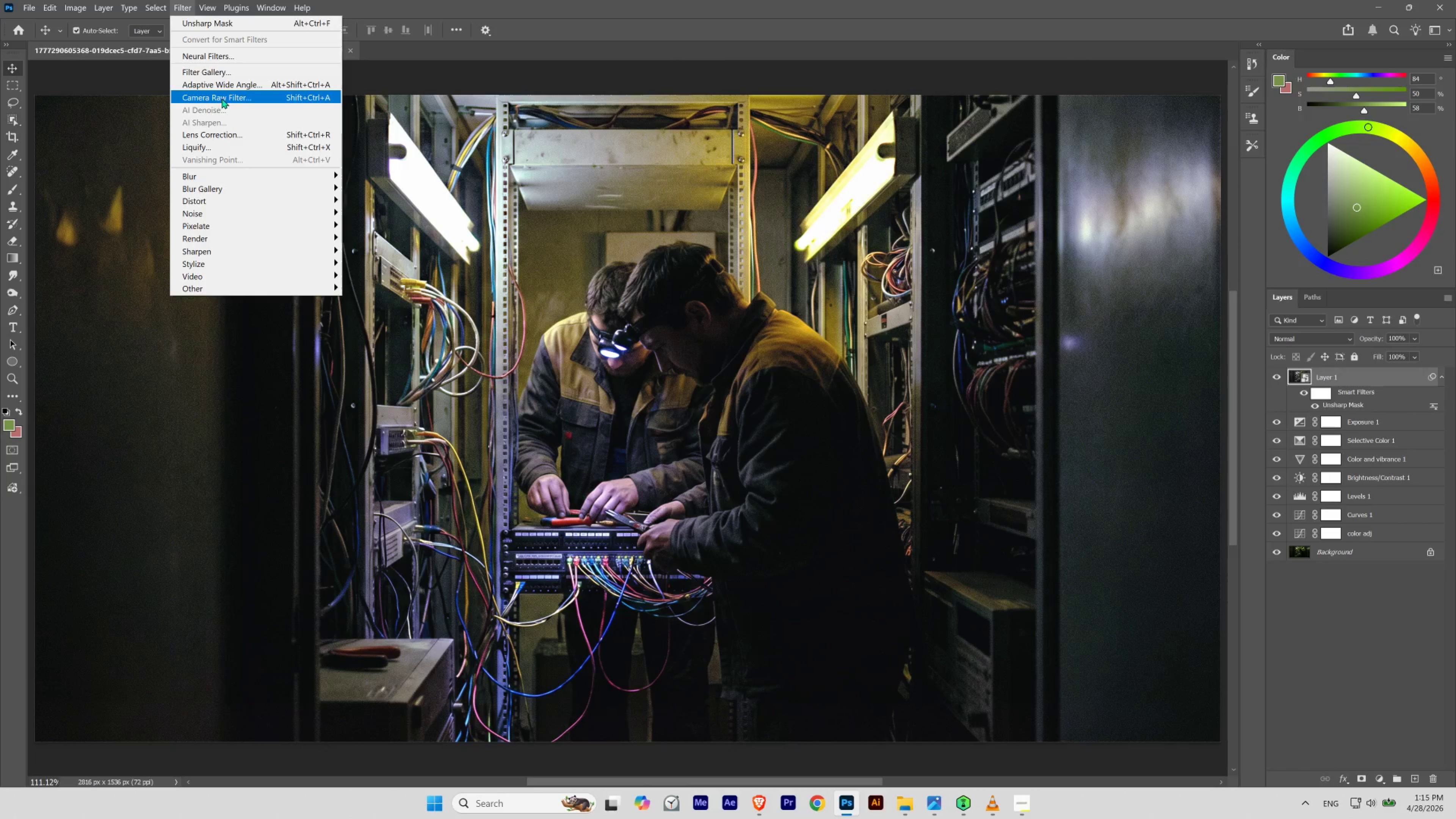 
left_click([222, 98])
 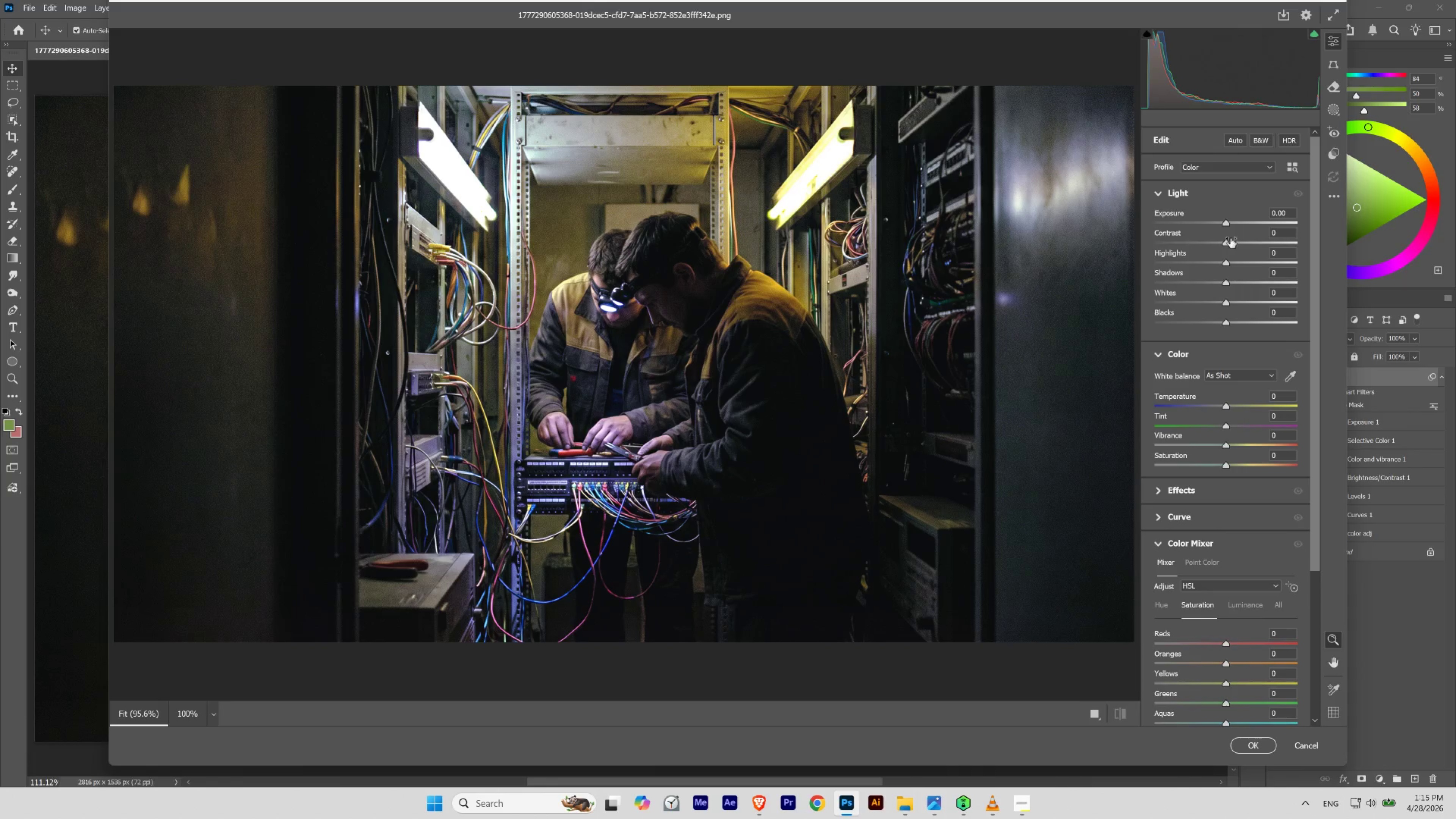 
wait(7.33)
 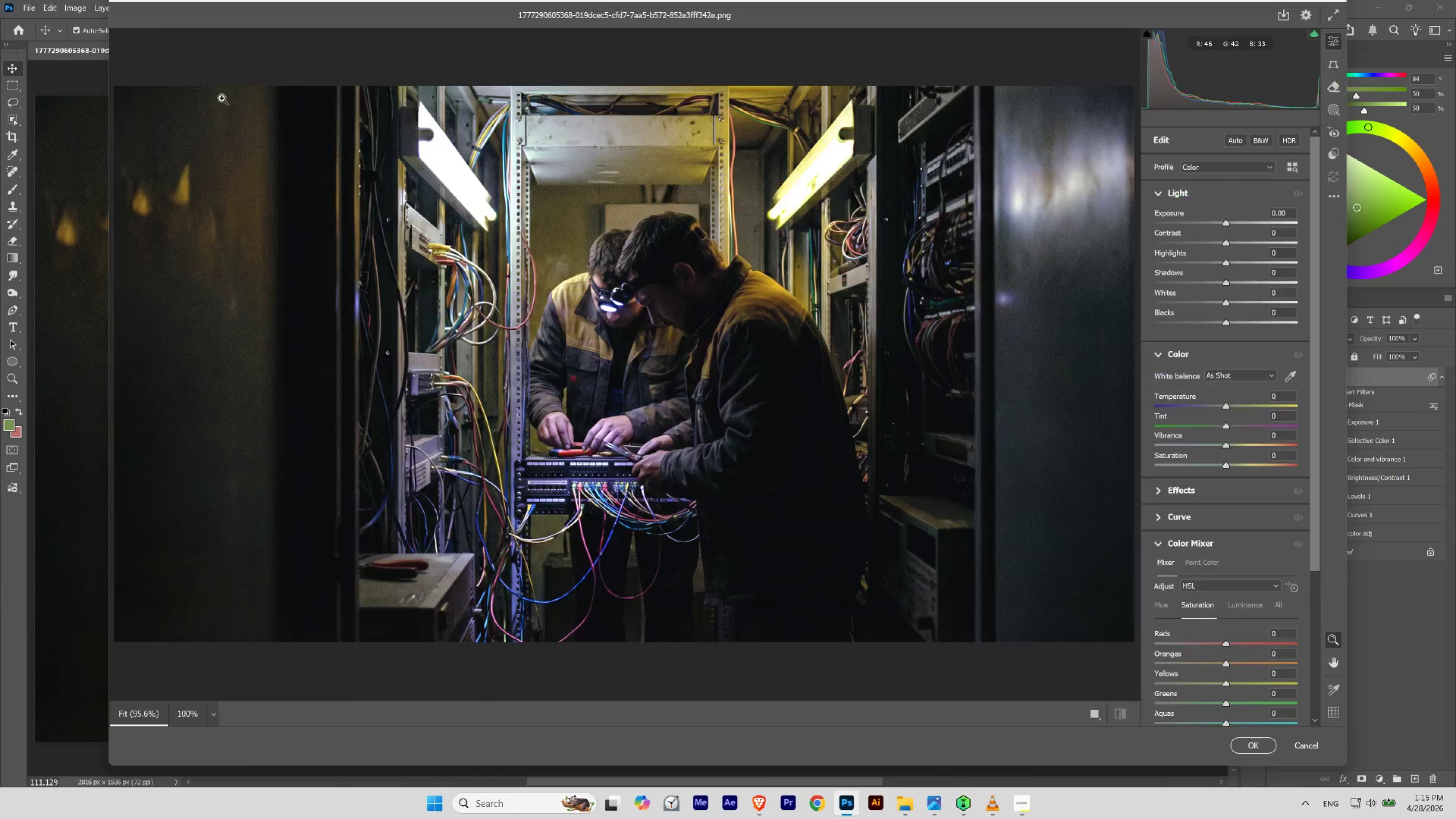 
left_click_drag(start_coordinate=[1227, 224], to_coordinate=[1232, 224])
 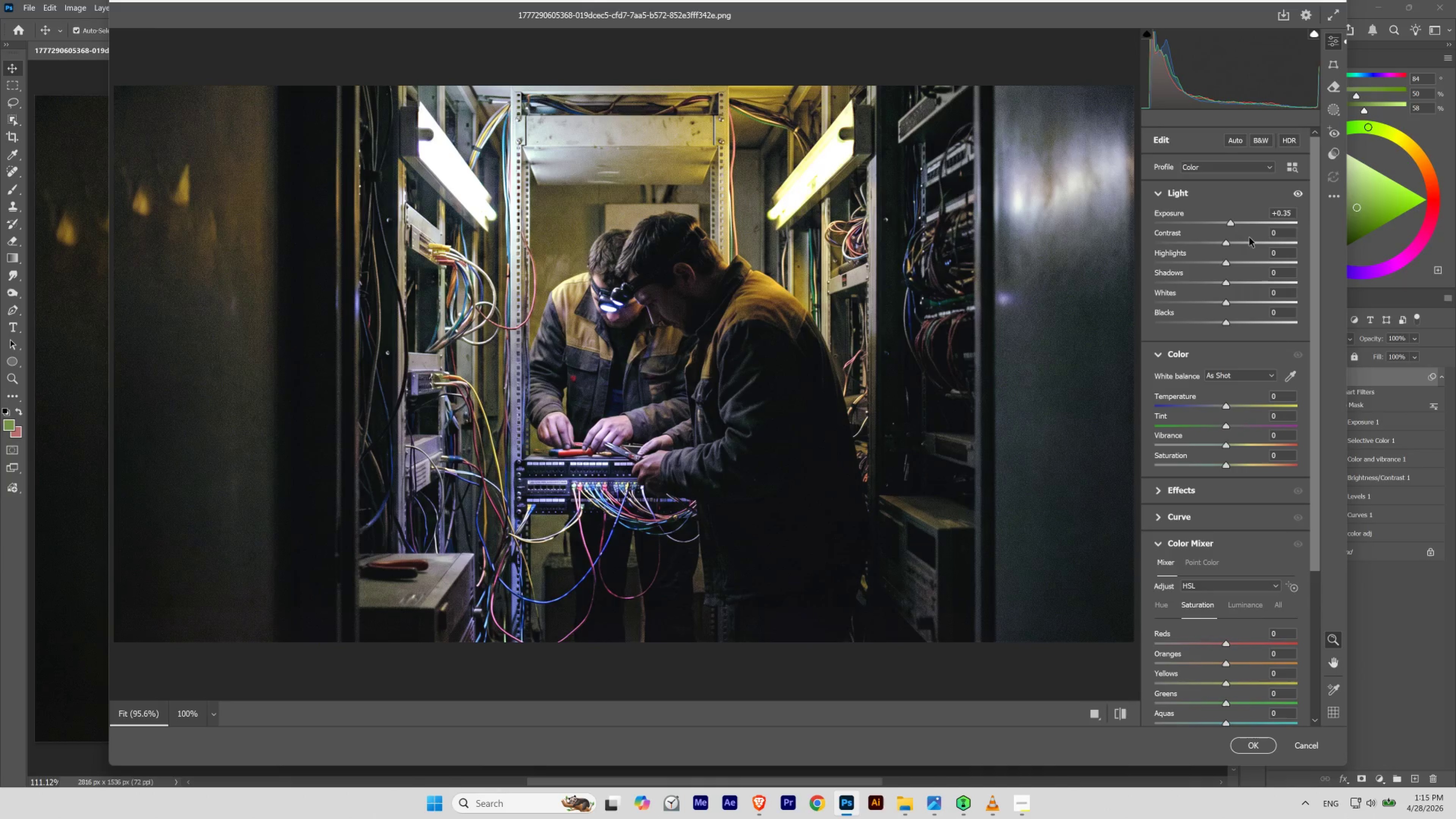 
left_click_drag(start_coordinate=[1290, 215], to_coordinate=[1237, 217])
 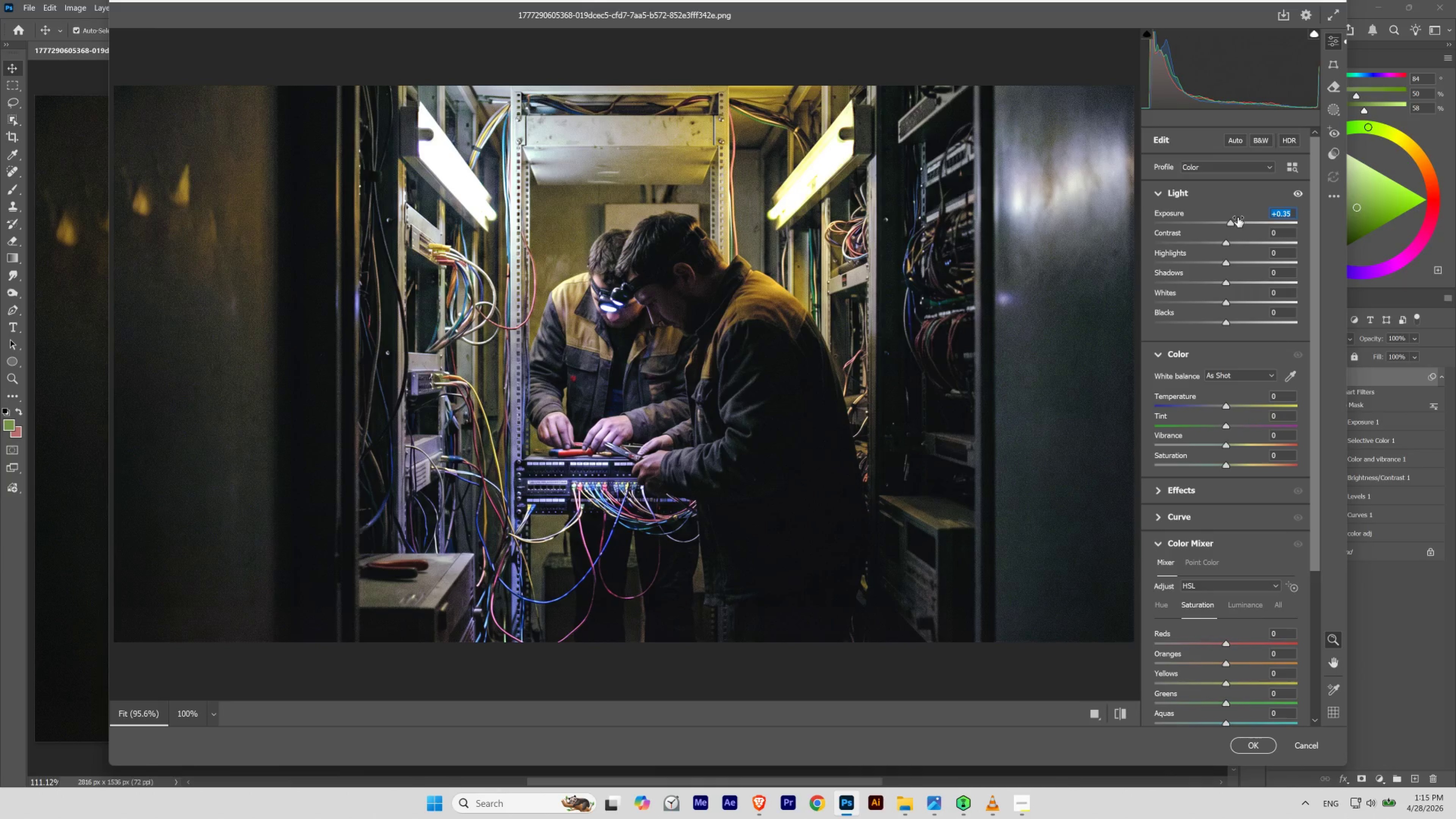 
key(Numpad0)
 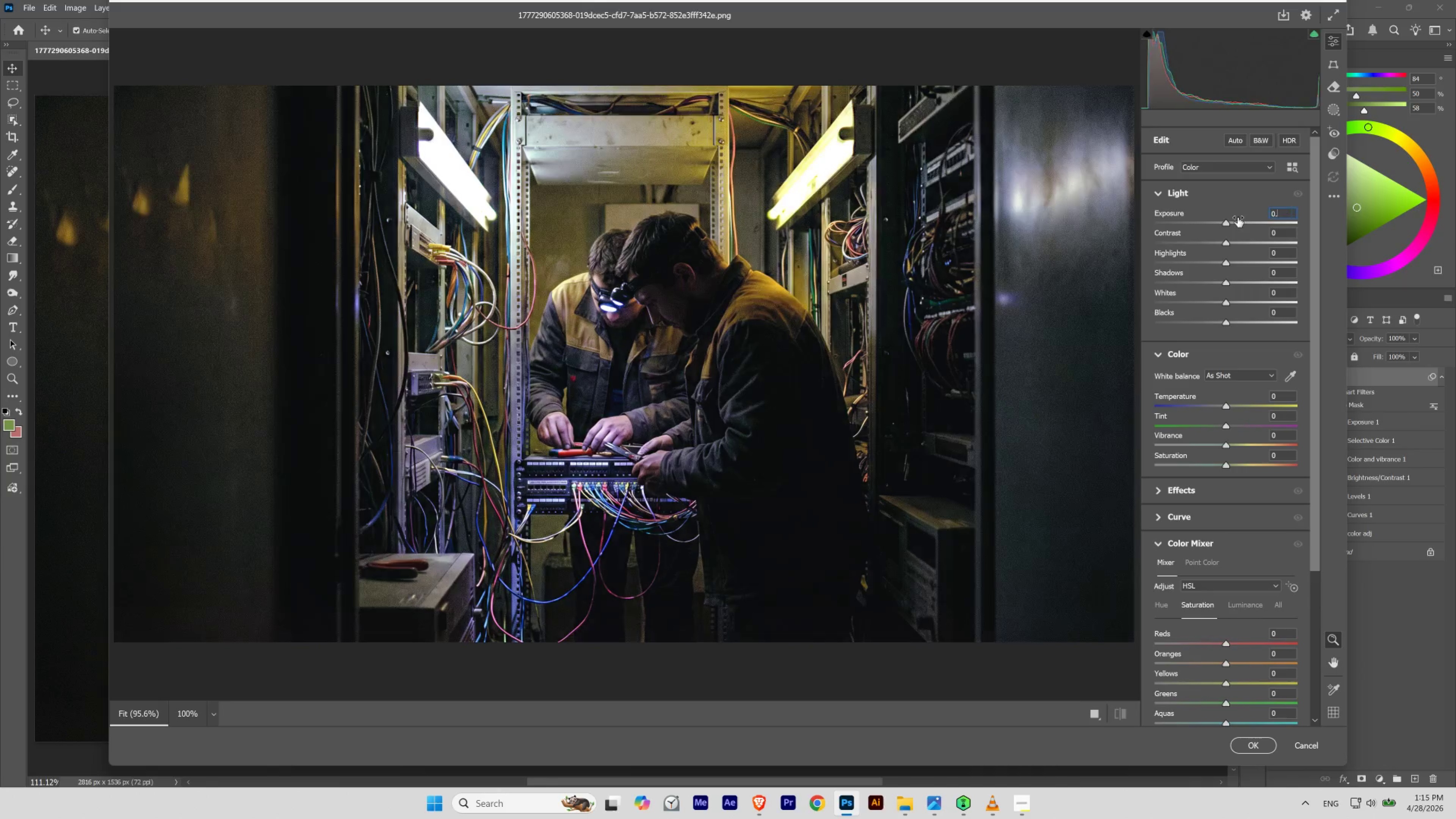 
key(NumpadDecimal)
 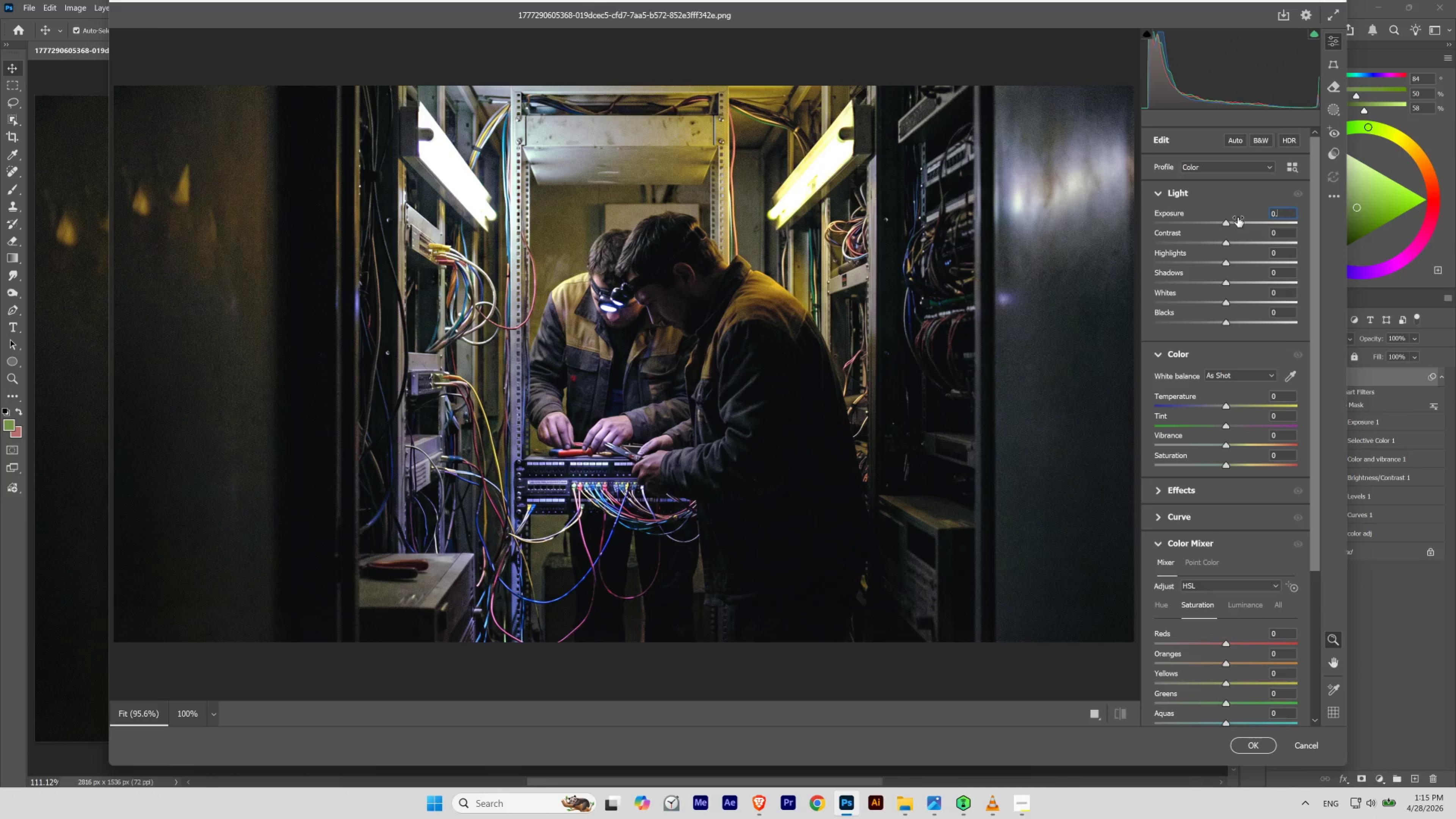 
key(Numpad3)
 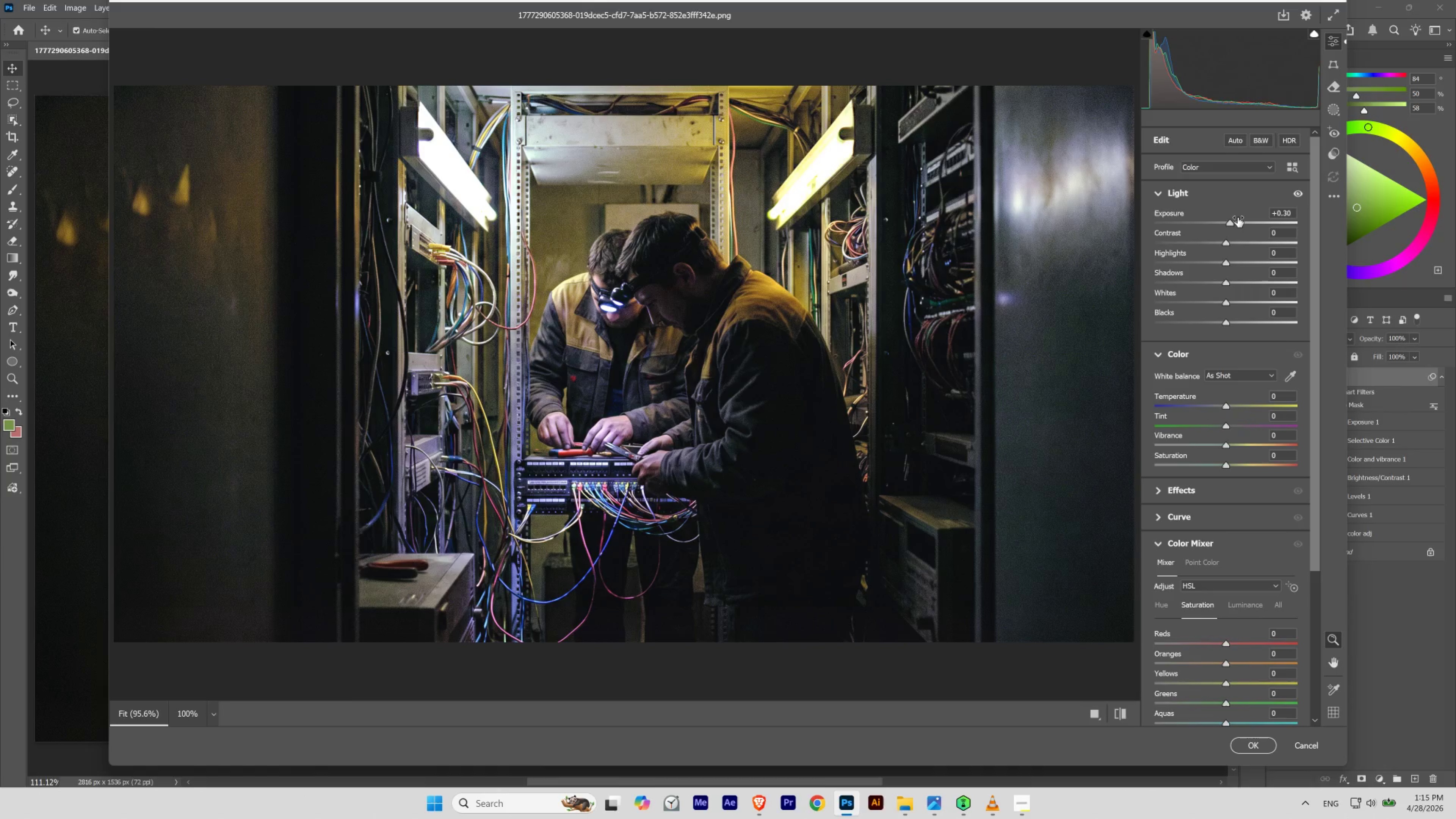 
key(Tab)
 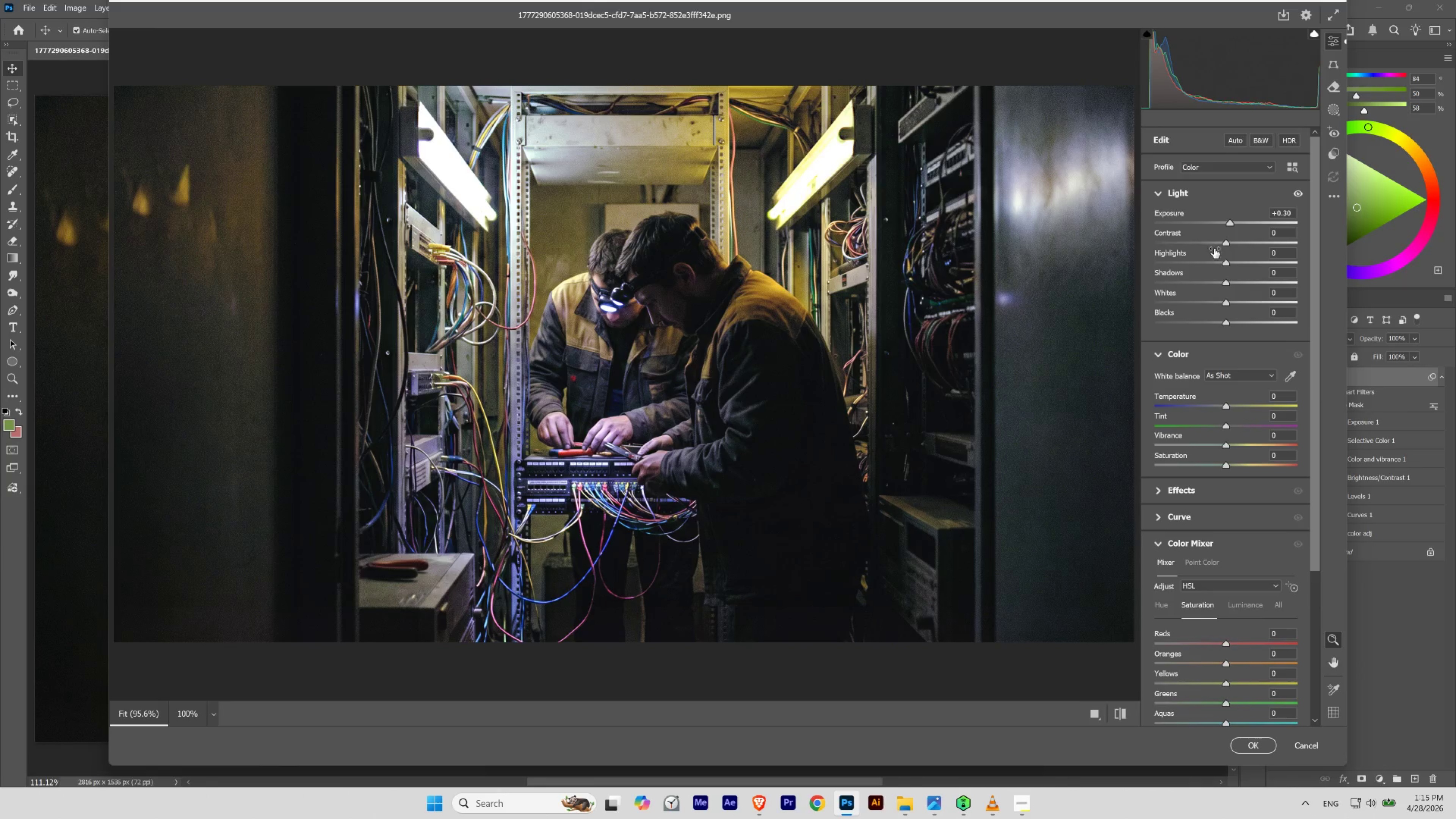 
left_click_drag(start_coordinate=[1224, 244], to_coordinate=[1236, 249])
 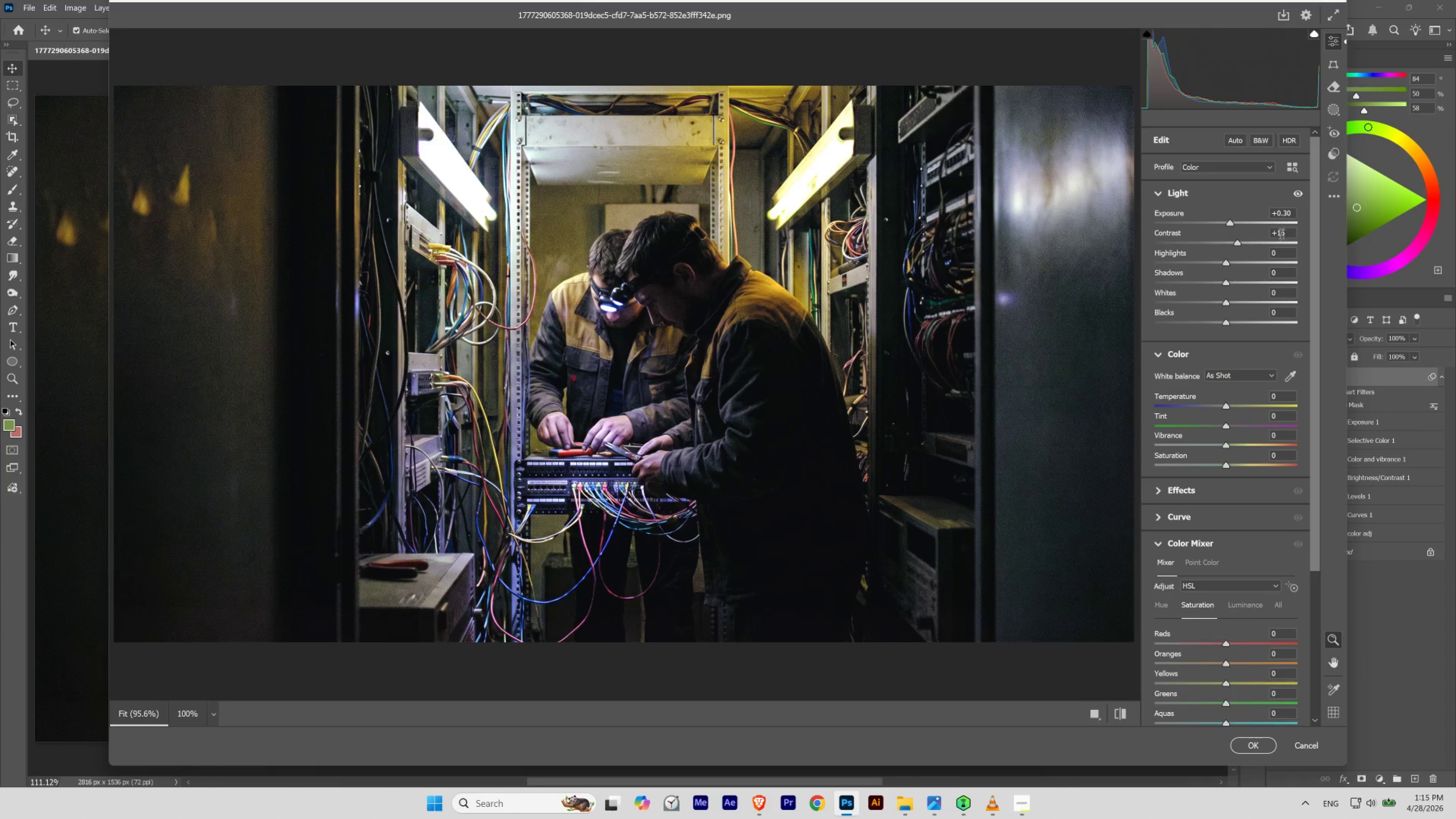 
left_click_drag(start_coordinate=[1287, 235], to_coordinate=[1242, 240])
 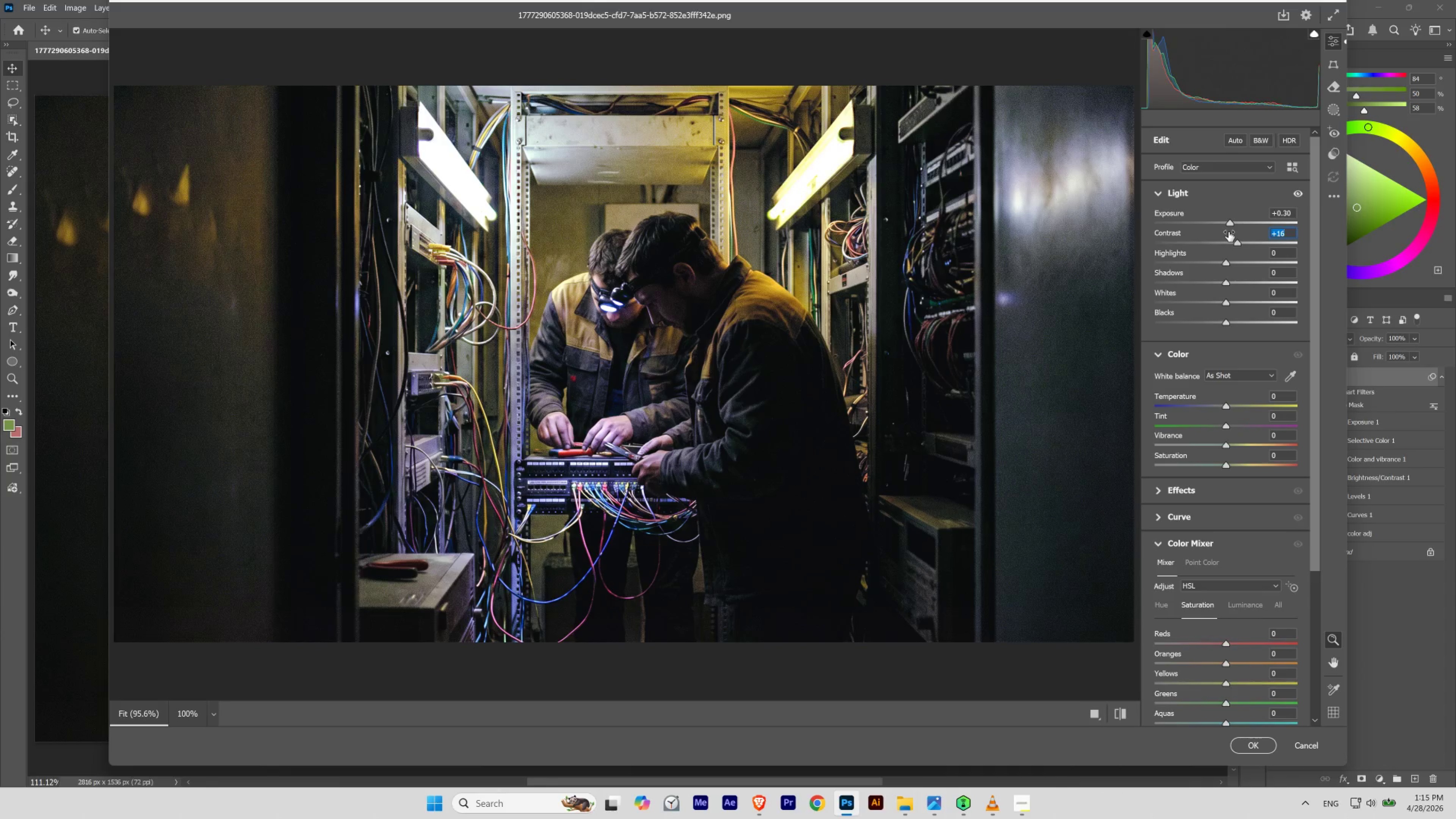 
key(Numpad1)
 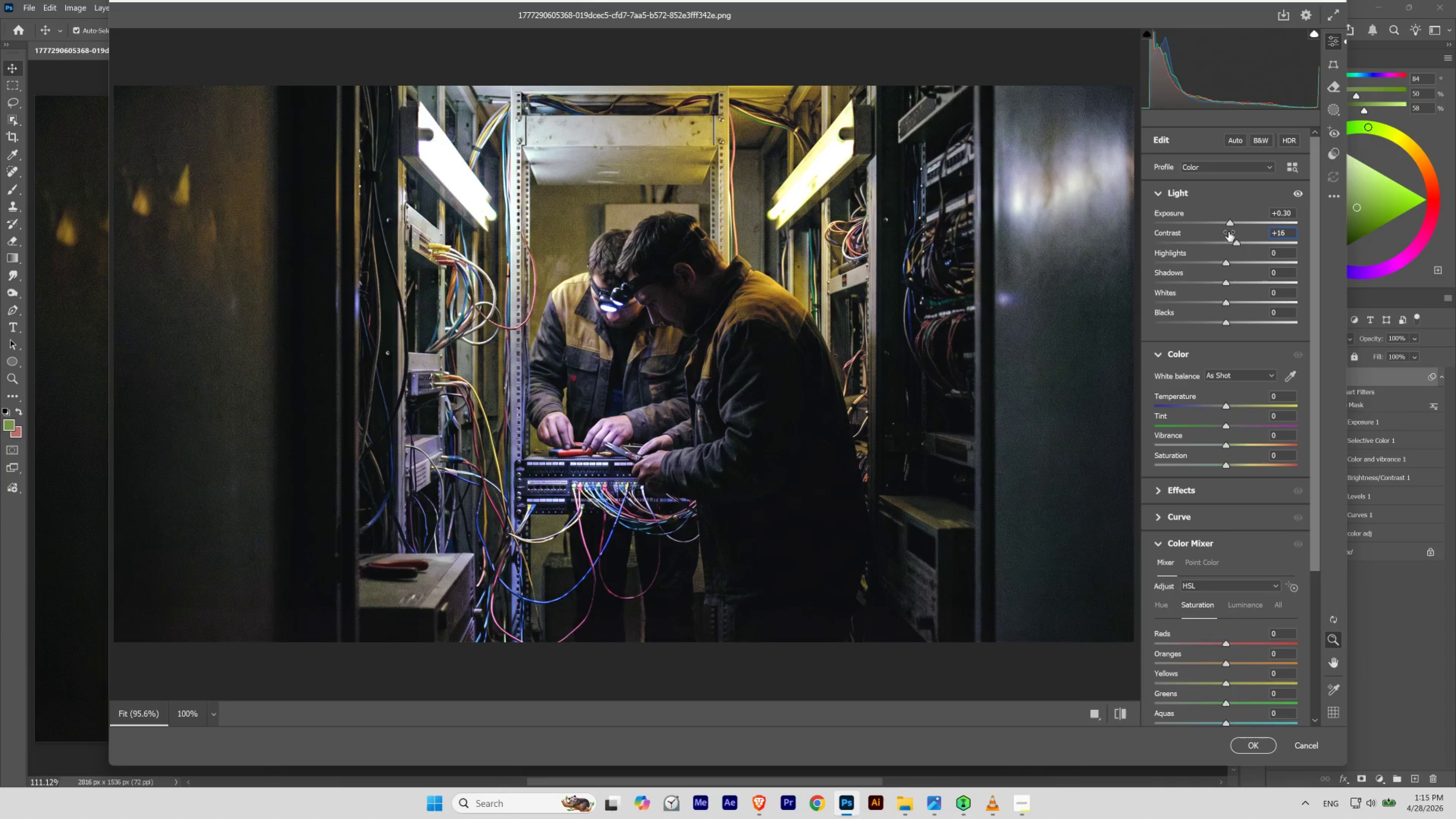 
key(Numpad5)
 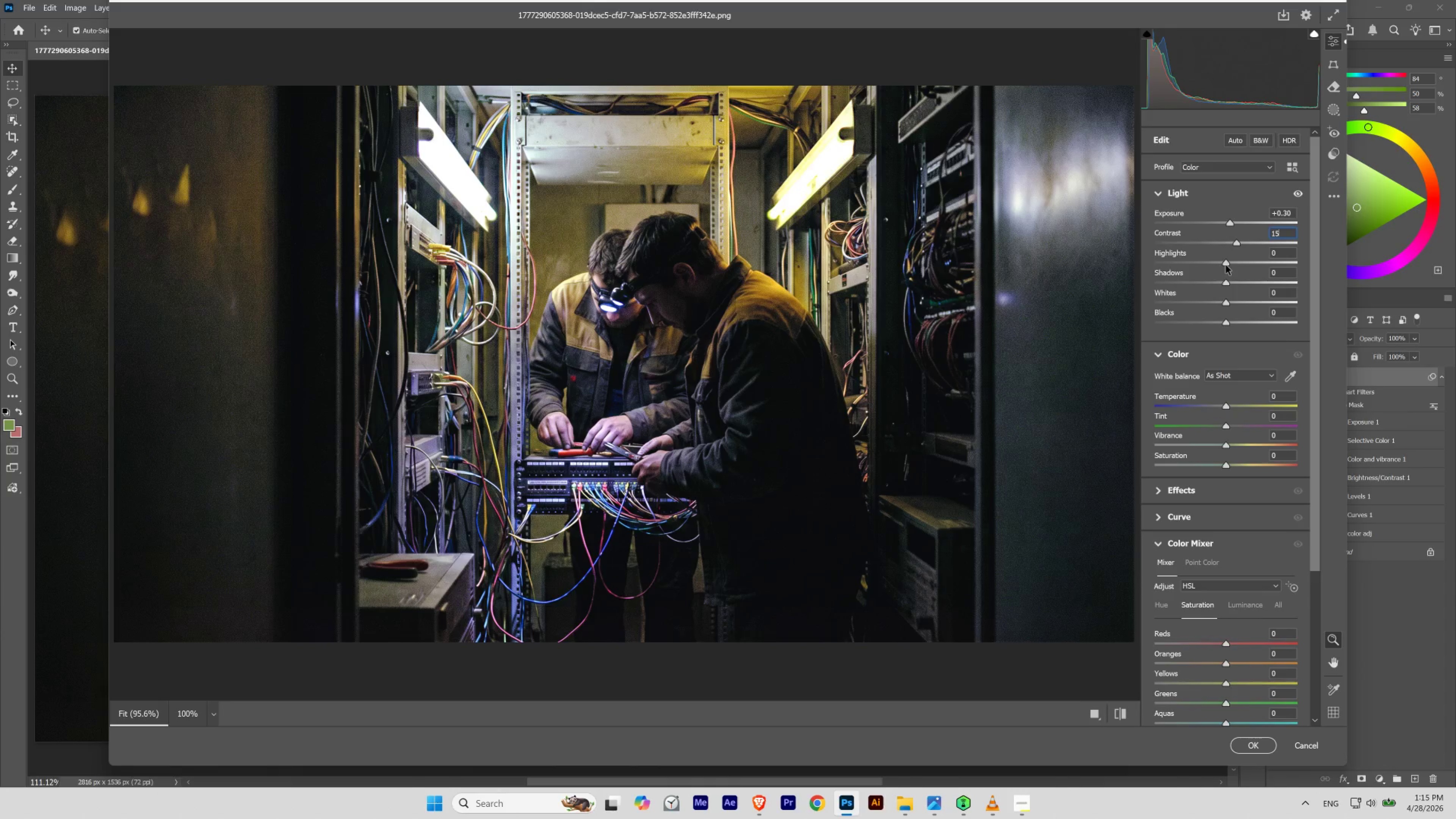 
left_click_drag(start_coordinate=[1225, 262], to_coordinate=[1213, 269])
 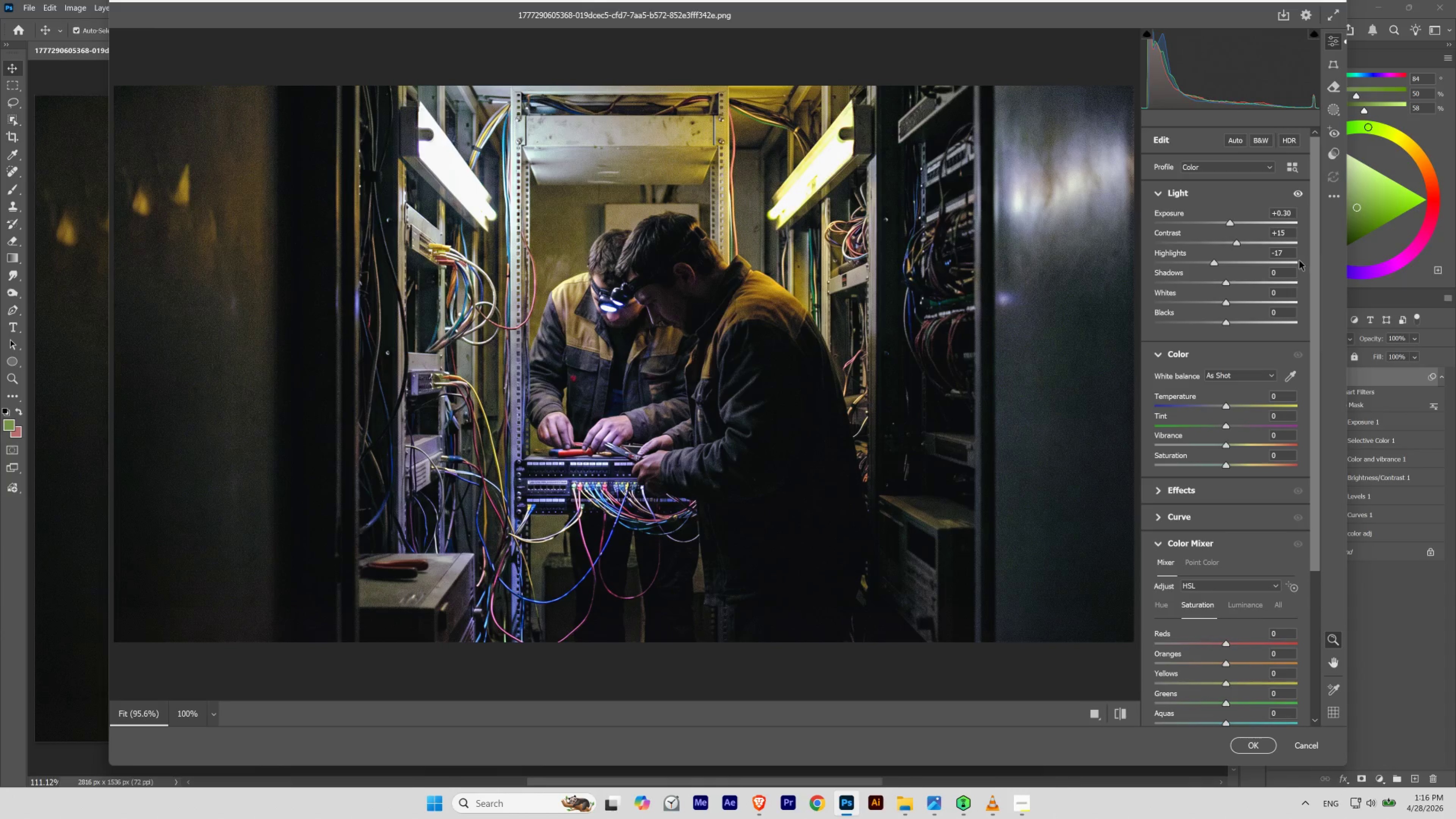 
left_click_drag(start_coordinate=[1290, 257], to_coordinate=[1266, 257])
 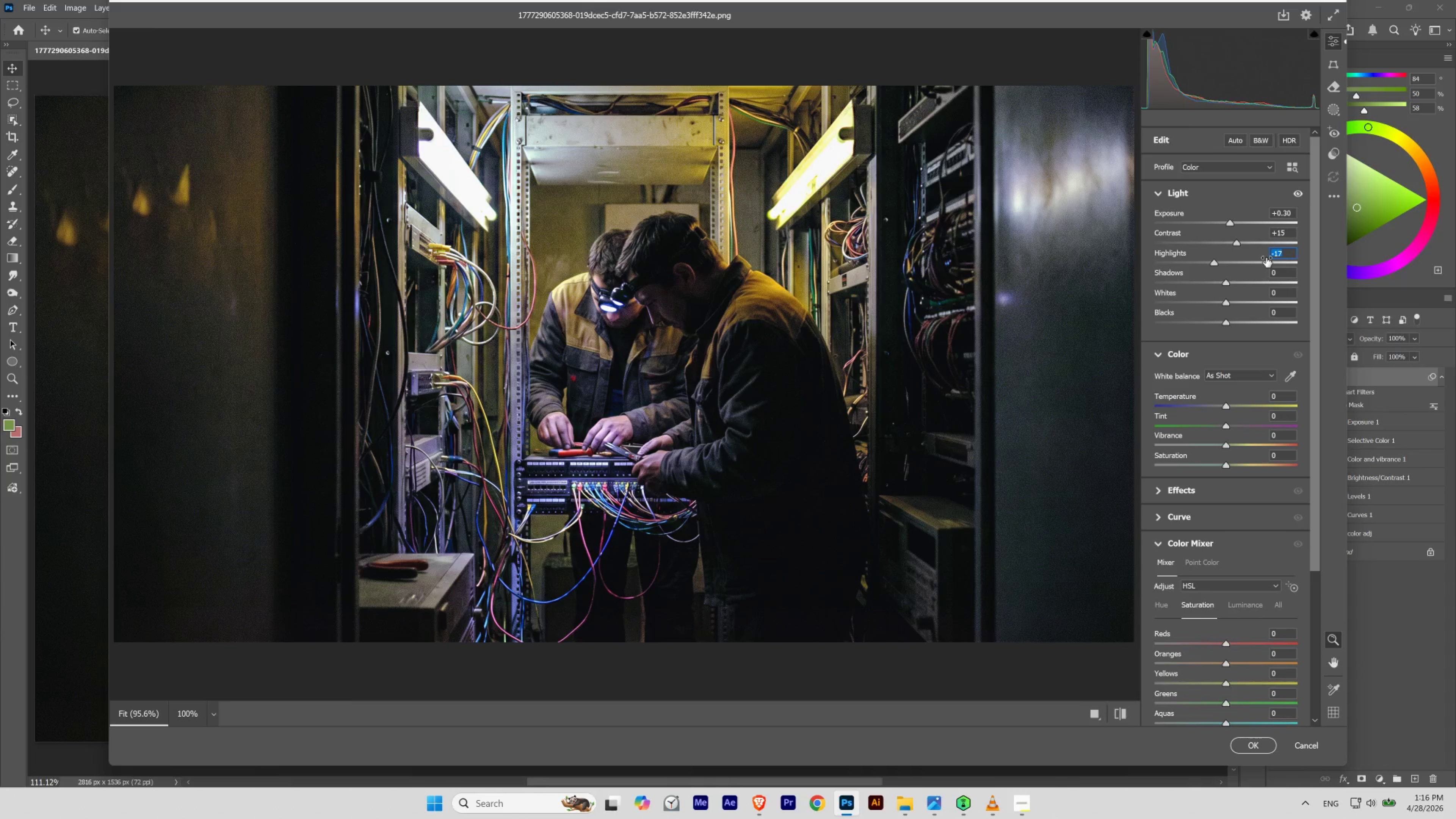 
key(NumpadSubtract)
 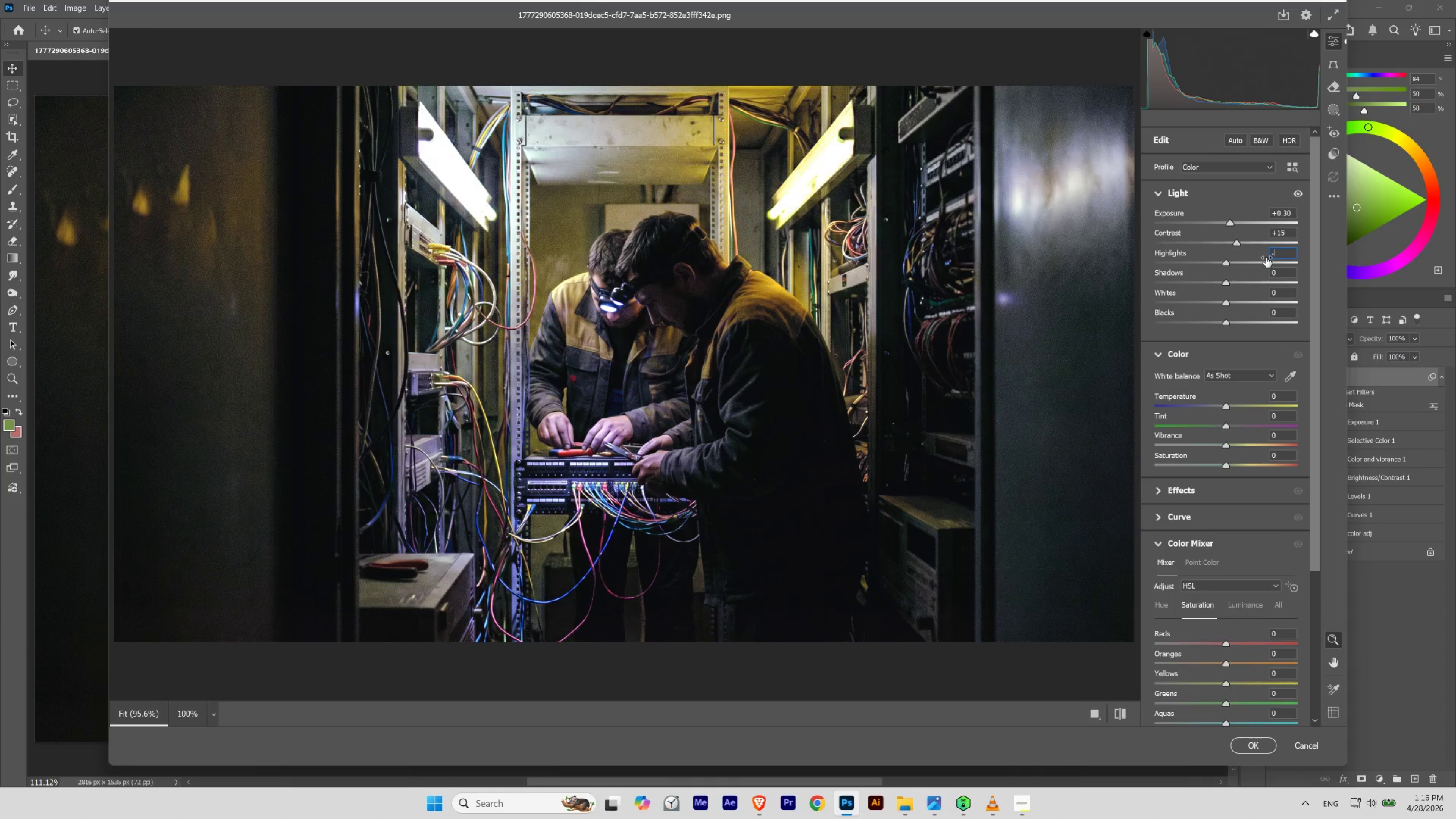 
key(Numpad1)
 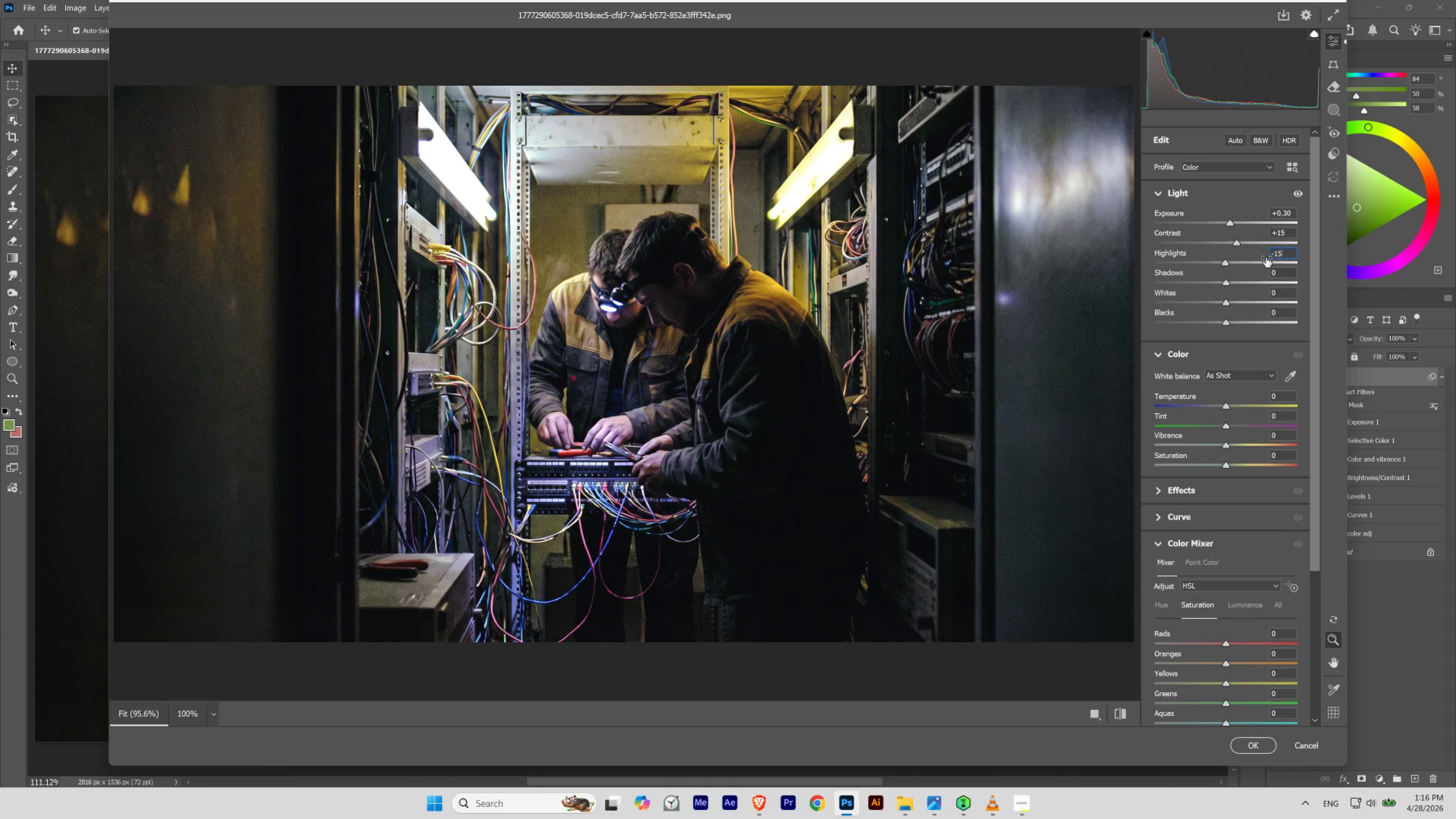 
key(Numpad5)
 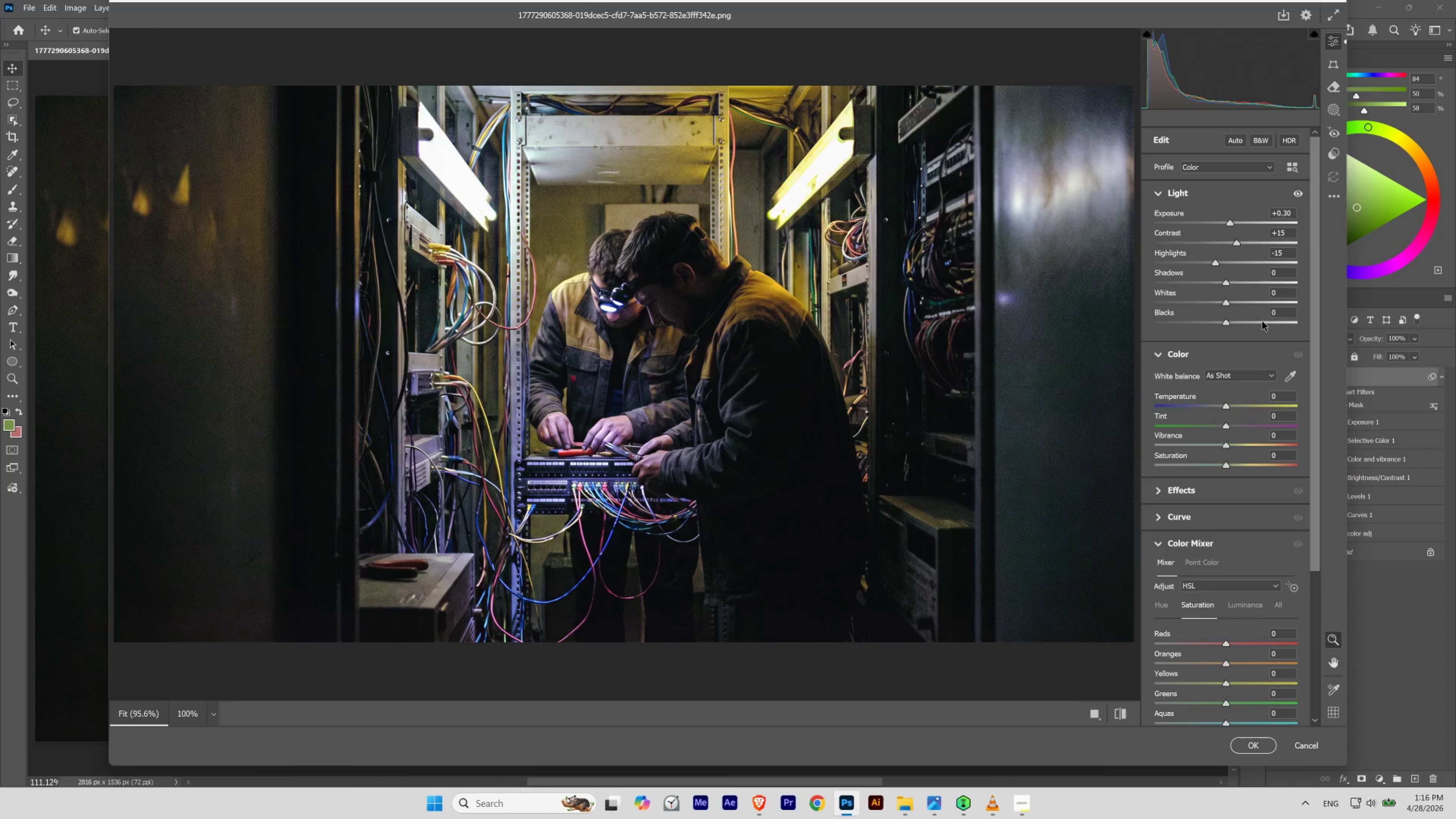 
left_click_drag(start_coordinate=[1295, 251], to_coordinate=[1251, 253])
 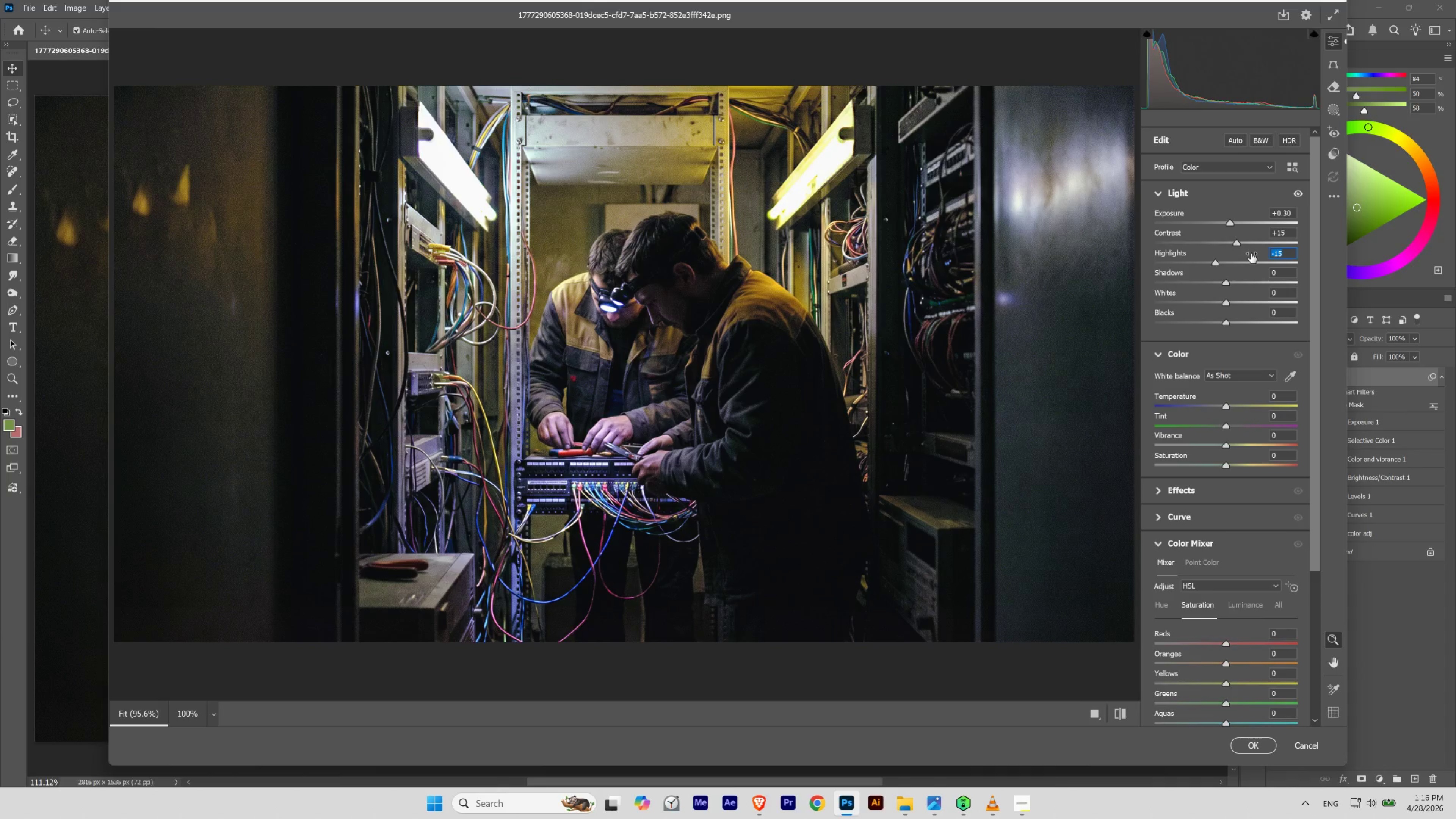 
key(Numpad0)
 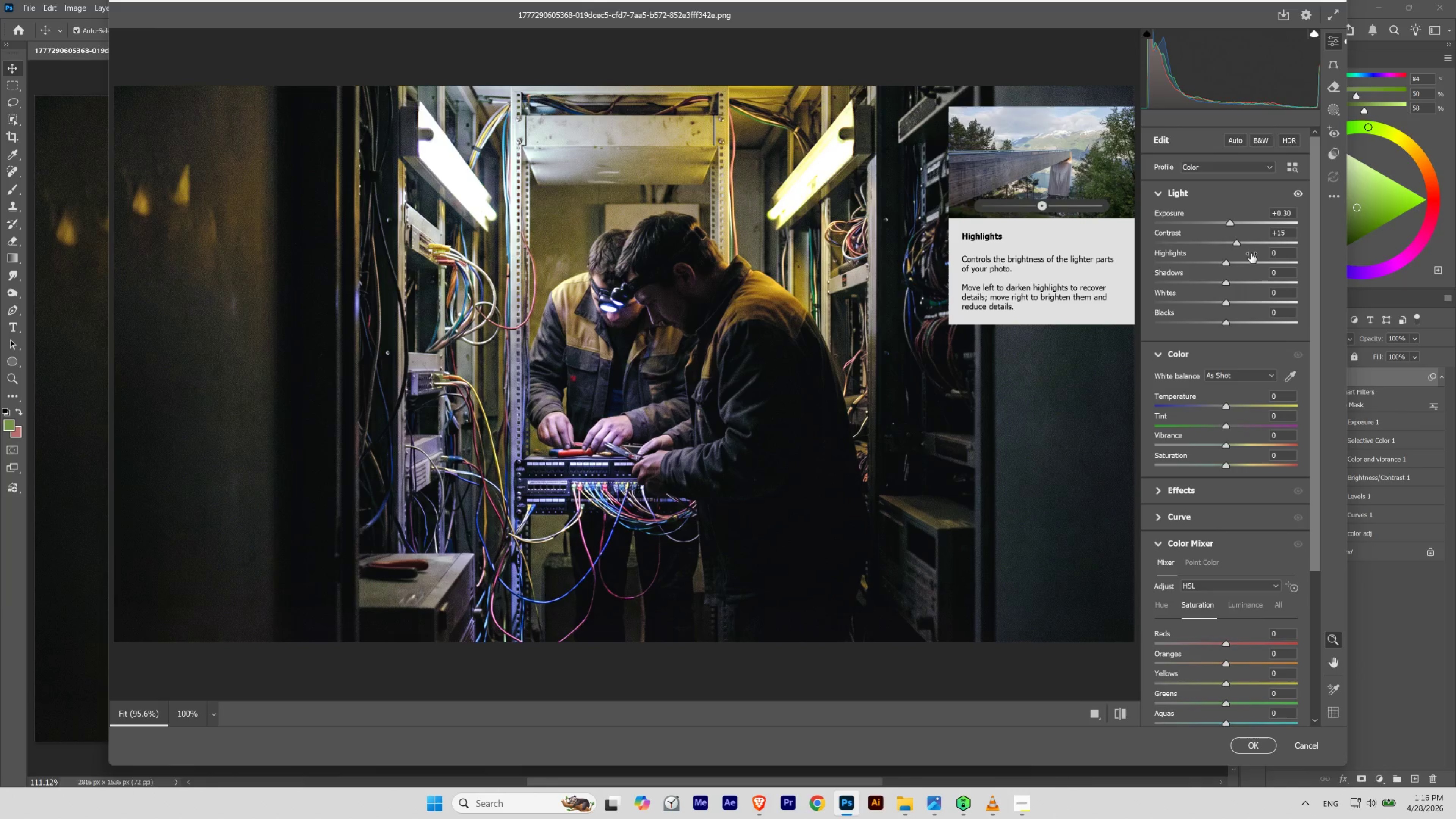 
hold_key(key=ControlLeft, duration=0.57)
 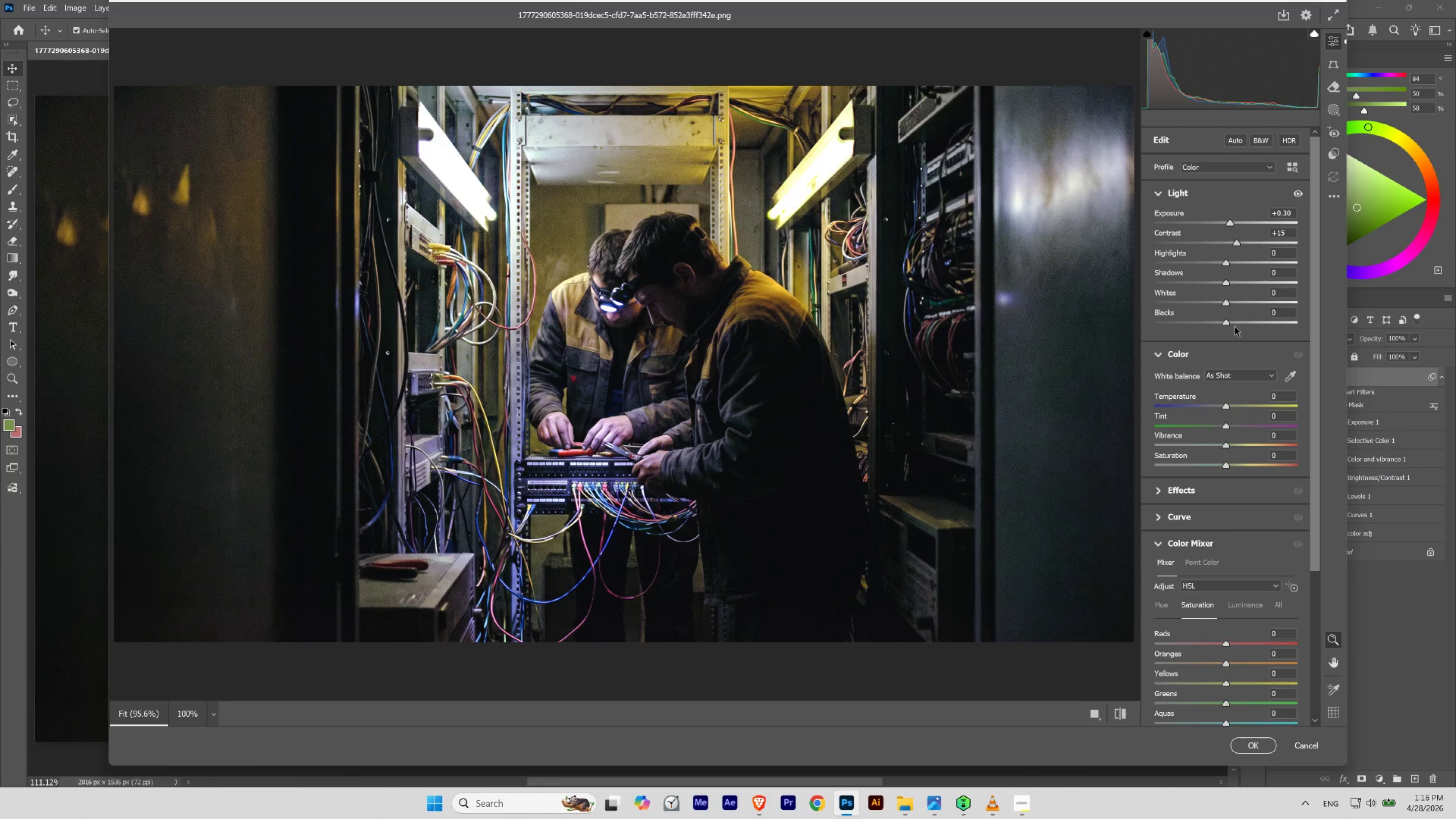 
key(Control+Z)
 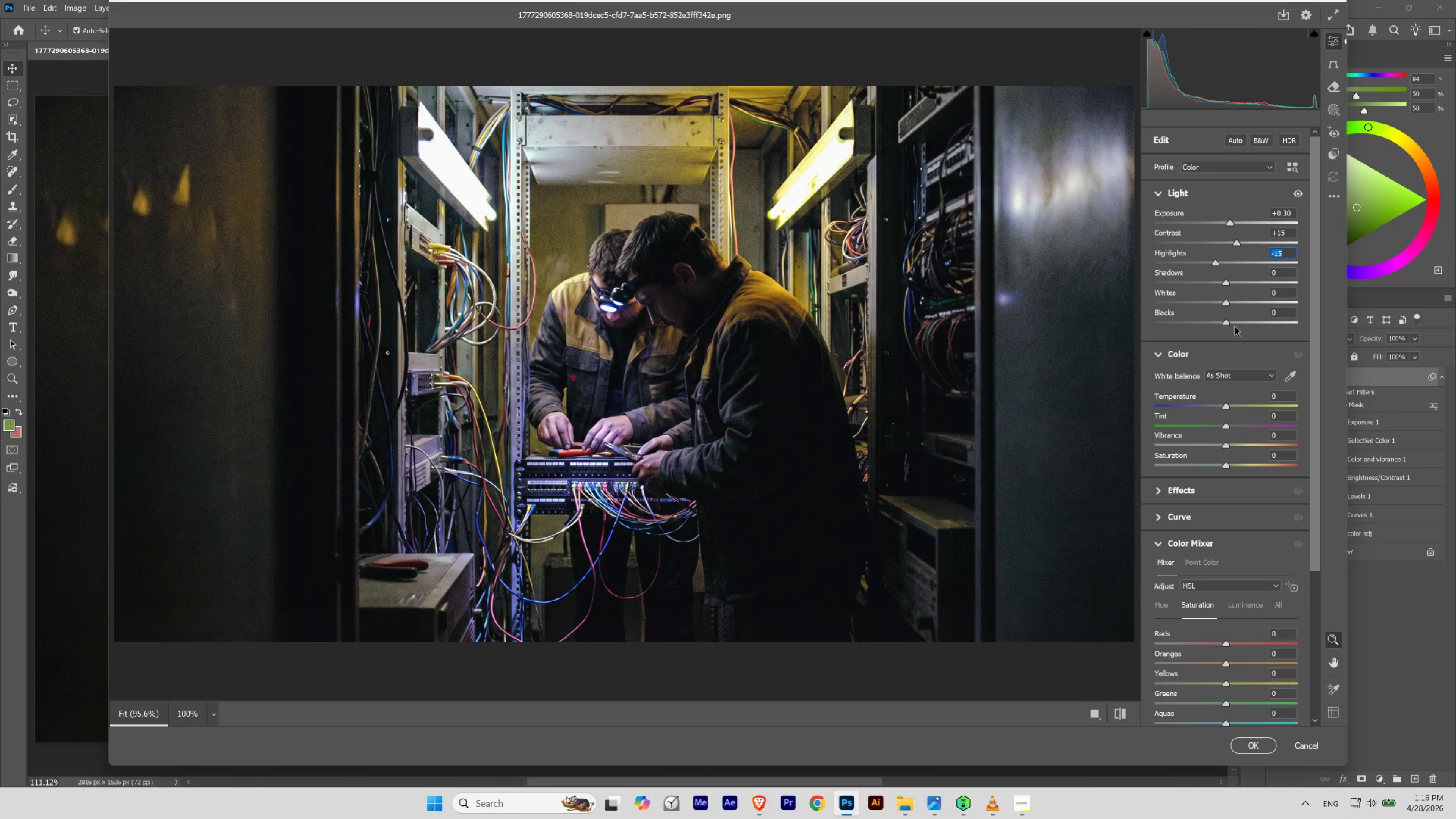 
key(Control+Shift+Z)
 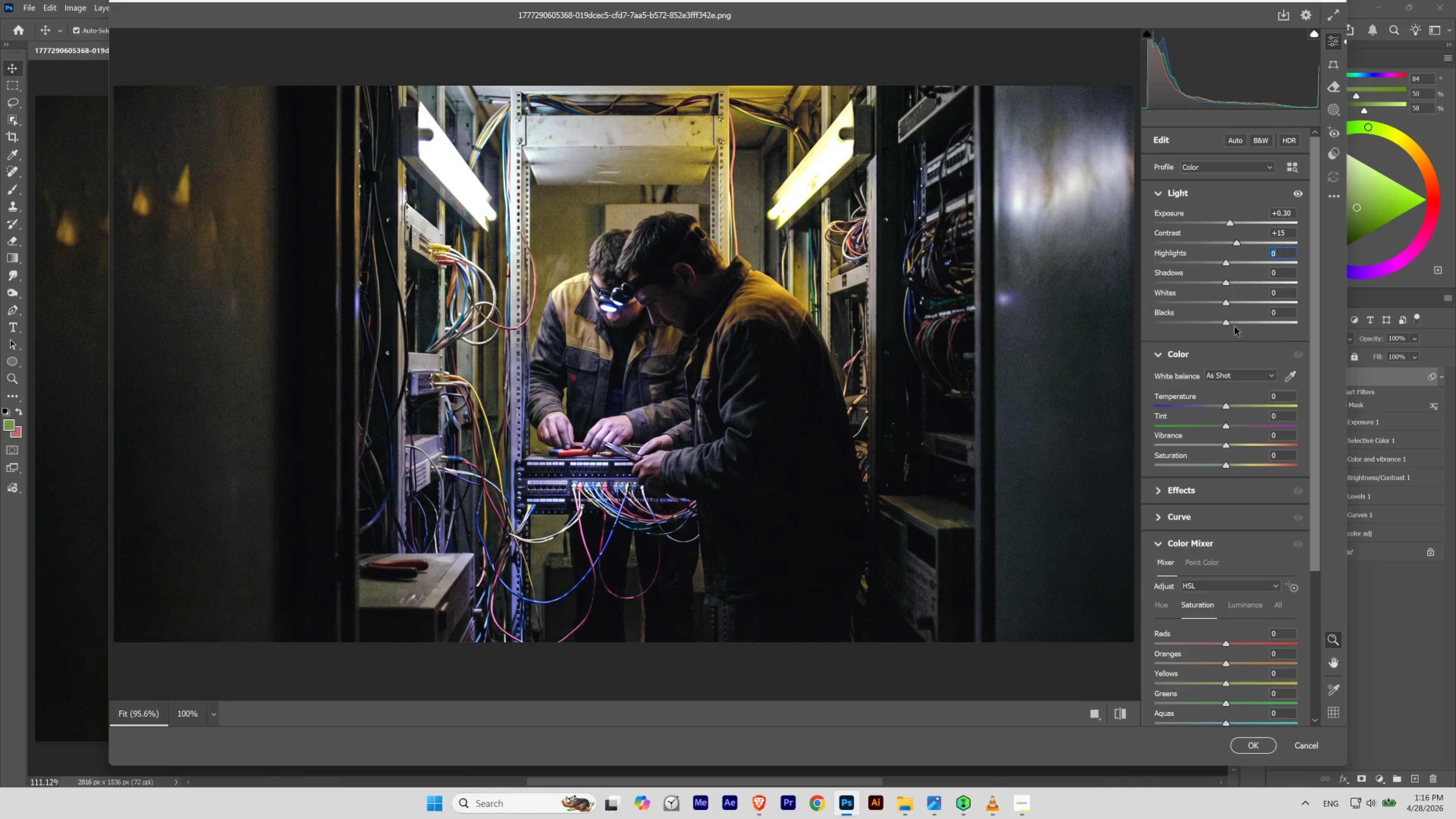 
key(Control+Z)
 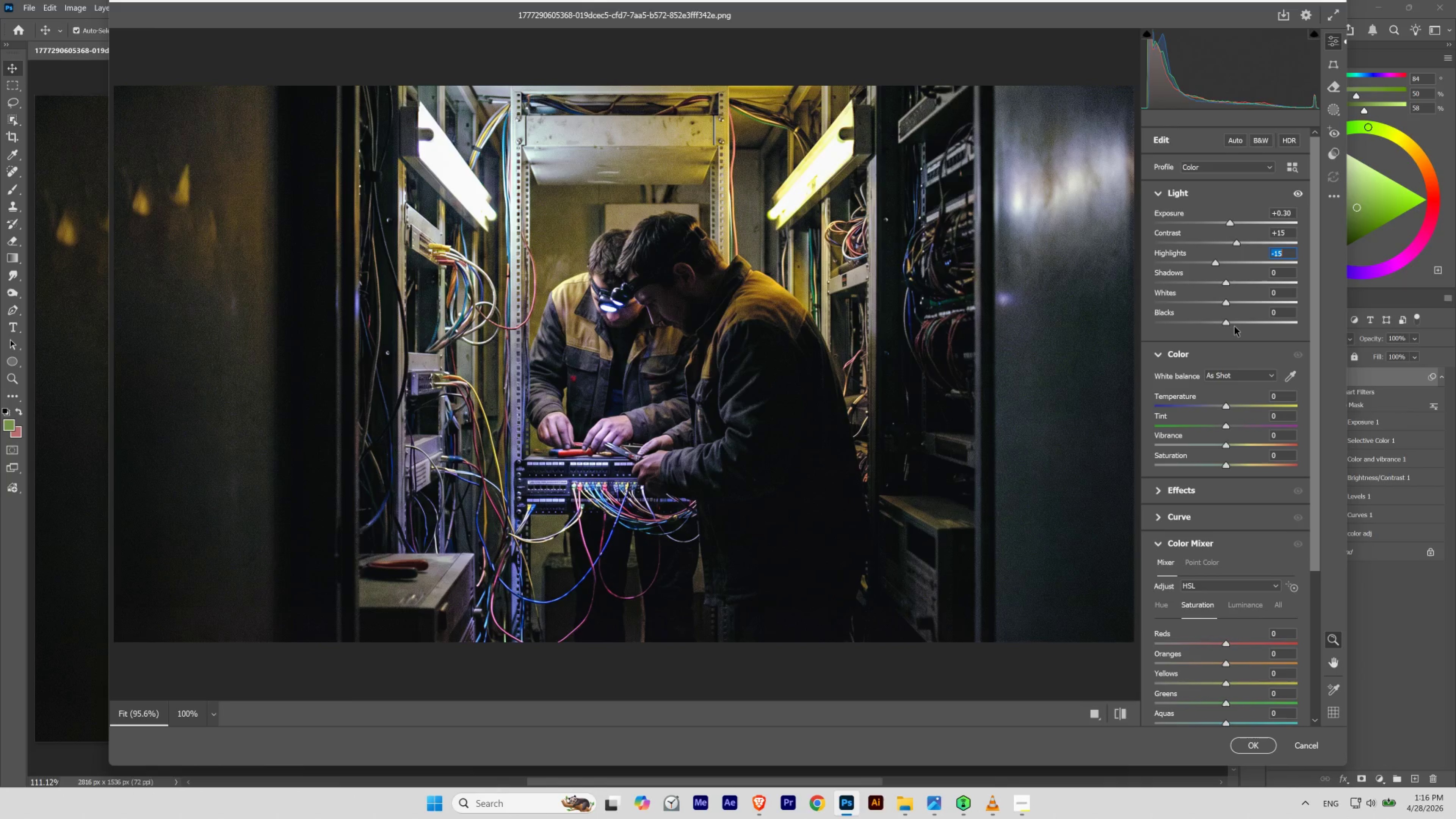 
key(Control+Shift+Z)
 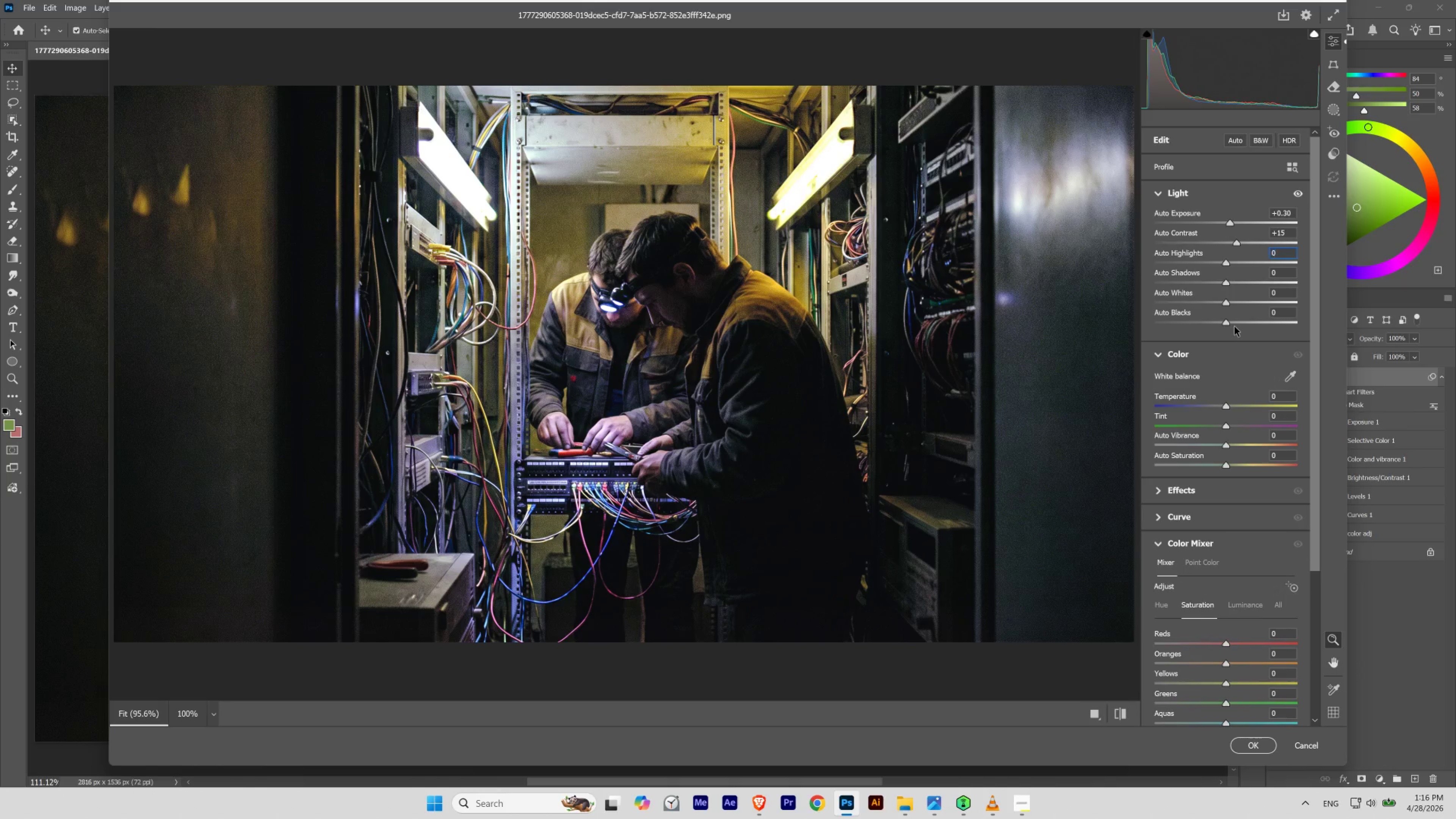 
key(Control+Z)
 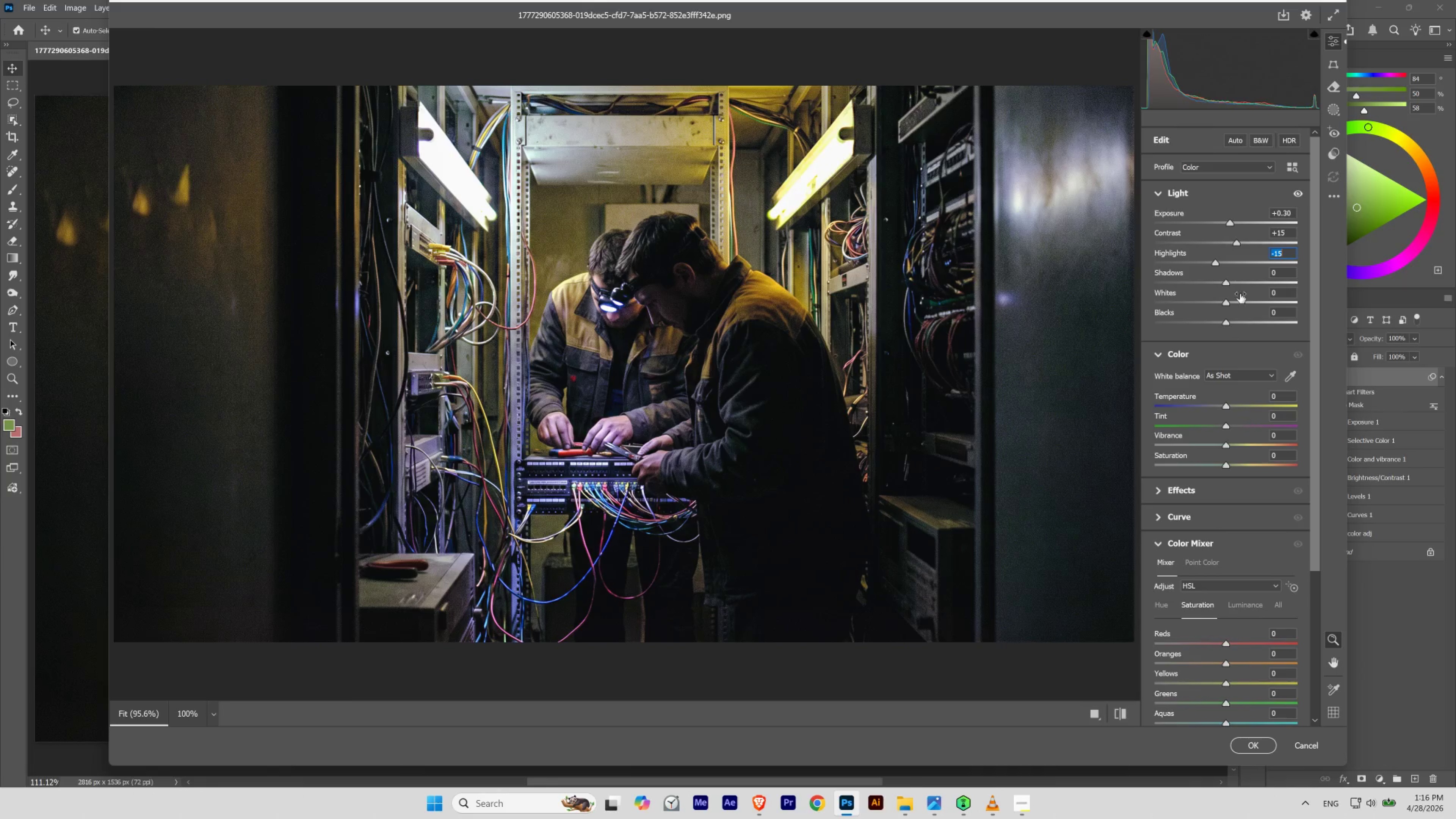 
left_click_drag(start_coordinate=[1222, 282], to_coordinate=[1235, 287])
 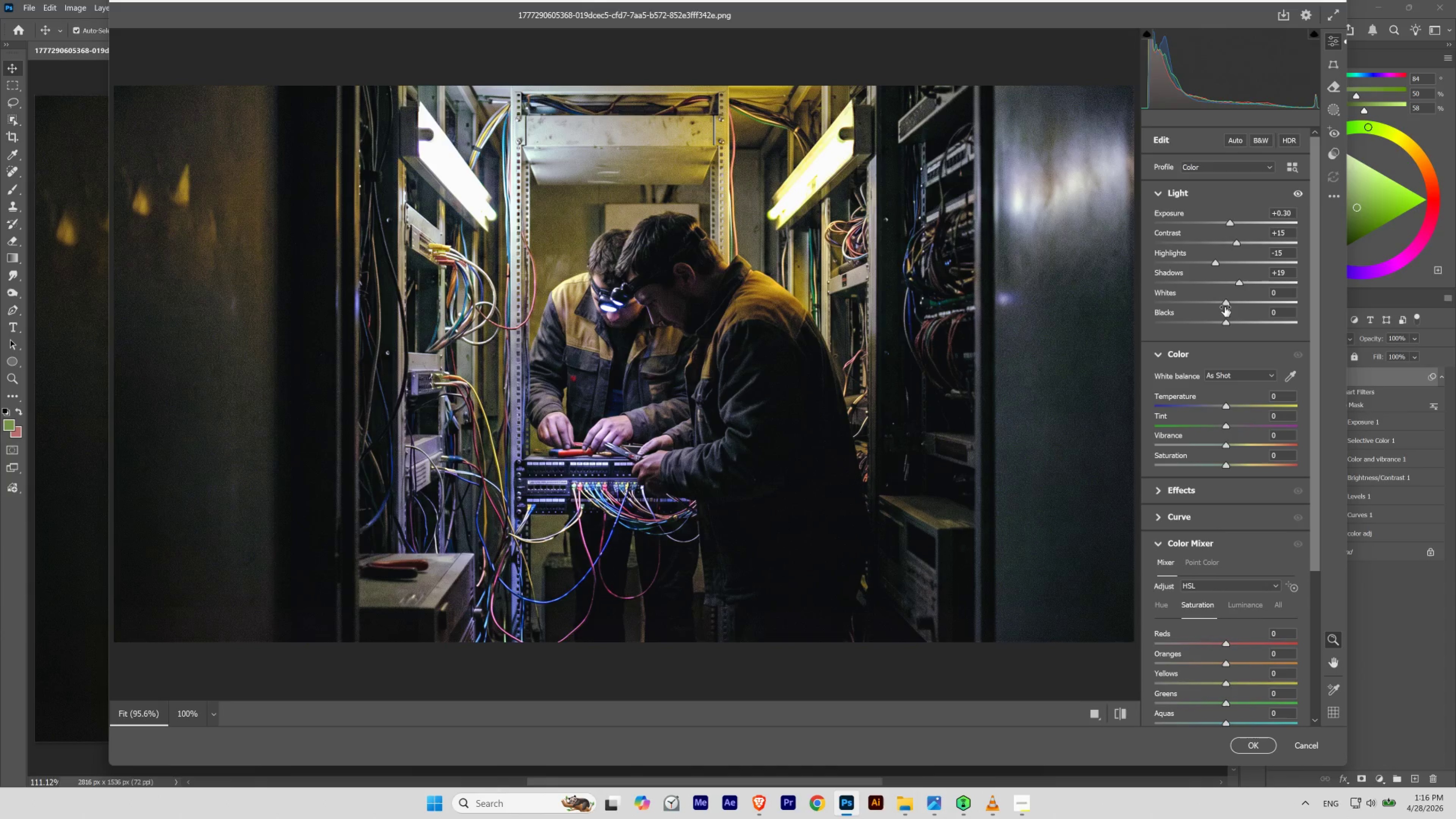 
left_click_drag(start_coordinate=[1226, 301], to_coordinate=[1239, 299])
 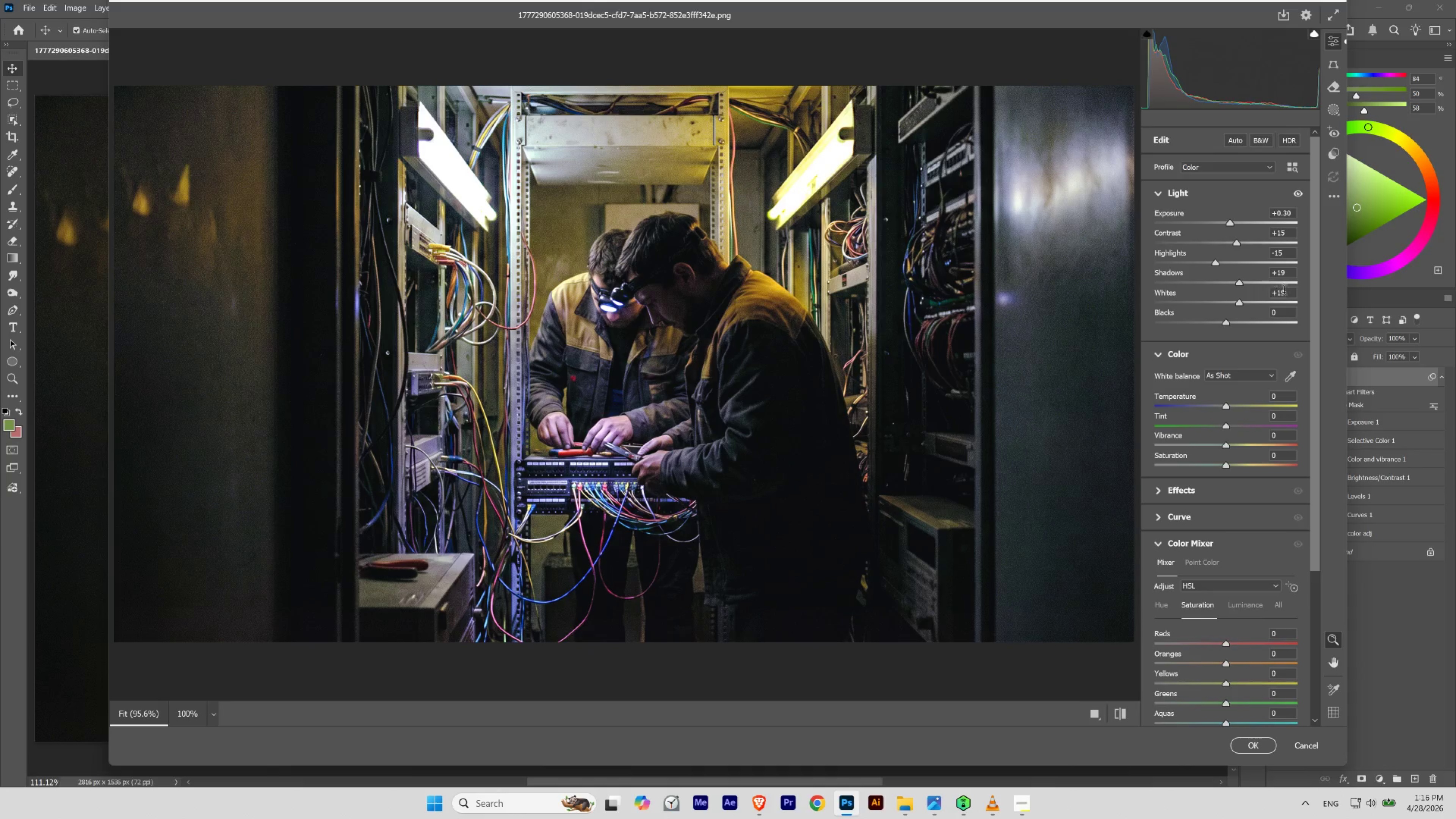 
left_click_drag(start_coordinate=[1291, 292], to_coordinate=[1267, 291])
 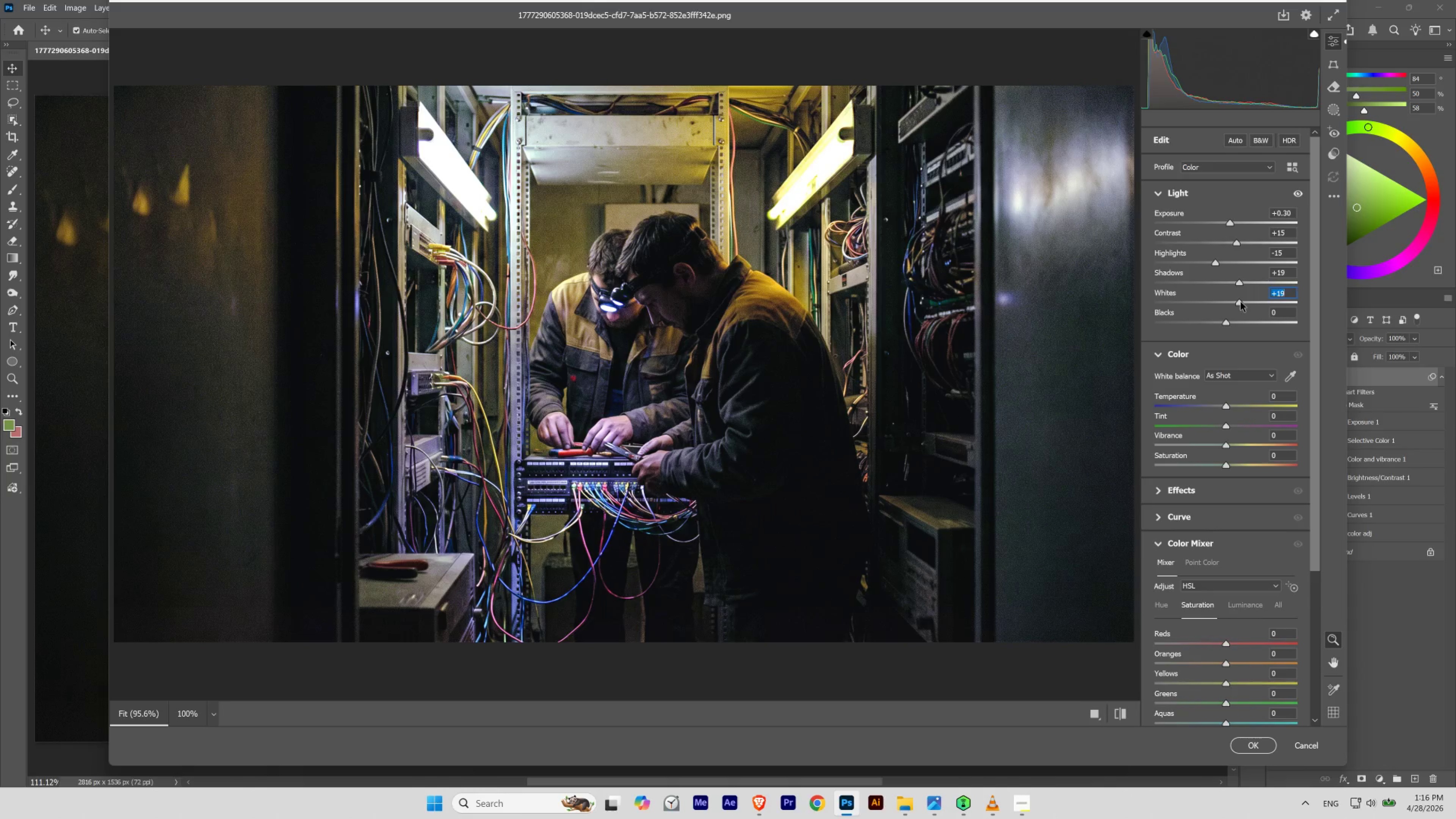 
left_click_drag(start_coordinate=[1240, 300], to_coordinate=[1200, 301])
 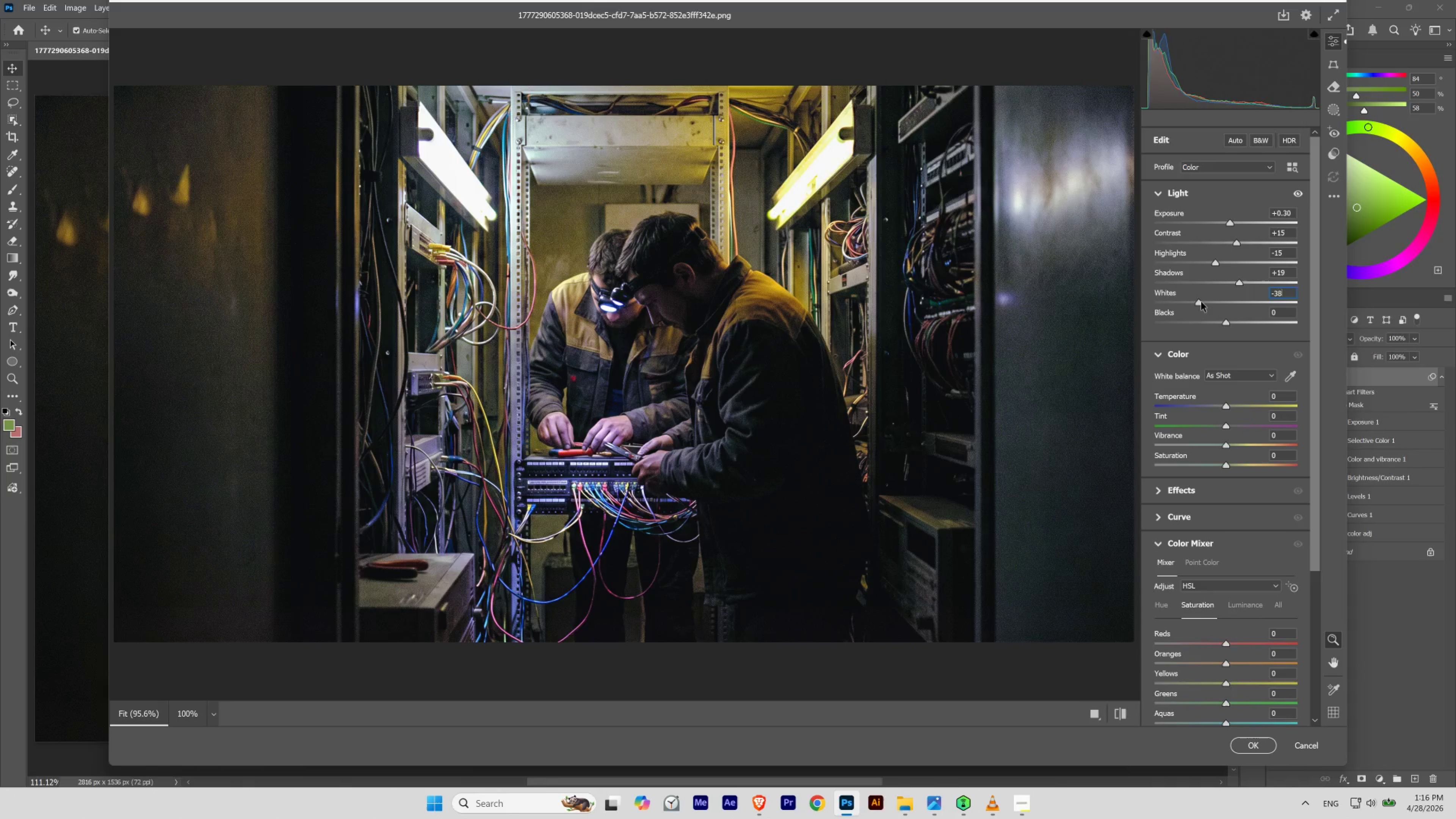 
left_click_drag(start_coordinate=[1201, 301], to_coordinate=[1233, 303])
 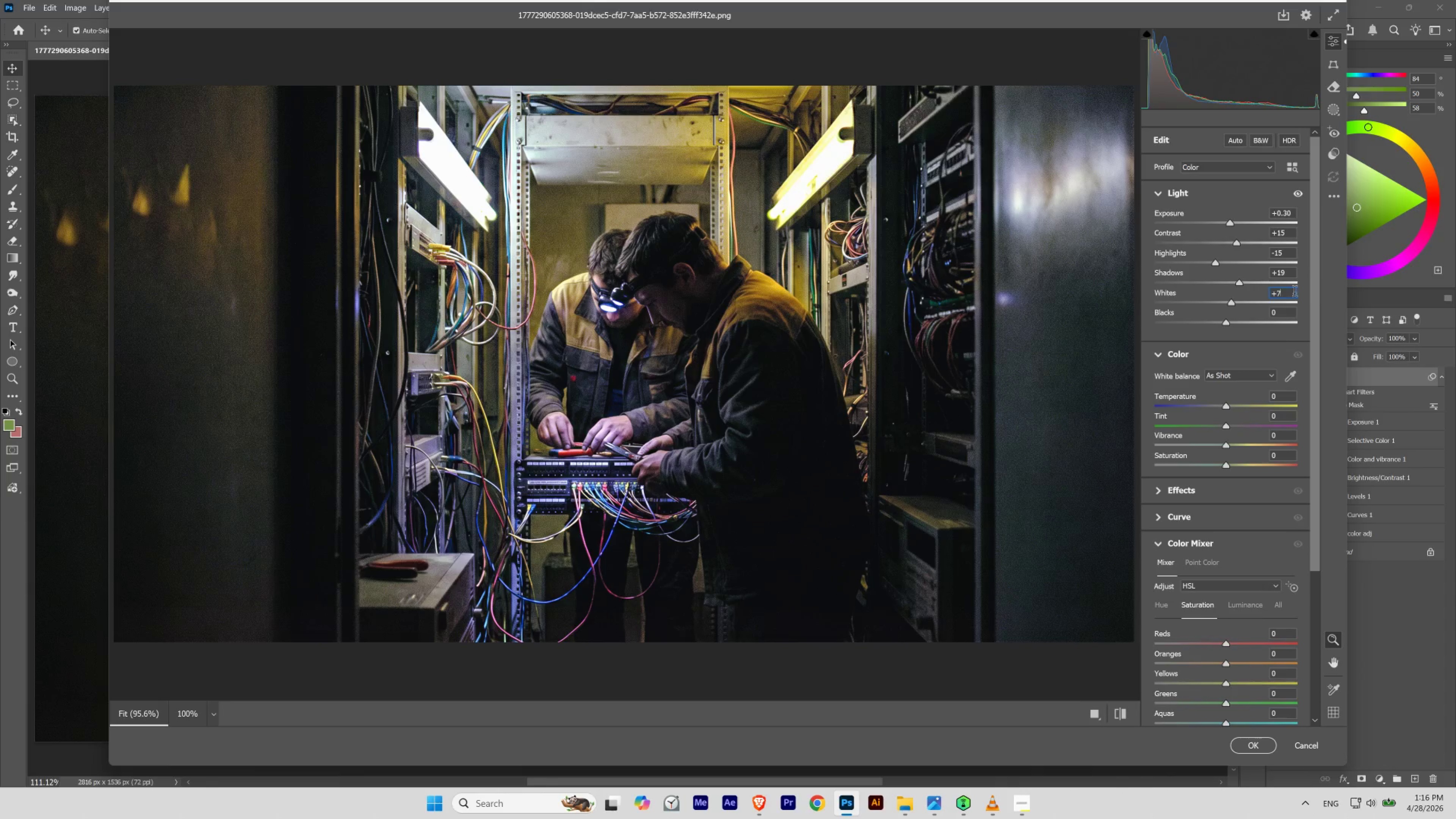 
left_click_drag(start_coordinate=[1288, 296], to_coordinate=[1229, 298])
 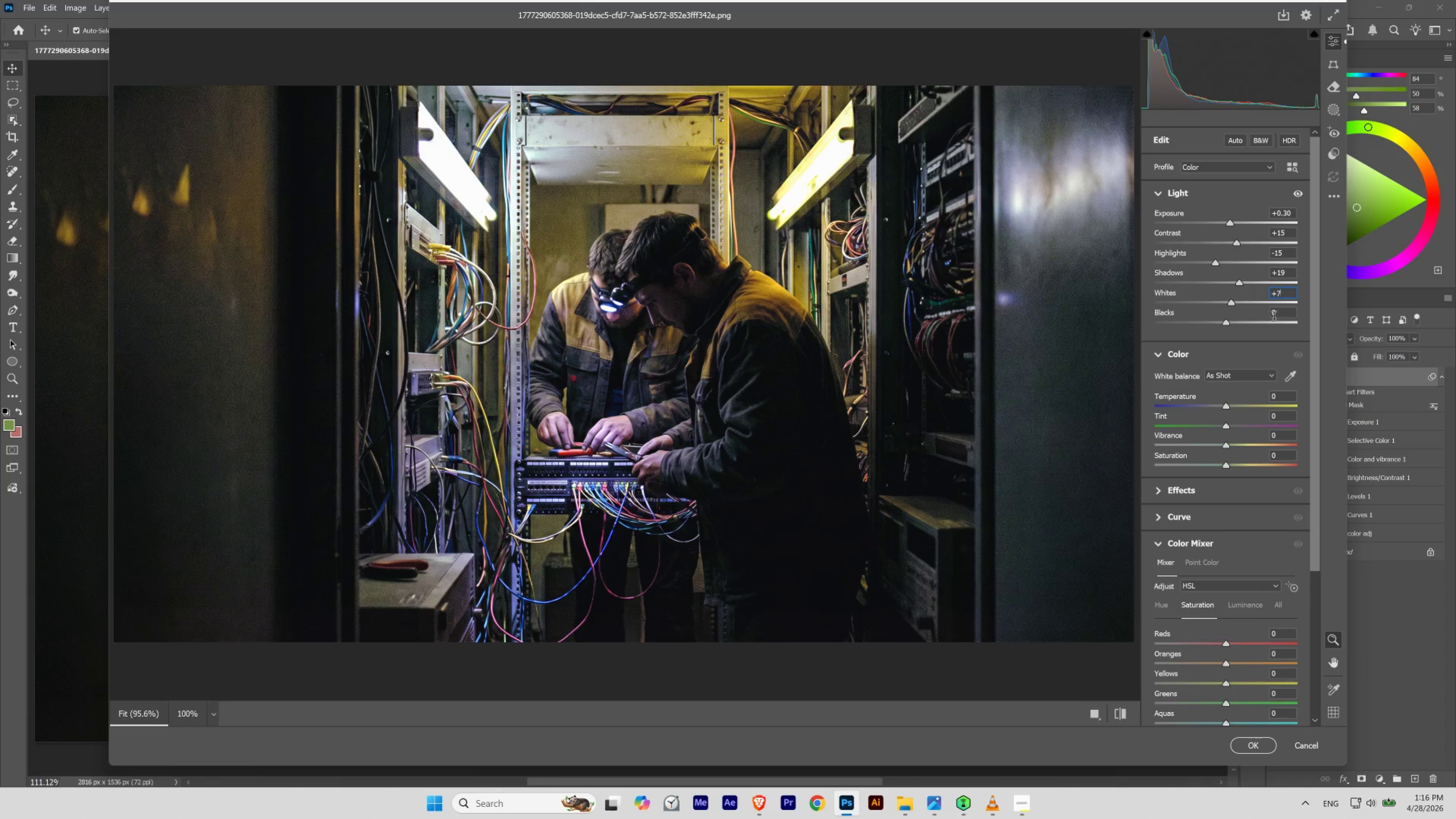 
key(Numpad0)
 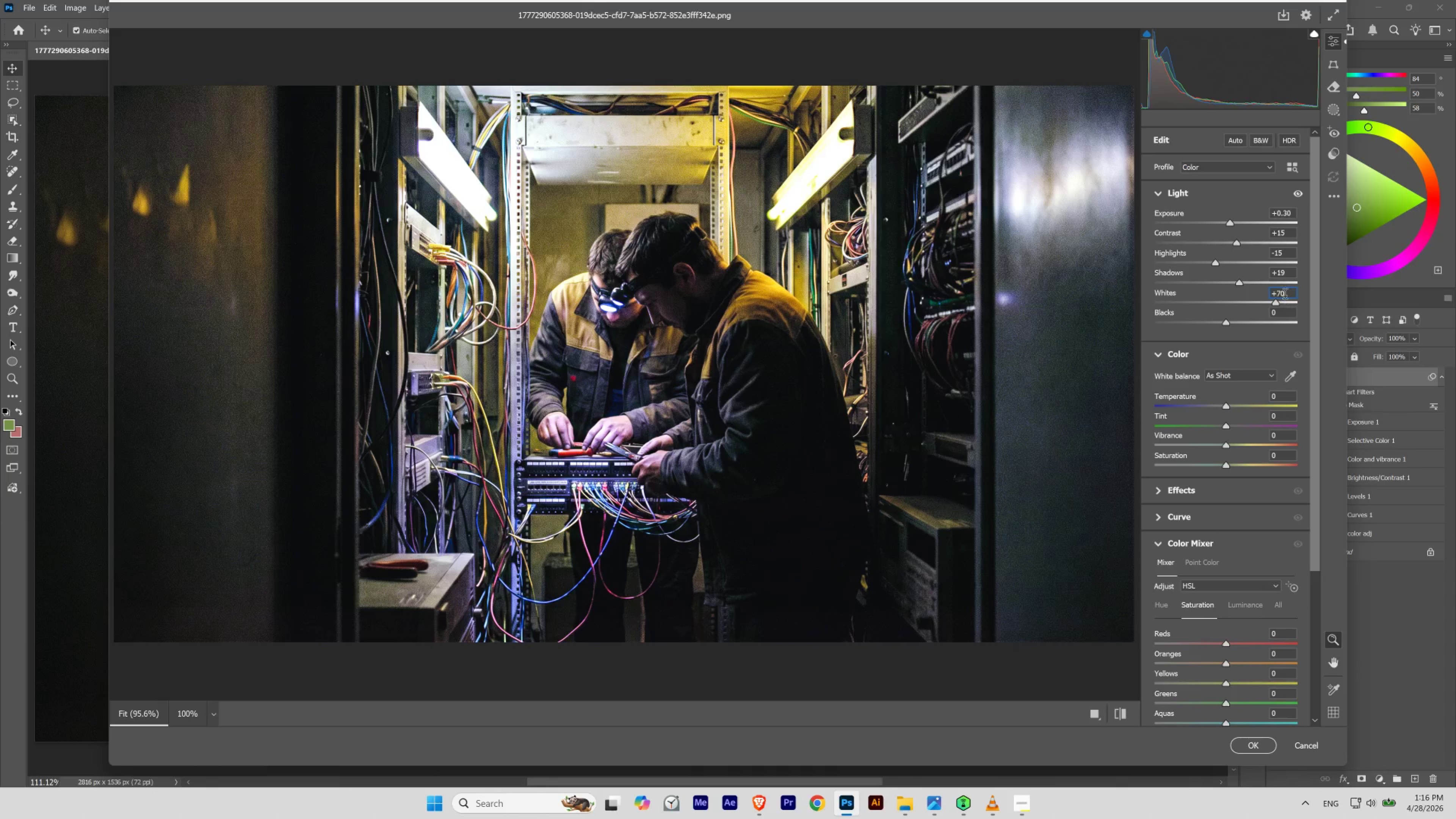 
left_click_drag(start_coordinate=[1285, 294], to_coordinate=[1225, 290])
 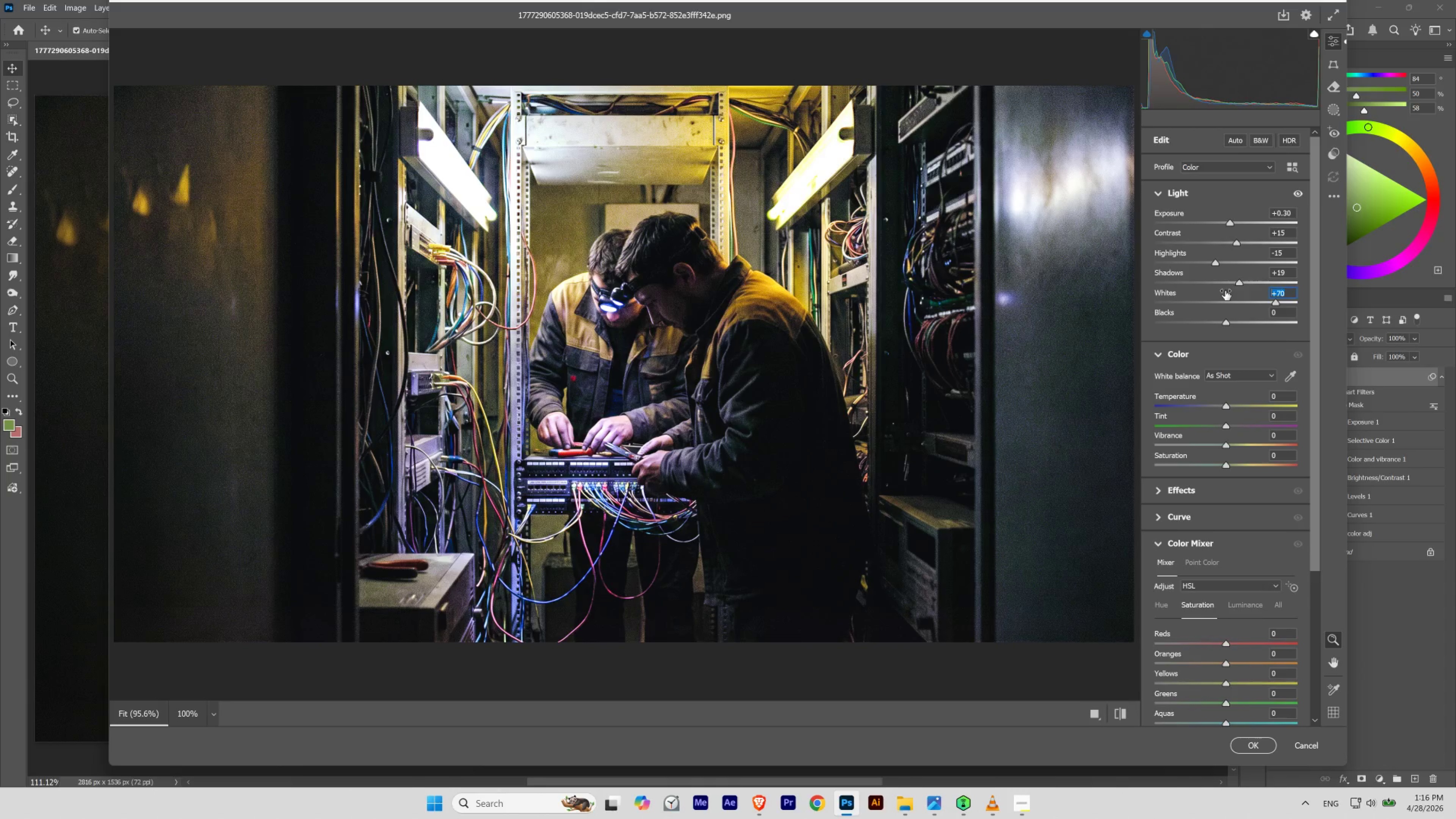 
key(Numpad0)
 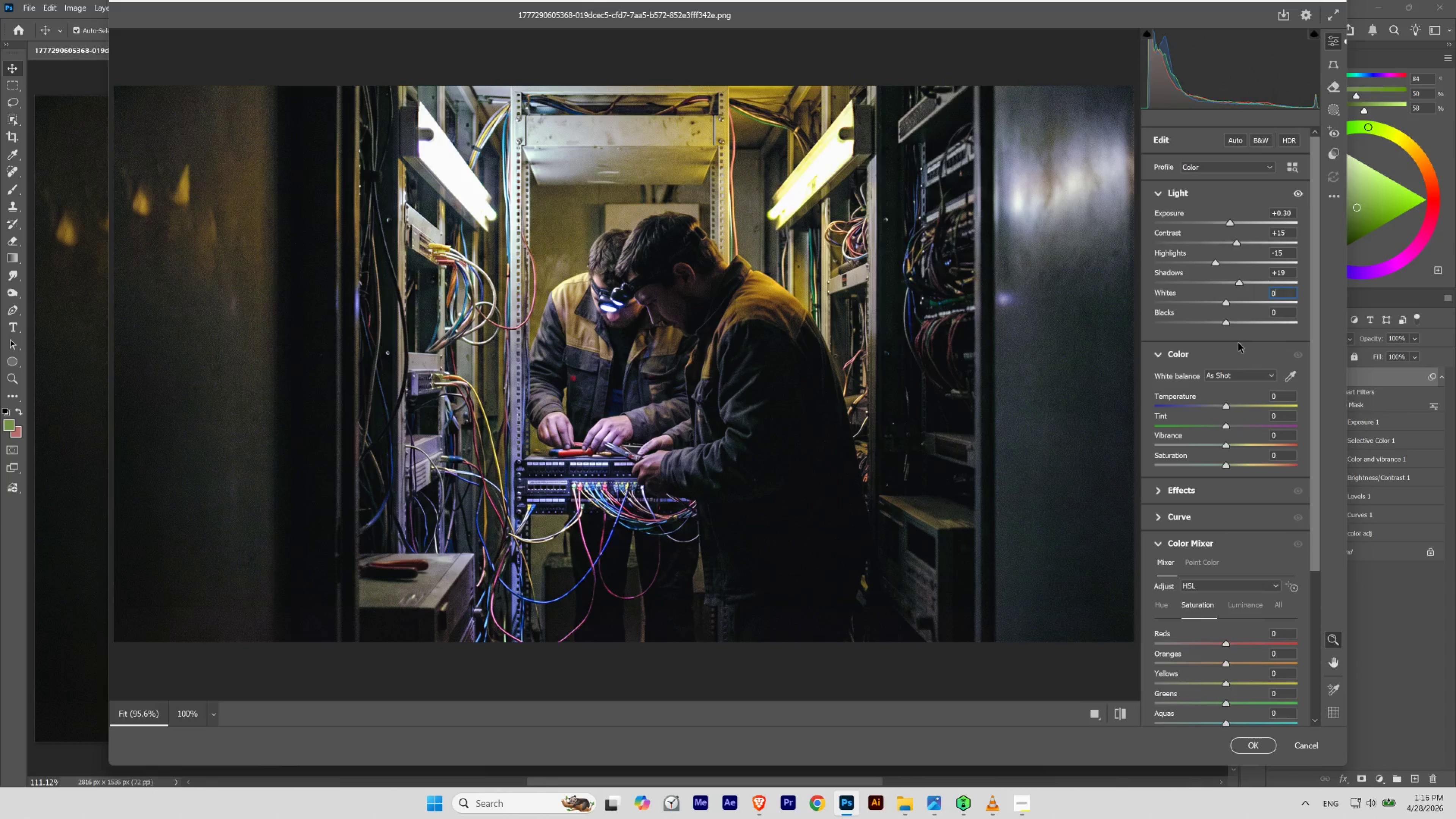 
left_click([1238, 342])
 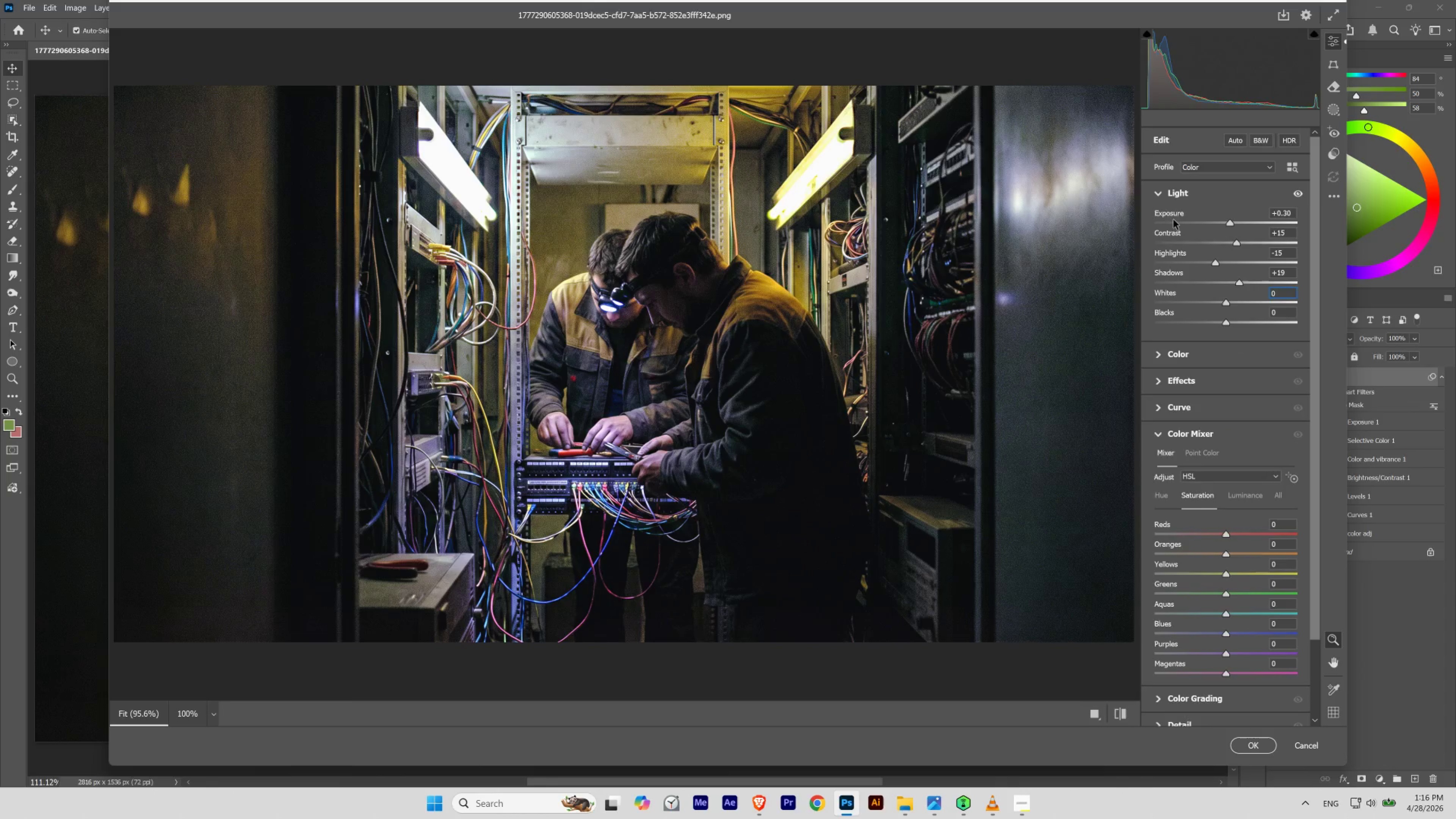 
left_click([1159, 196])
 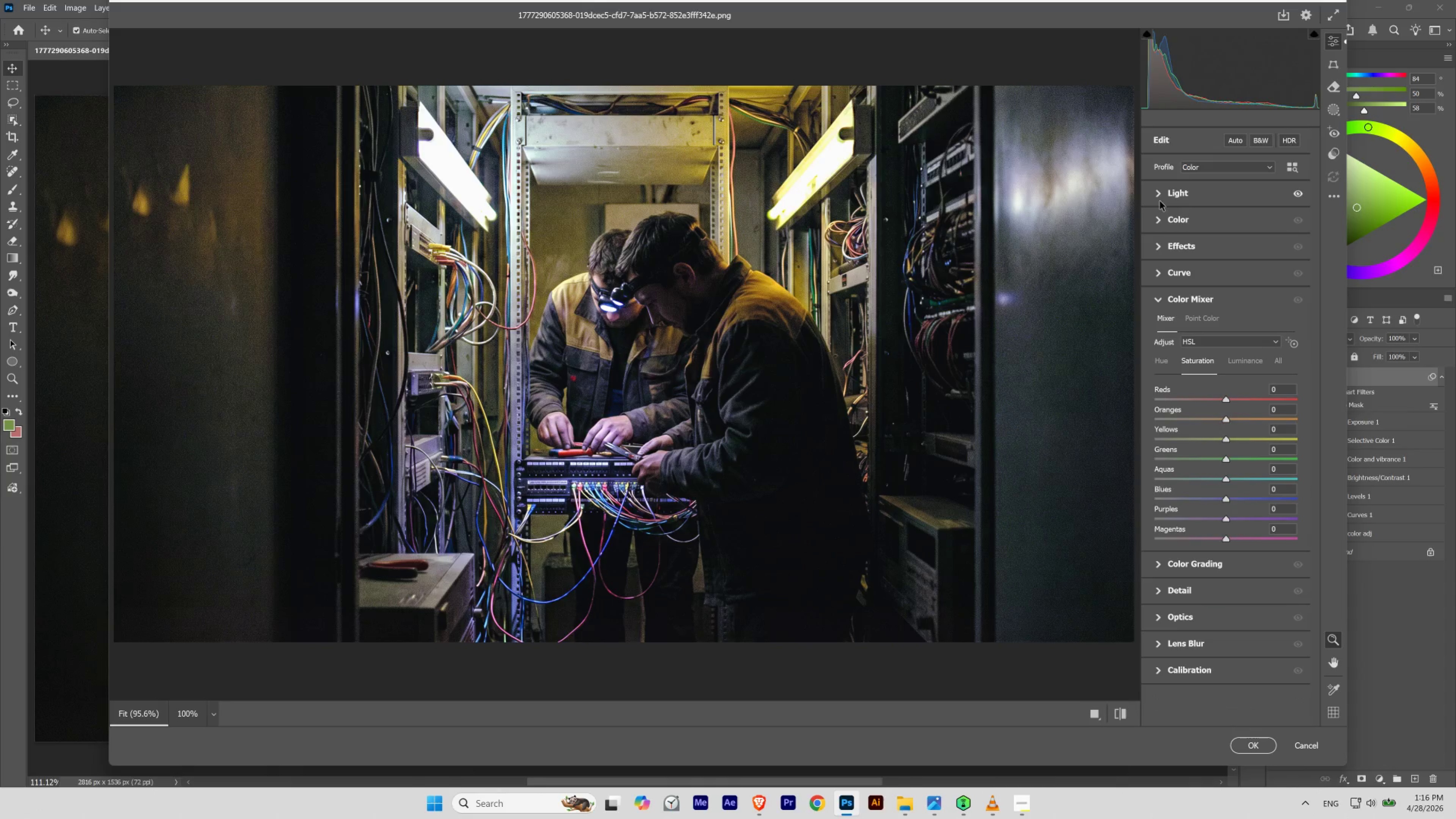 
mouse_move([1158, 229])
 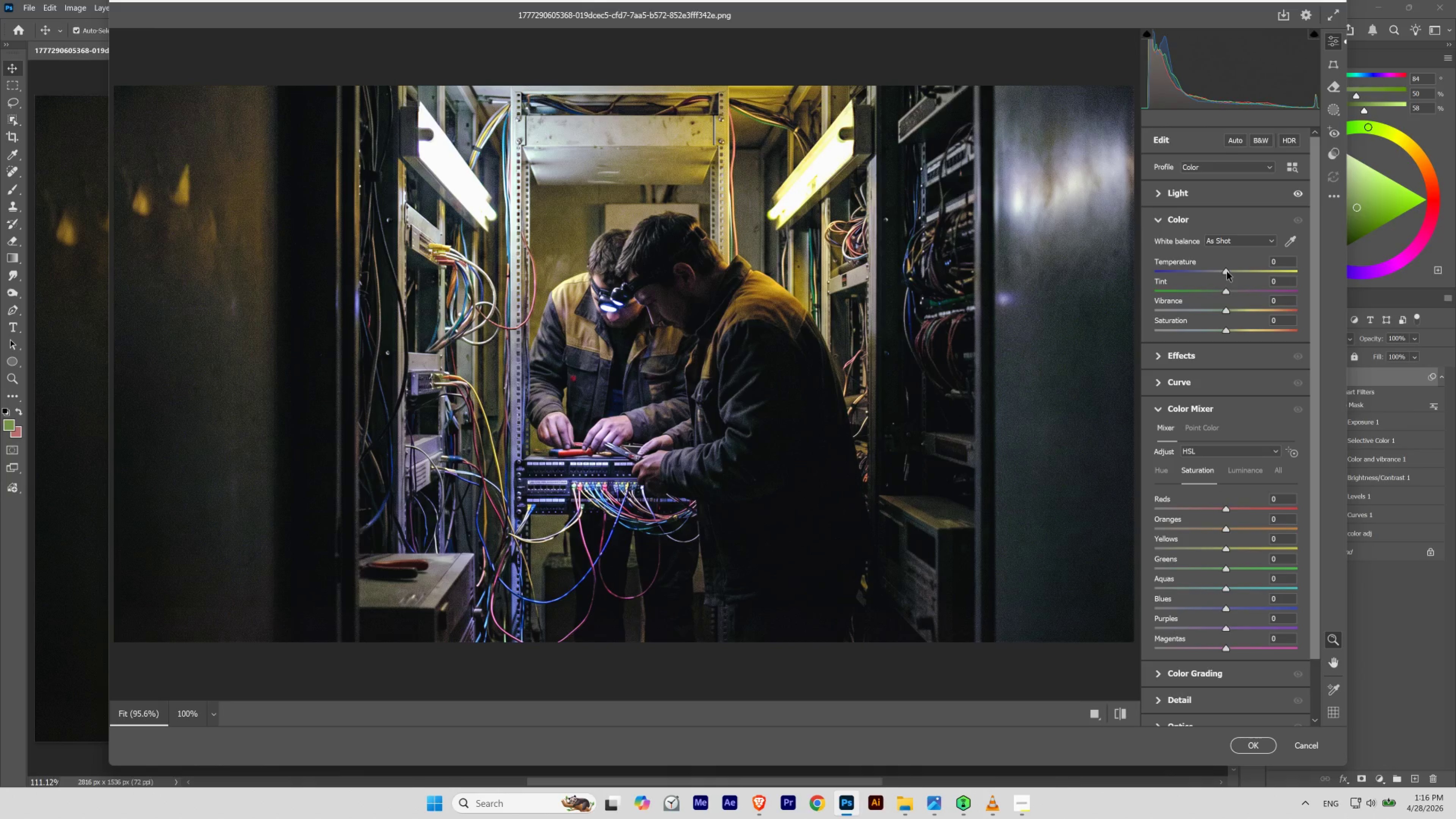 
left_click_drag(start_coordinate=[1226, 271], to_coordinate=[1224, 271])
 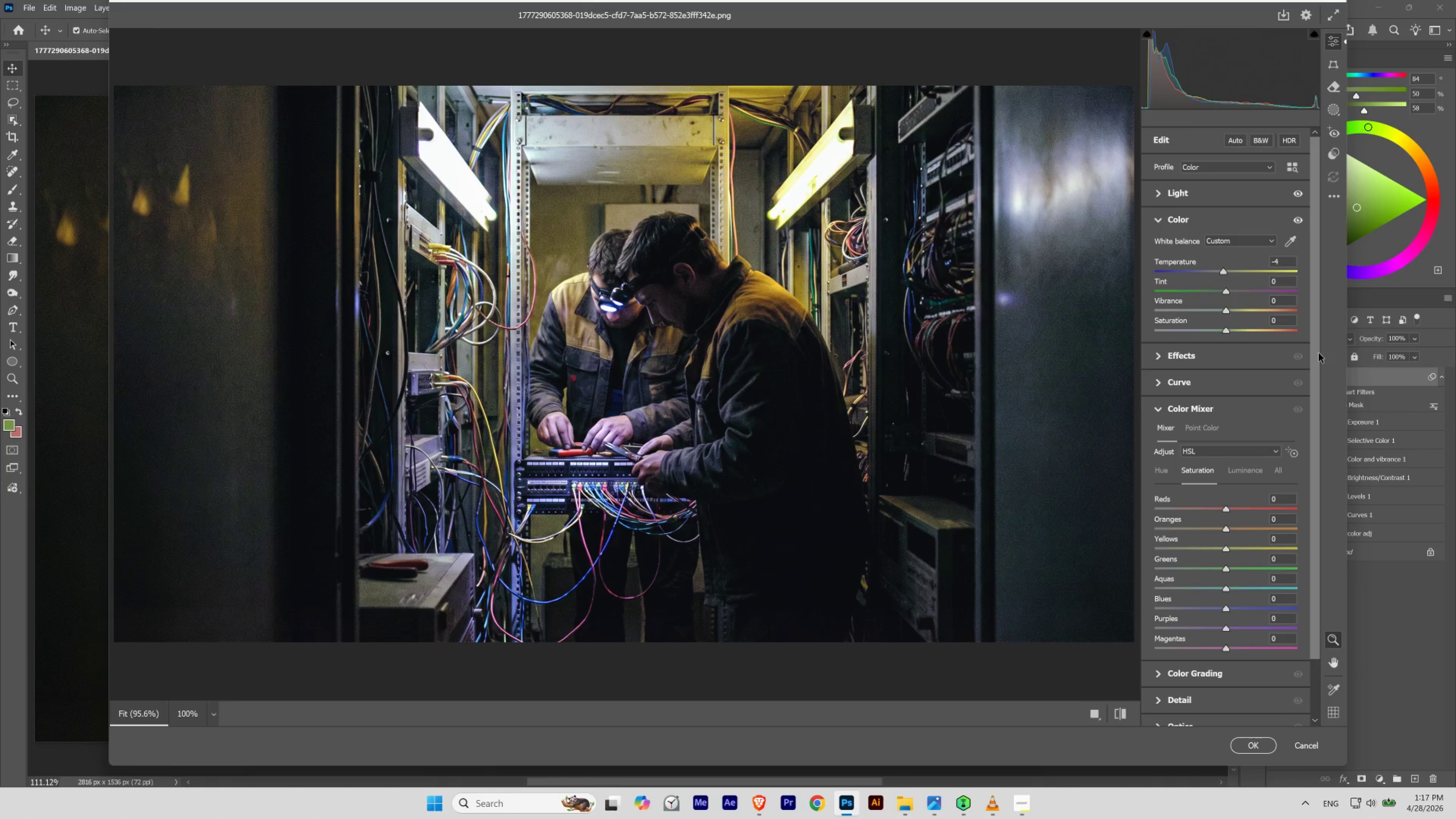 
key(Control+Z)
 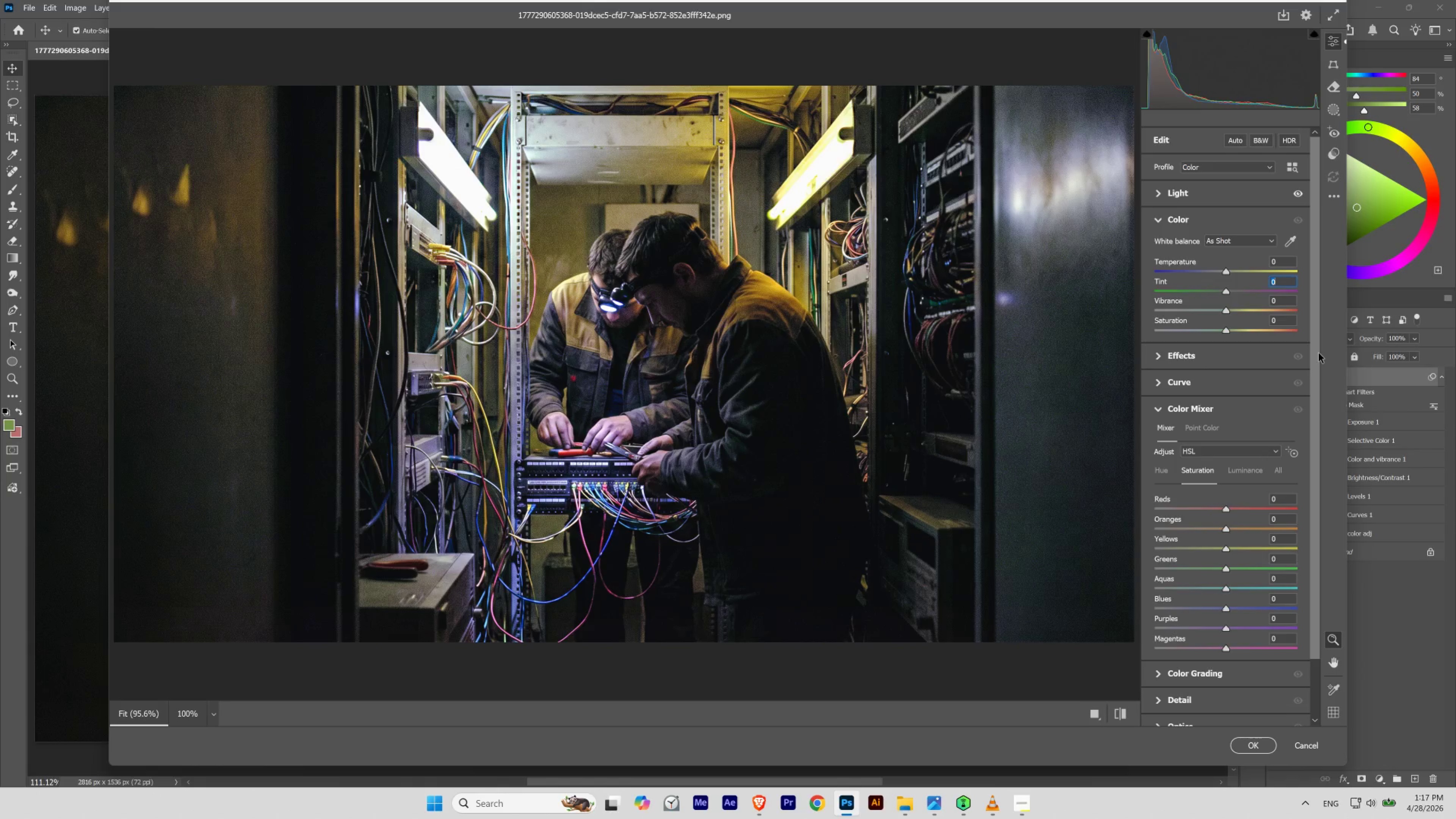 
key(Control+Shift+Z)
 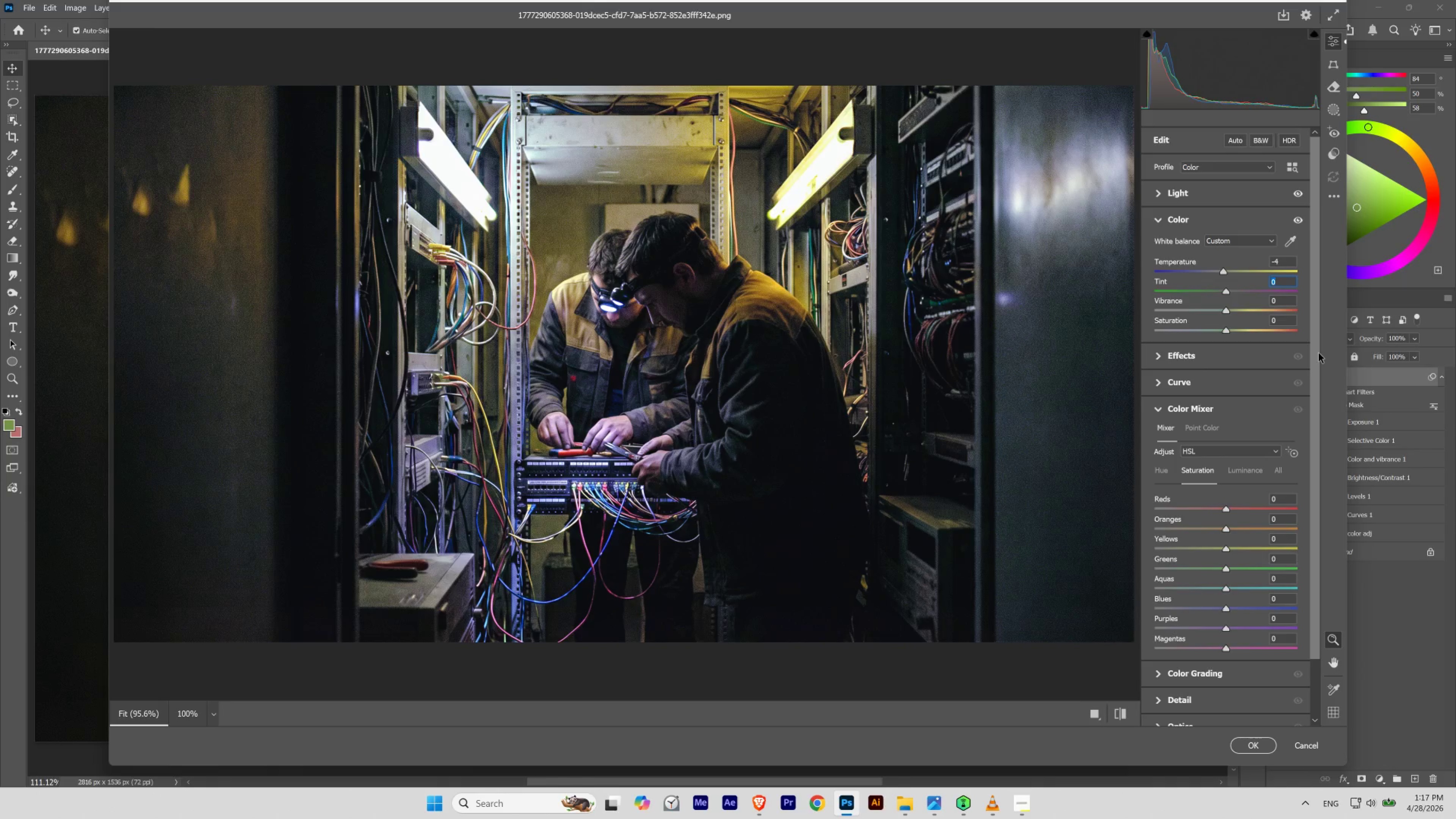 
key(Control+Z)
 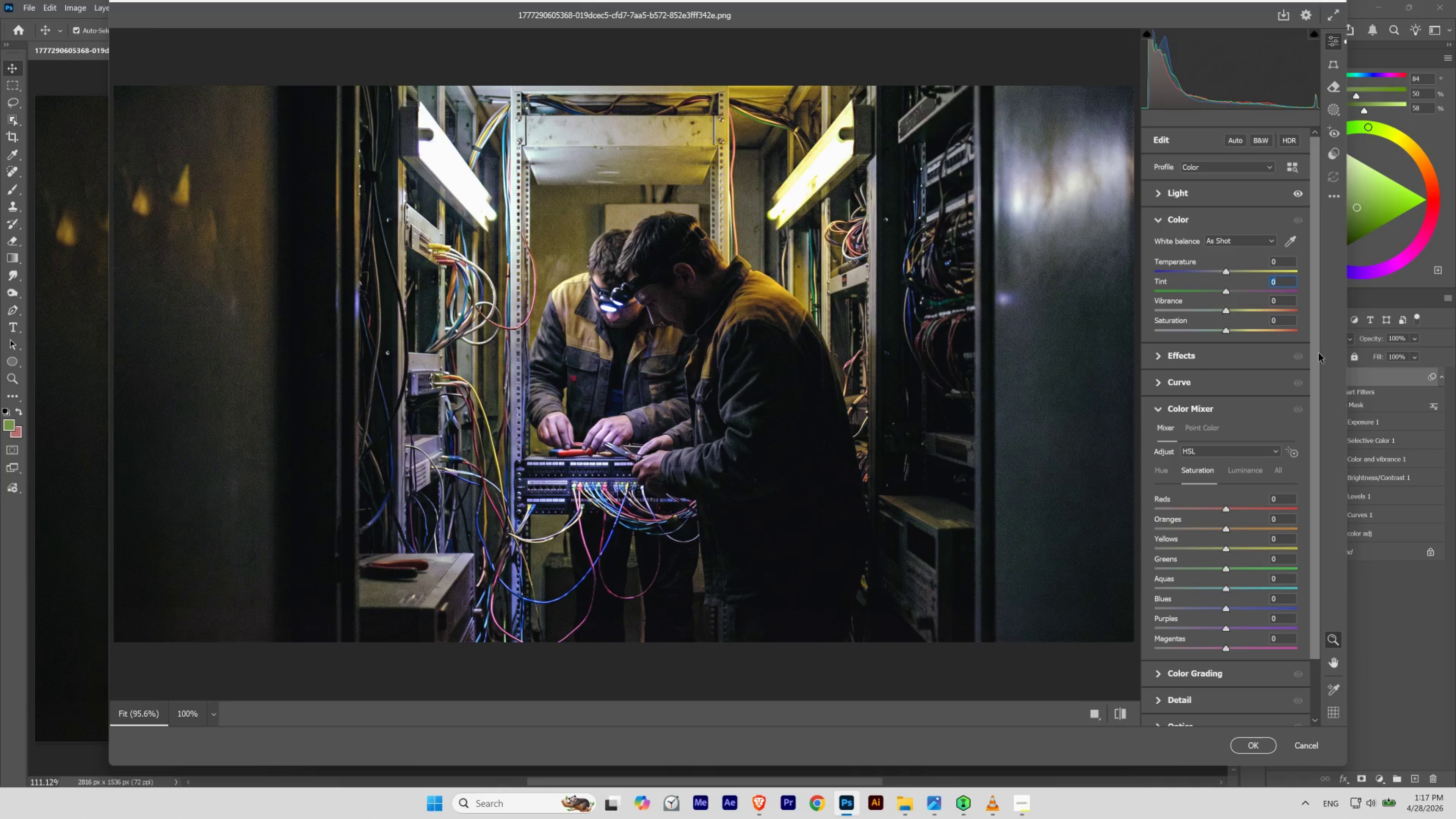 
key(Control+Shift+Z)
 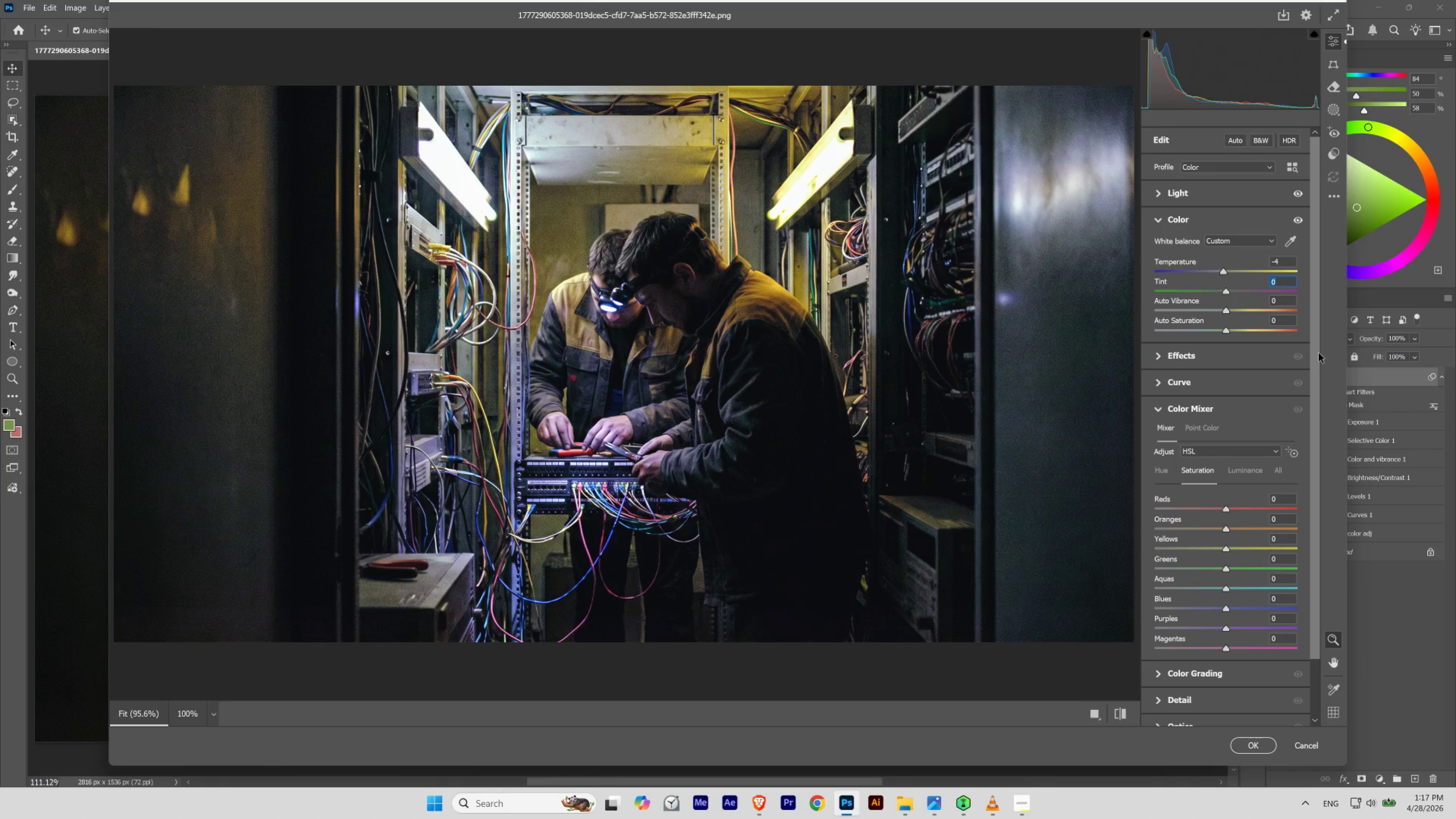 
key(Control+Z)
 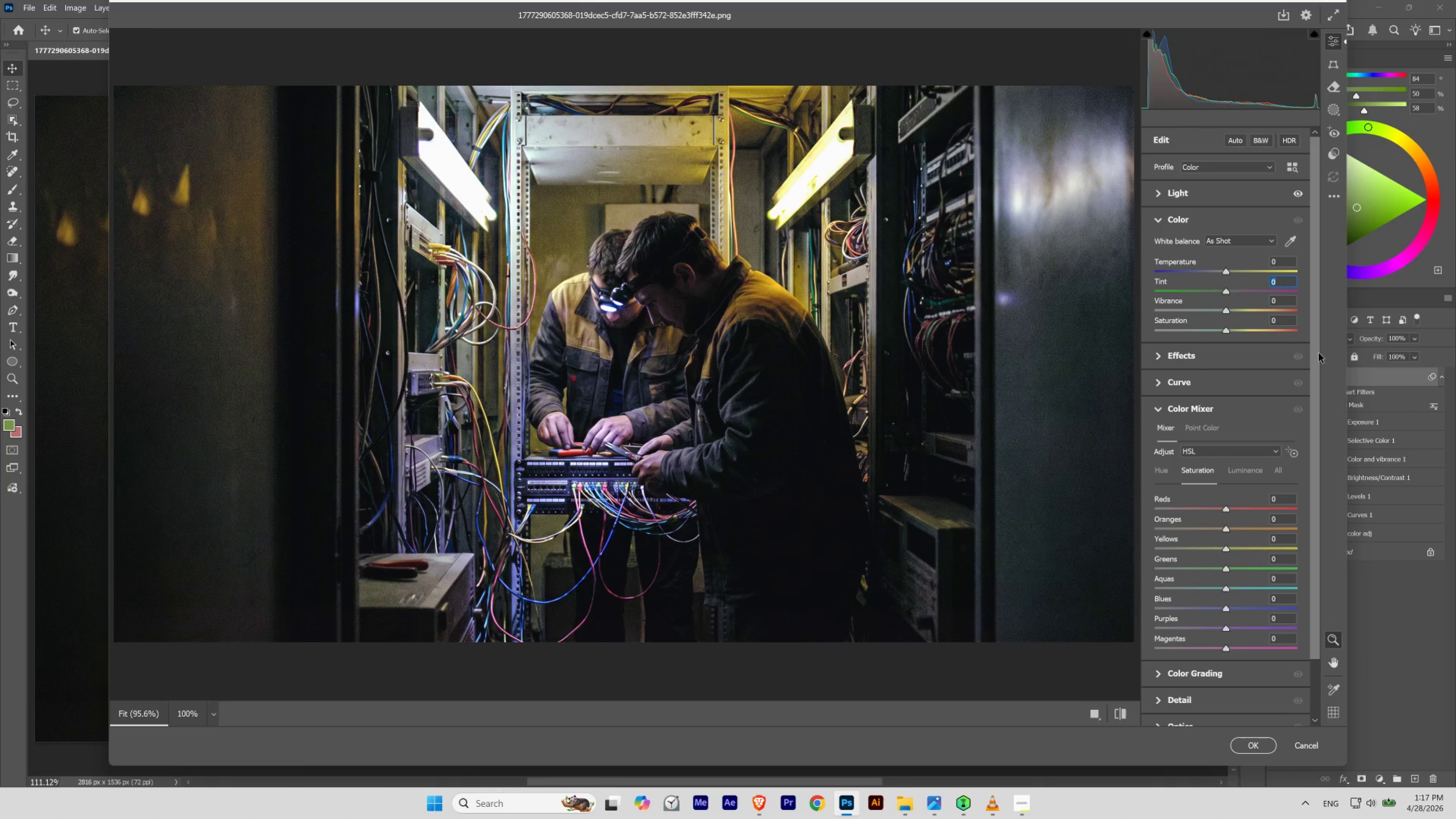 
key(Control+Shift+Z)
 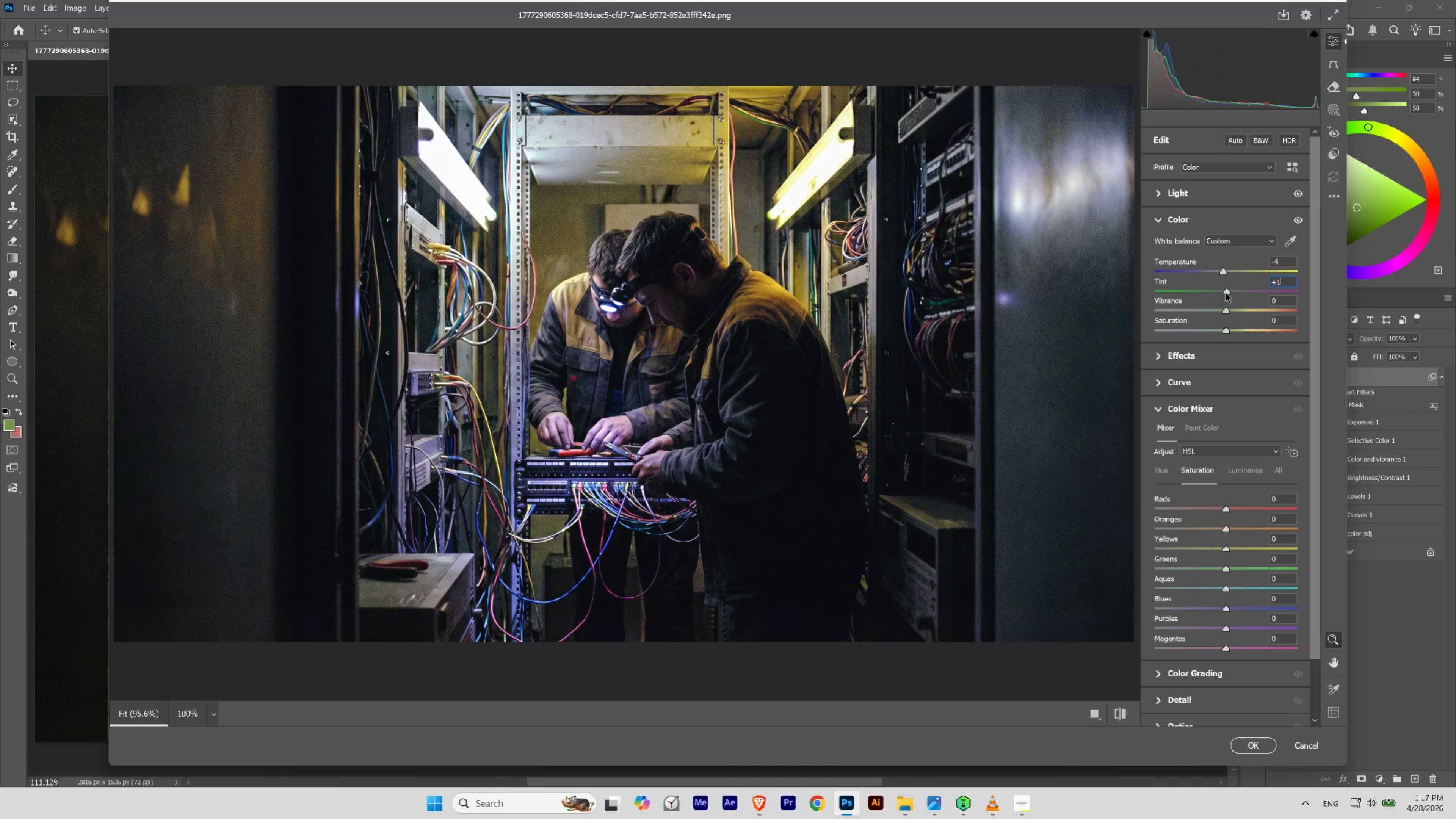 
wait(12.65)
 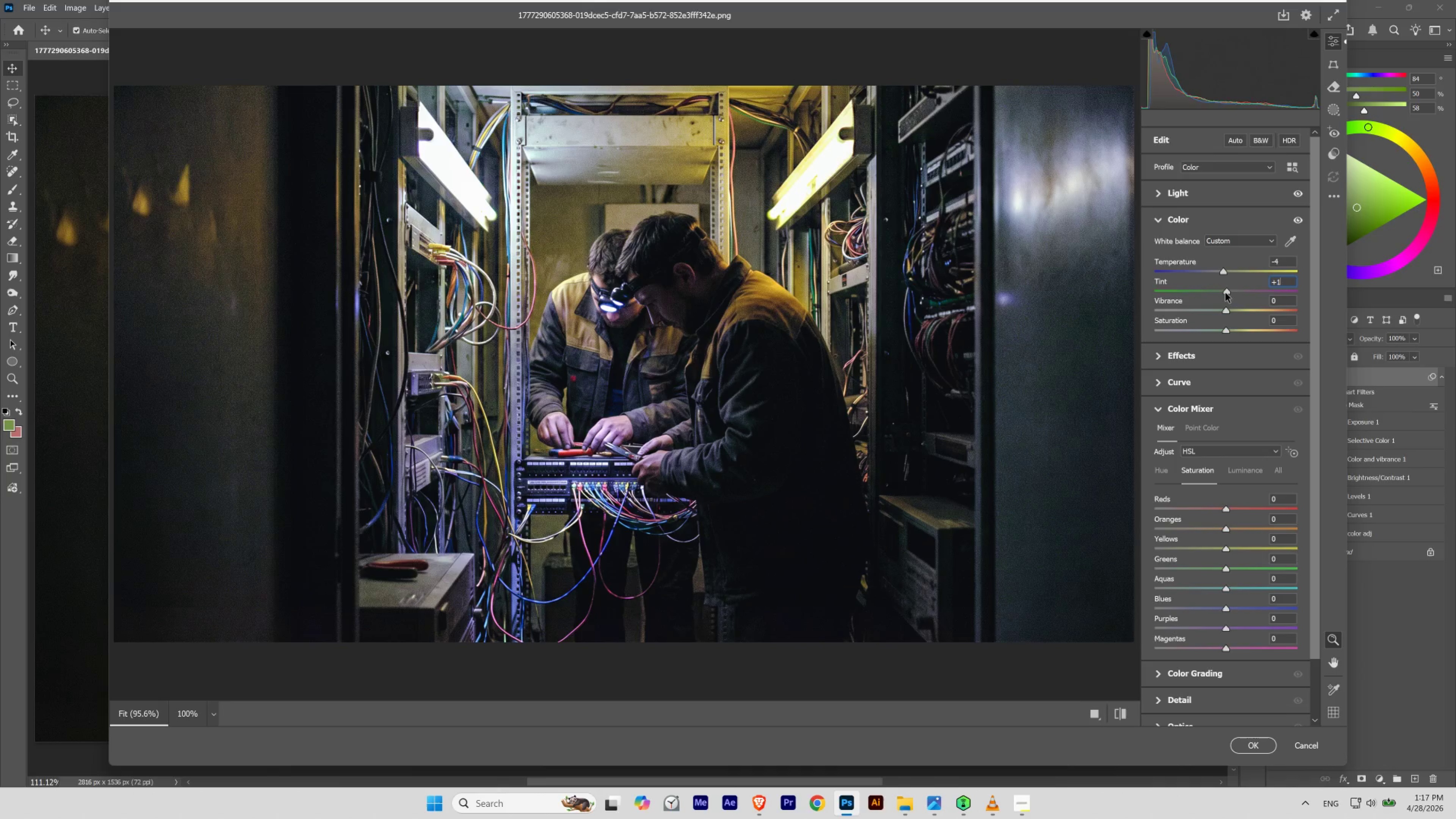 
left_click_drag(start_coordinate=[1226, 310], to_coordinate=[1228, 307])
 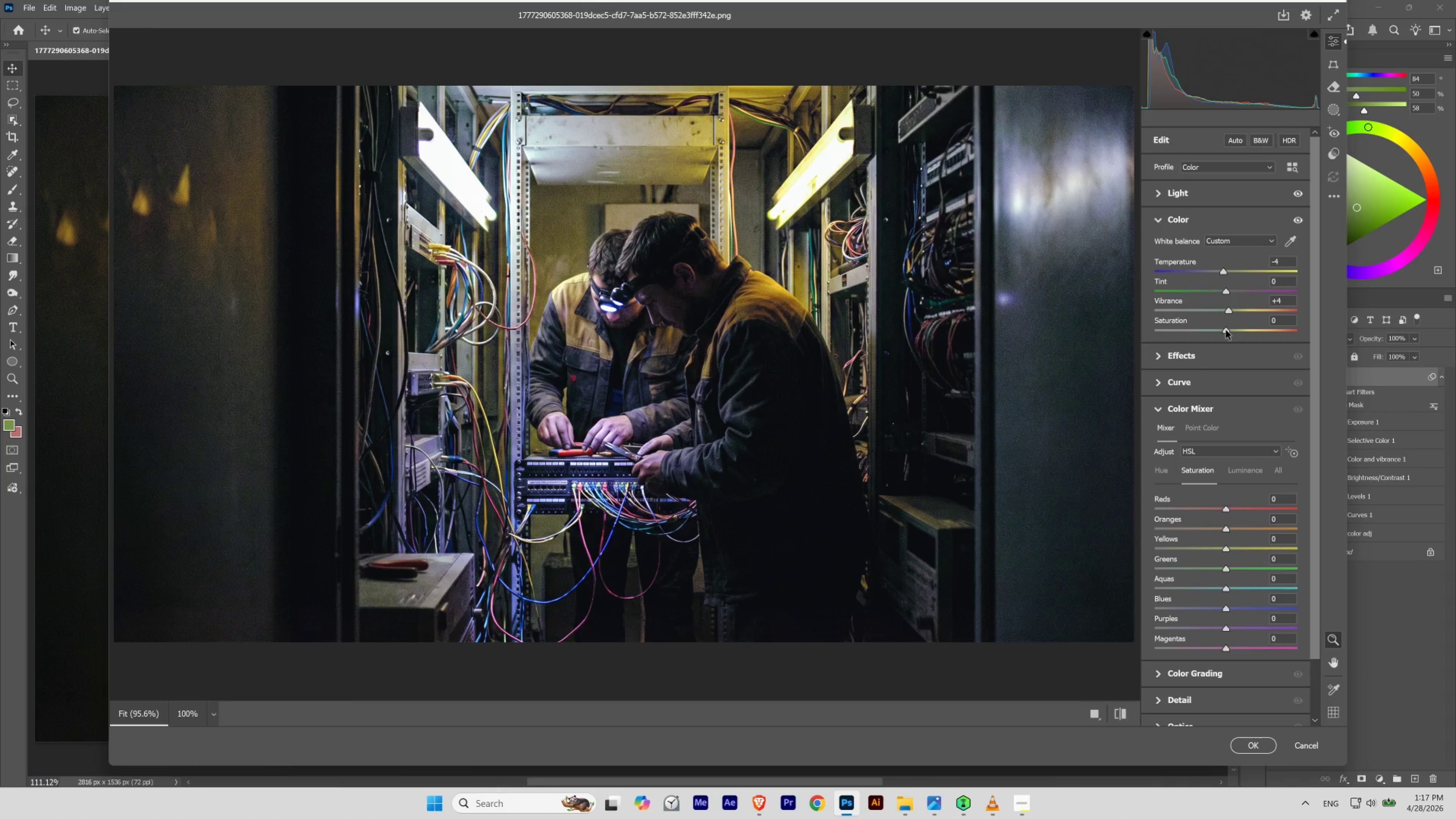 
left_click_drag(start_coordinate=[1225, 329], to_coordinate=[1229, 326])
 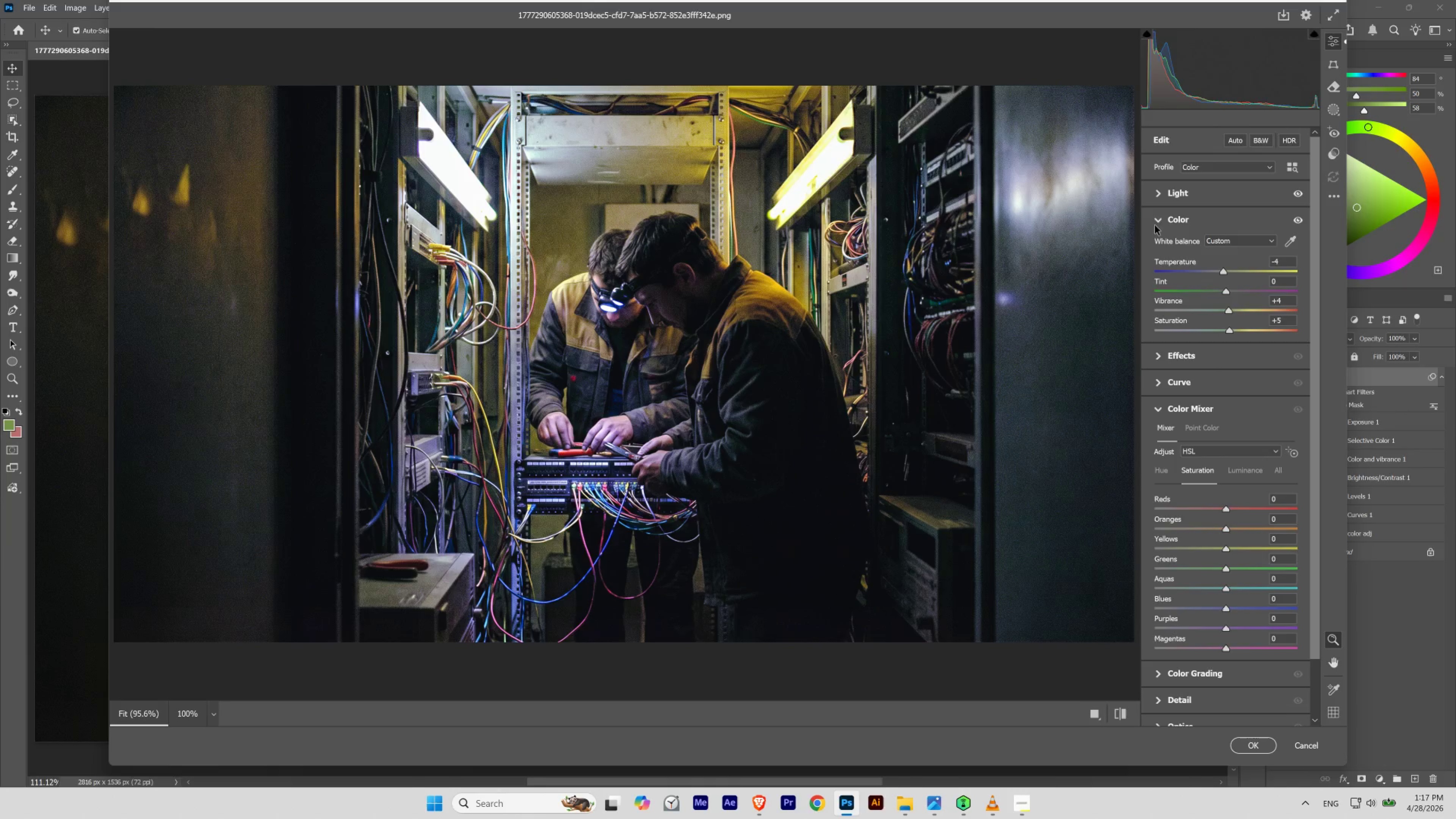 
left_click([1153, 218])
 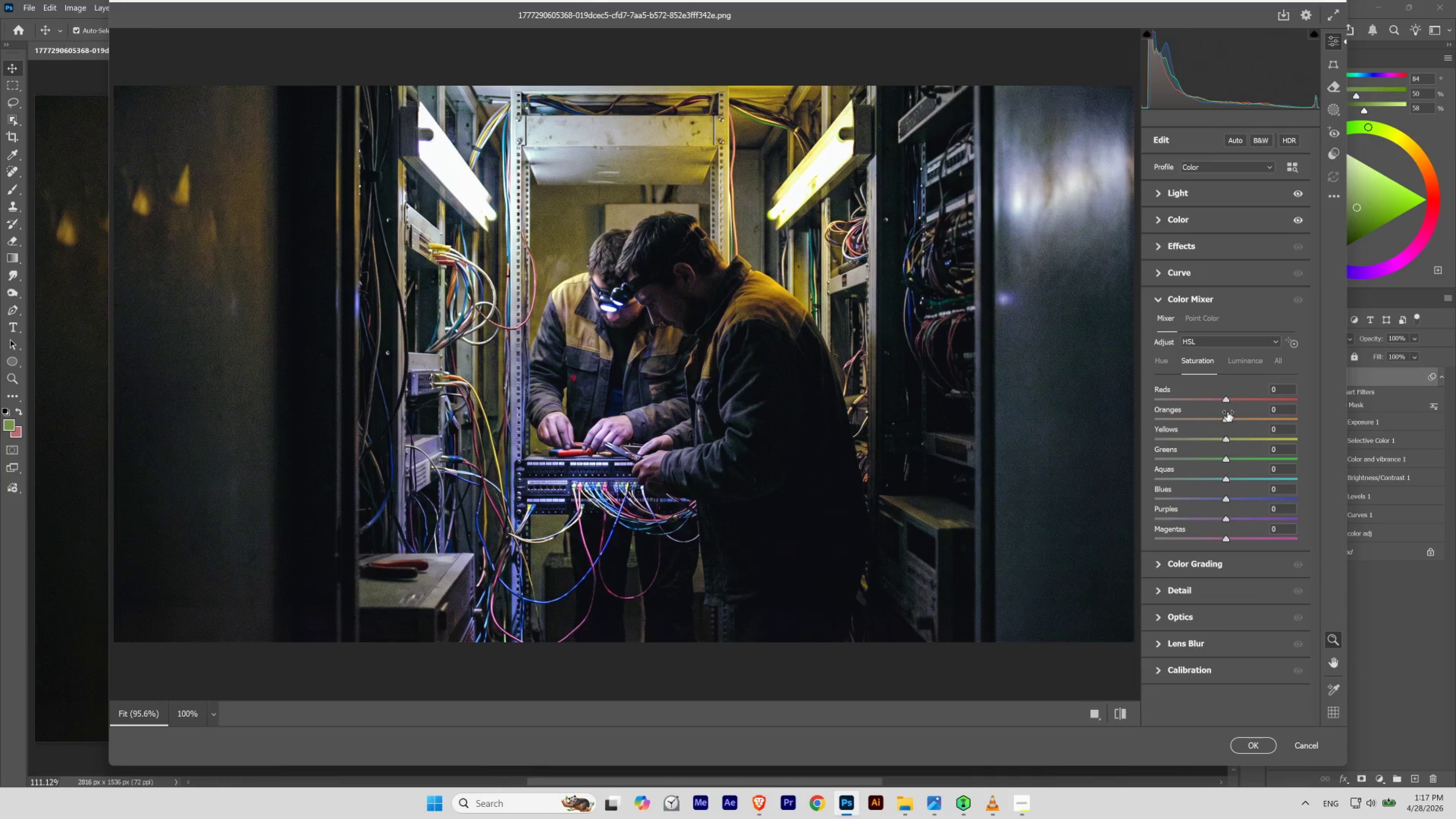 
left_click_drag(start_coordinate=[1227, 398], to_coordinate=[1247, 392])
 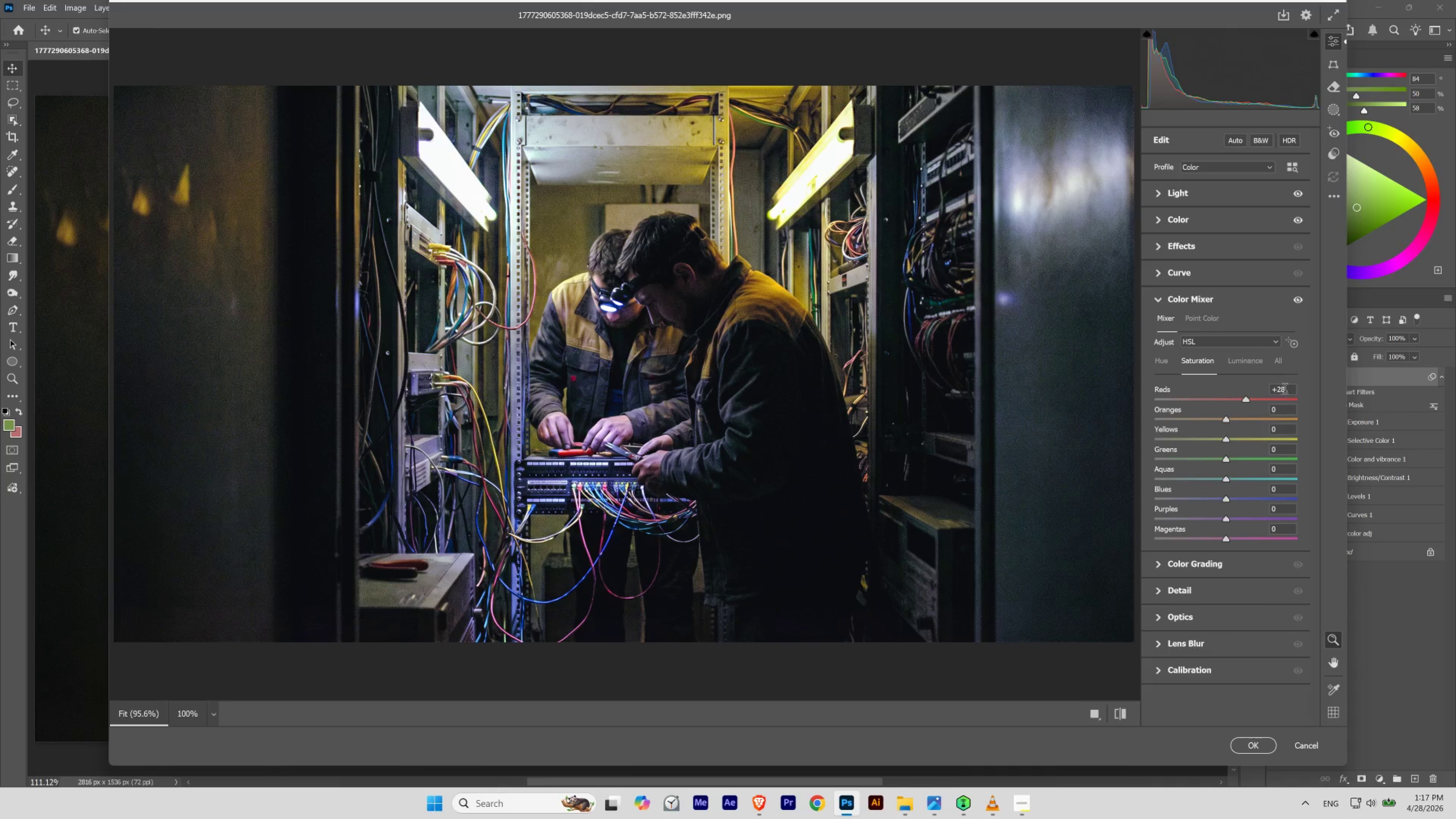 
left_click_drag(start_coordinate=[1285, 391], to_coordinate=[1236, 388])
 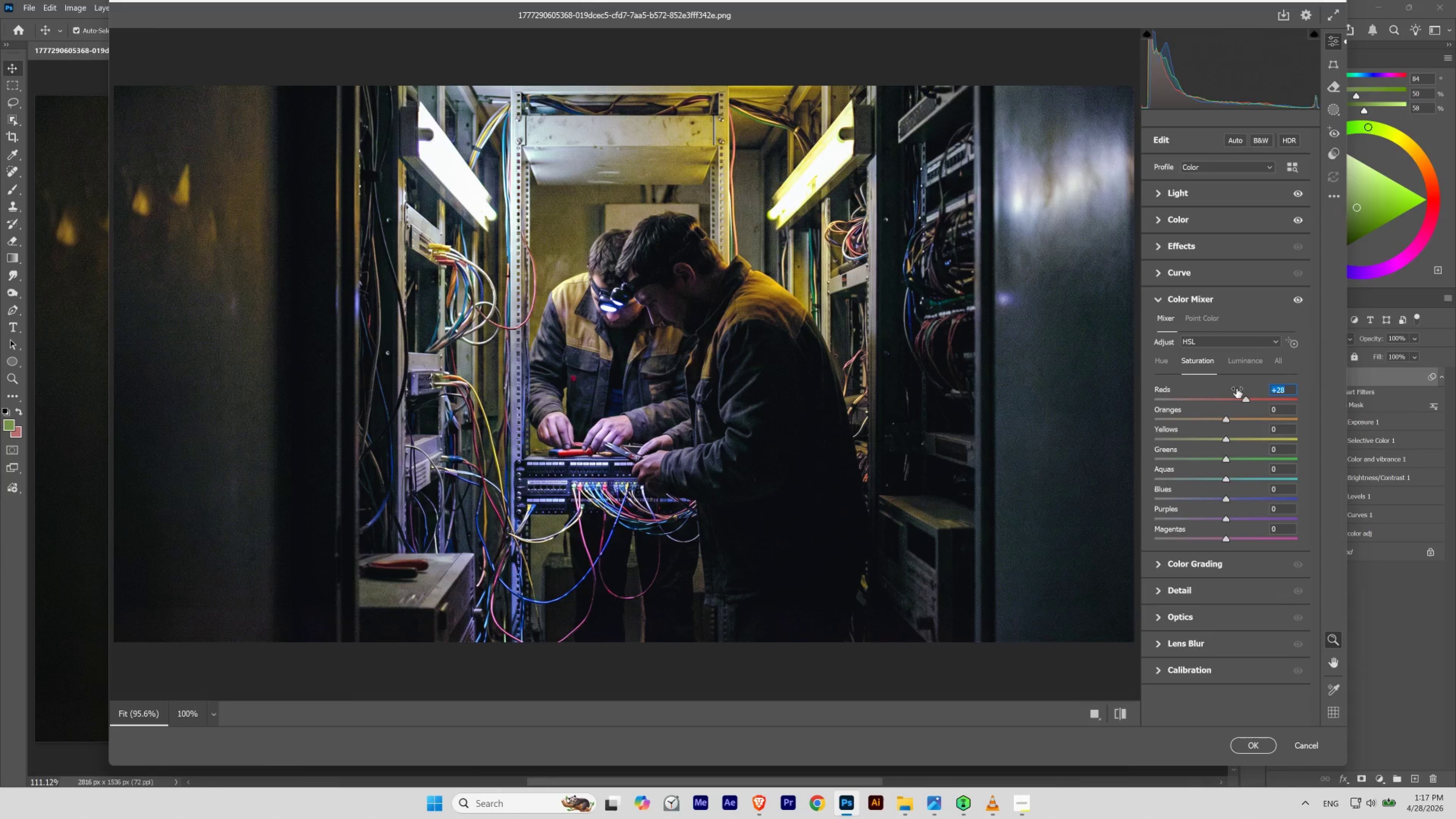 
key(Numpad0)
 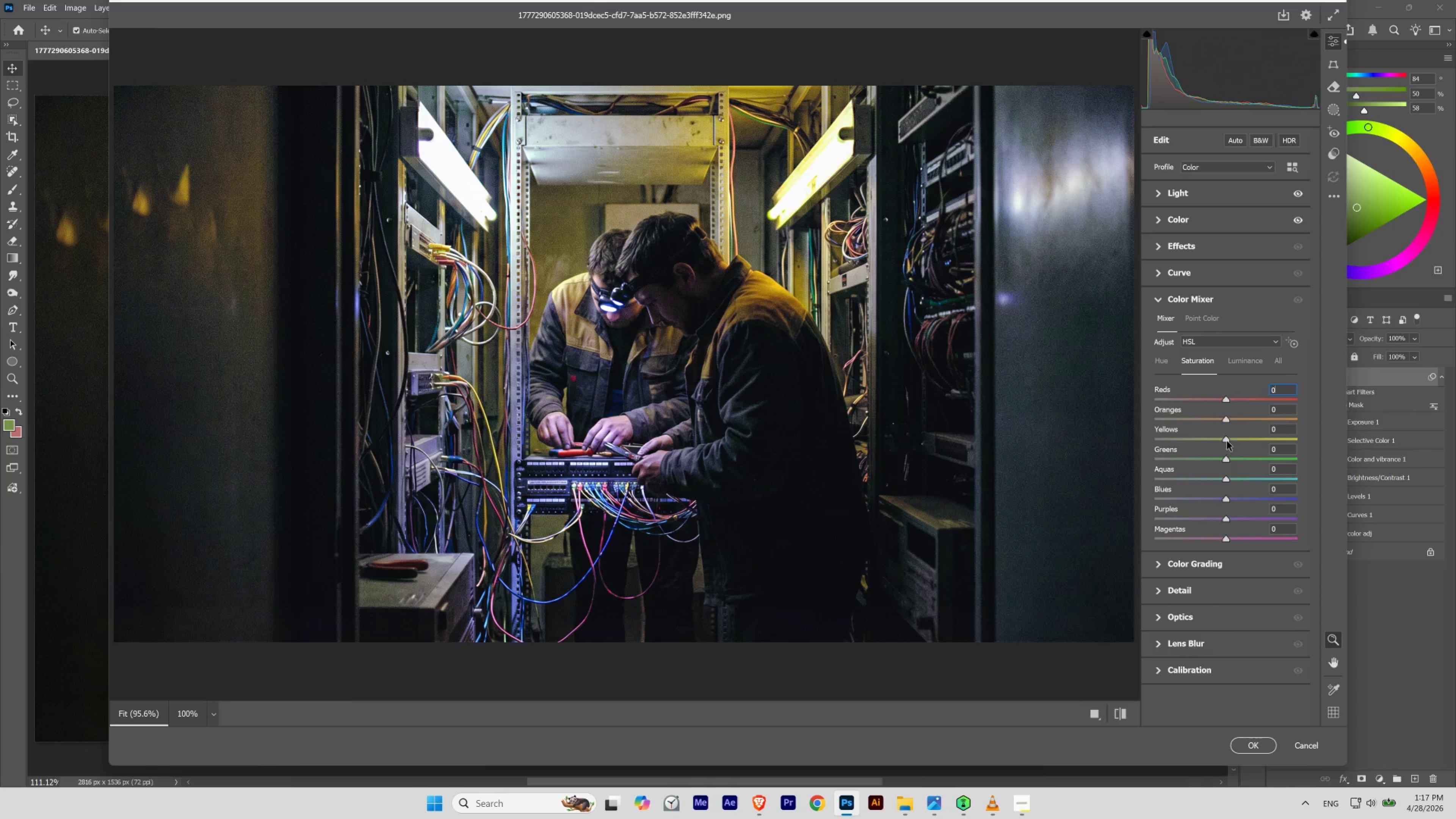 
left_click_drag(start_coordinate=[1225, 439], to_coordinate=[1188, 436])
 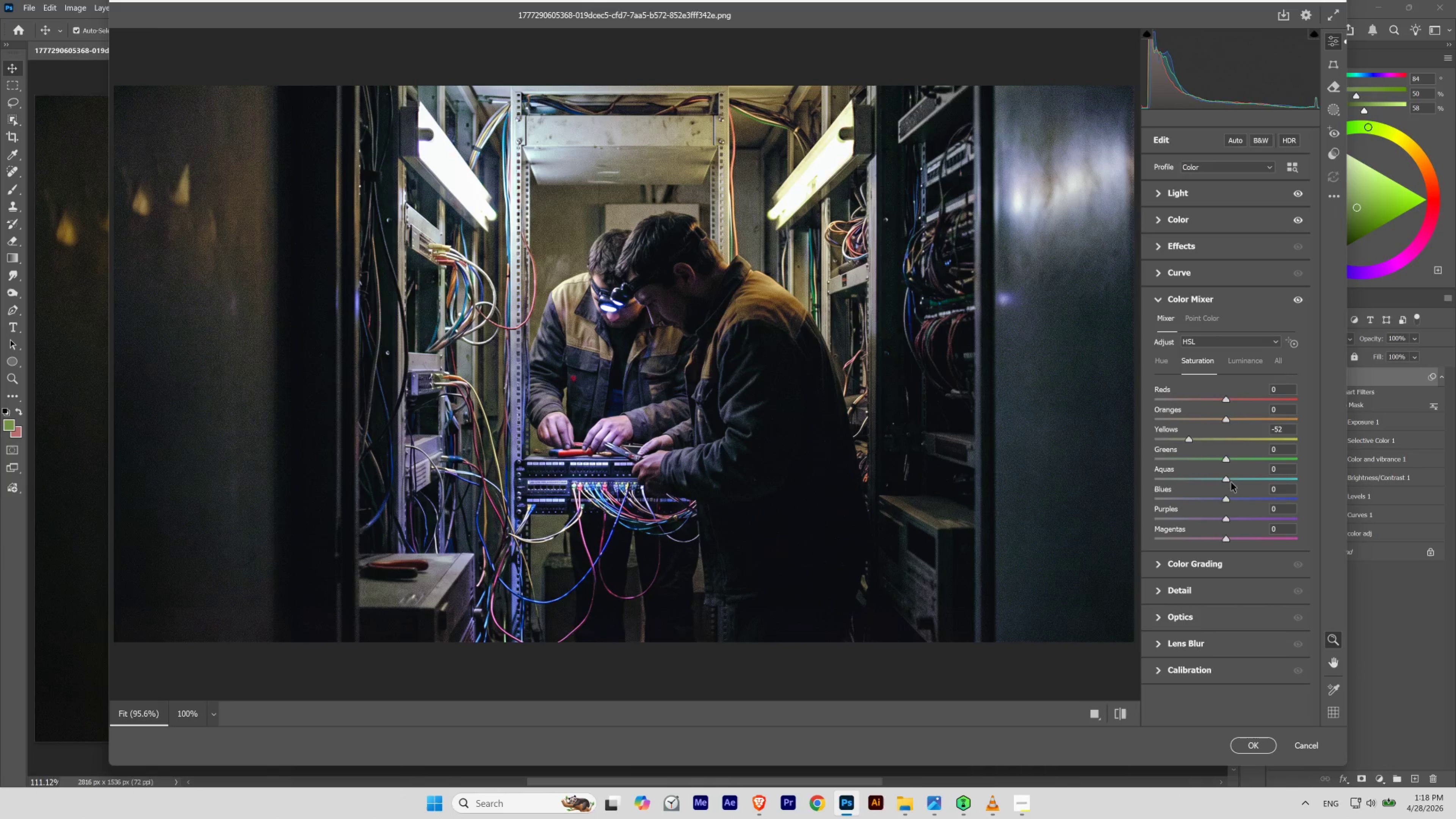 
left_click_drag(start_coordinate=[1226, 458], to_coordinate=[1227, 472])
 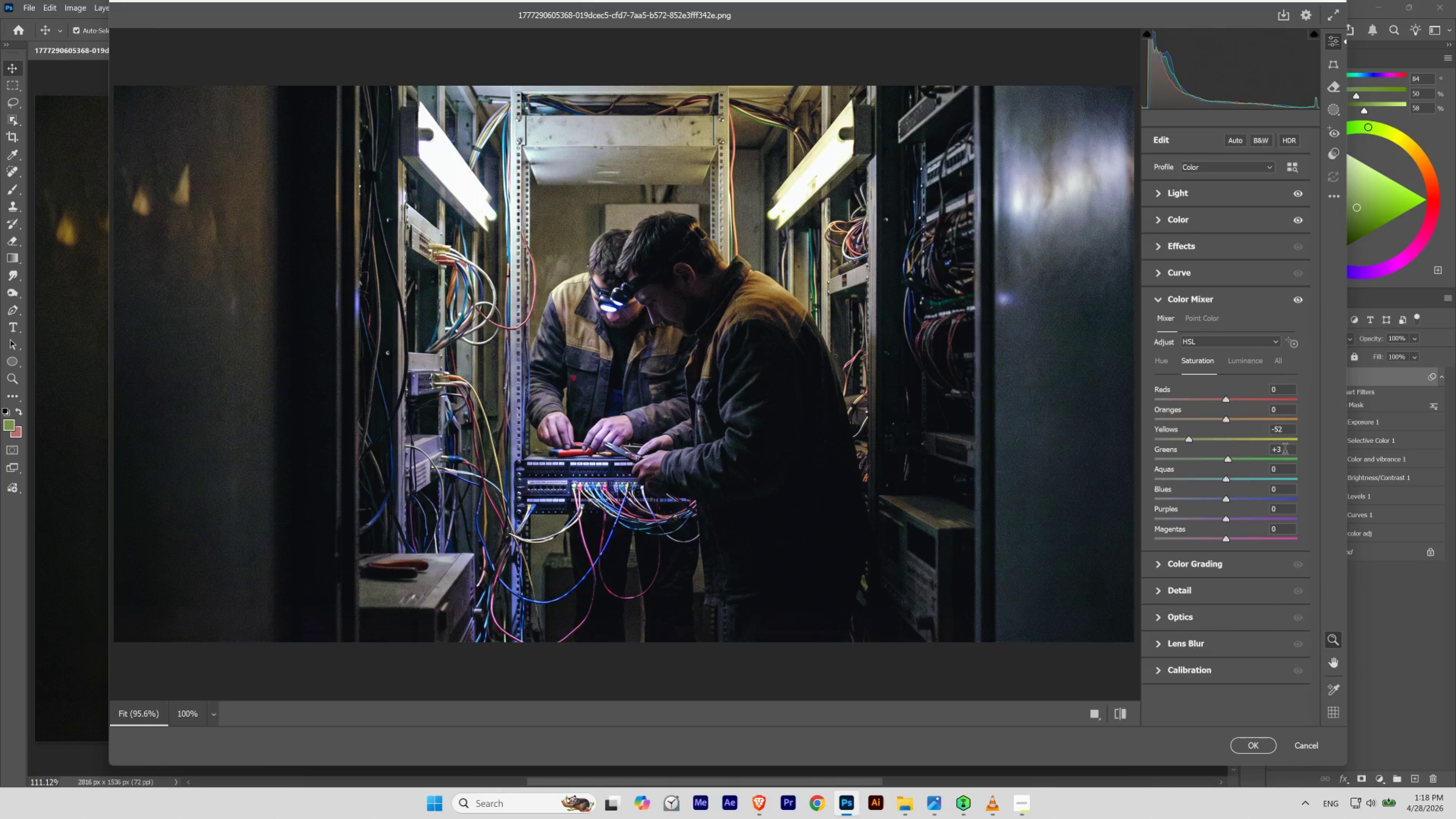 
right_click([1269, 467])
 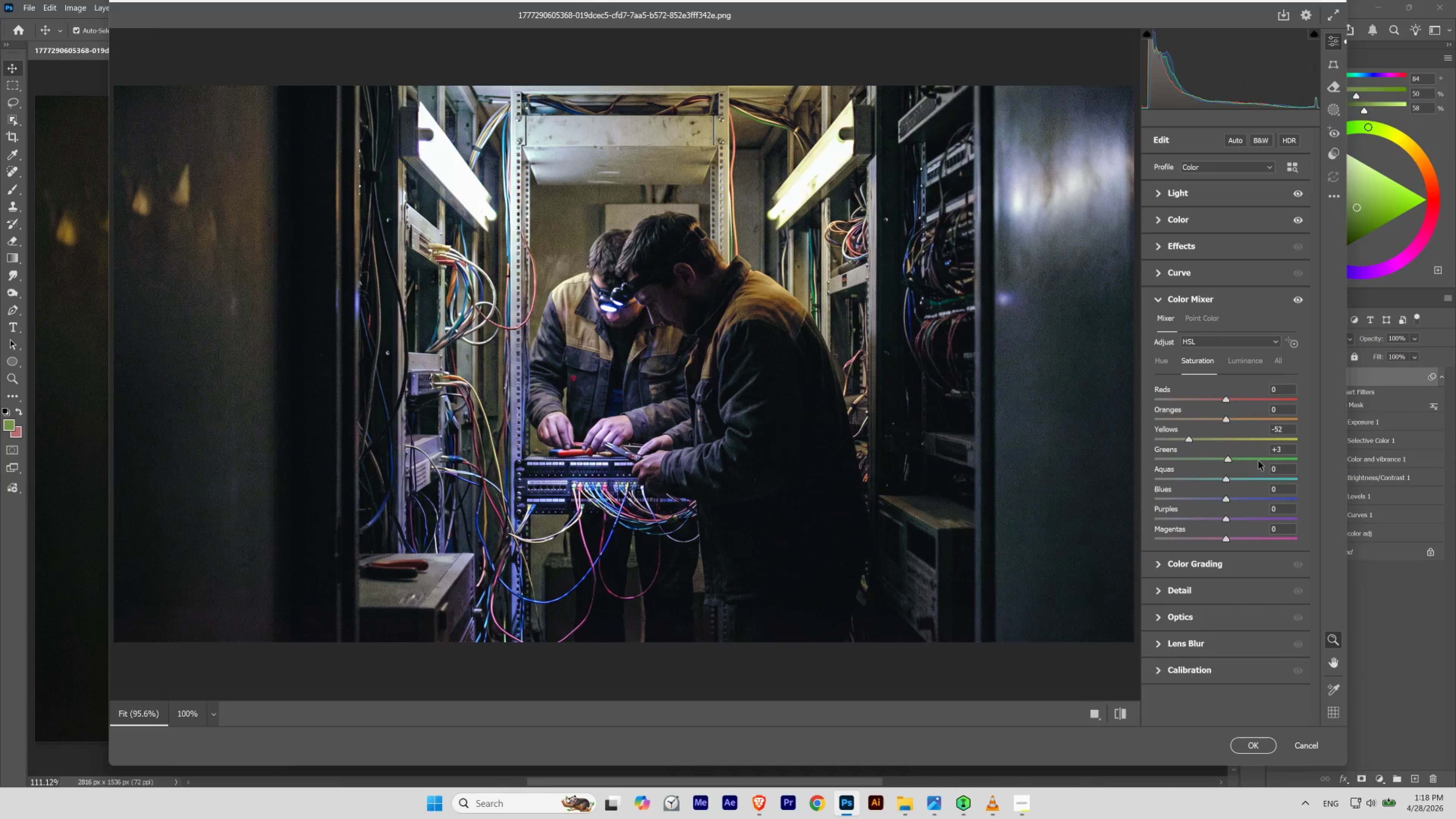 
left_click_drag(start_coordinate=[1286, 450], to_coordinate=[1249, 449])
 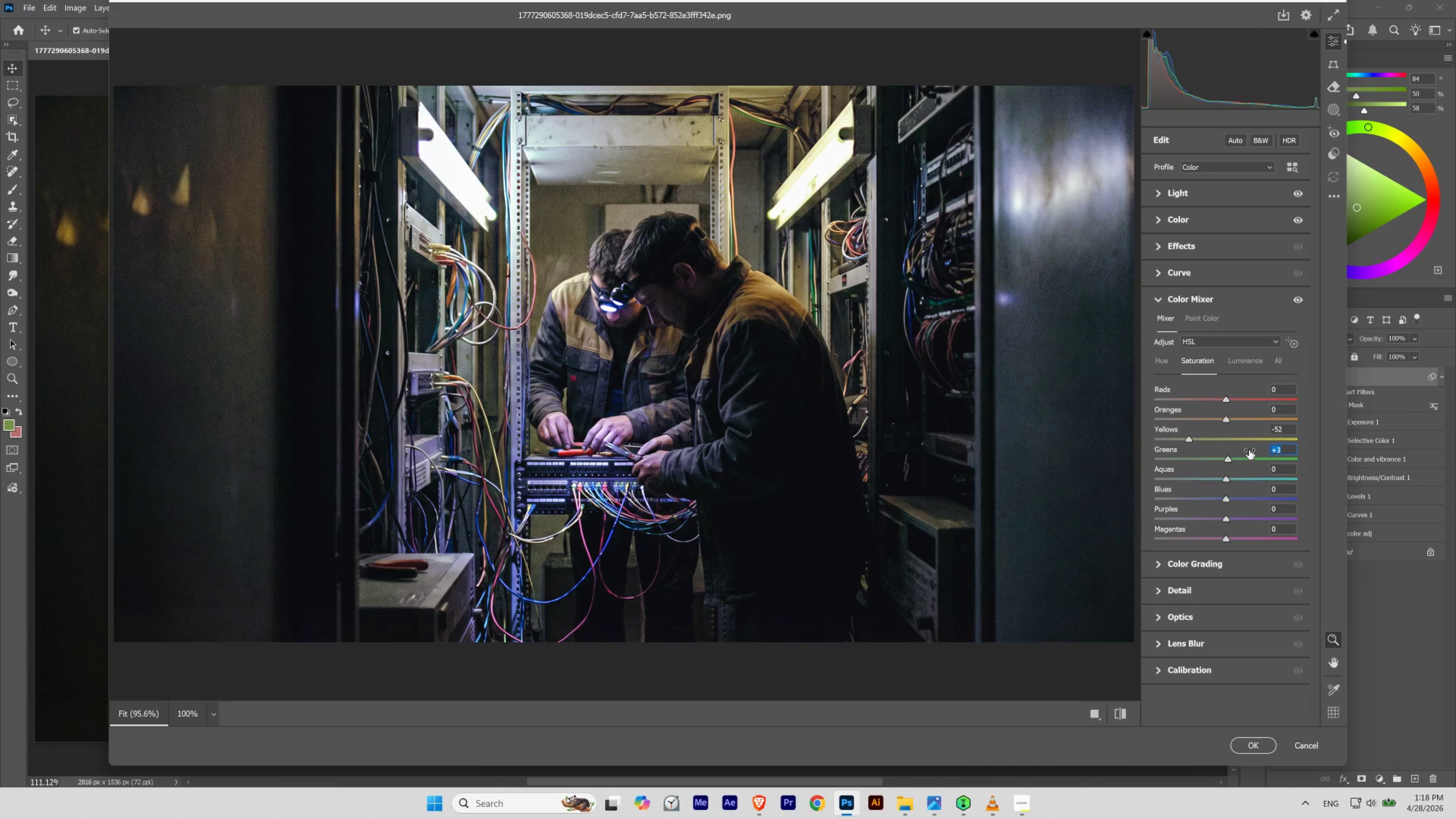 
key(Numpad0)
 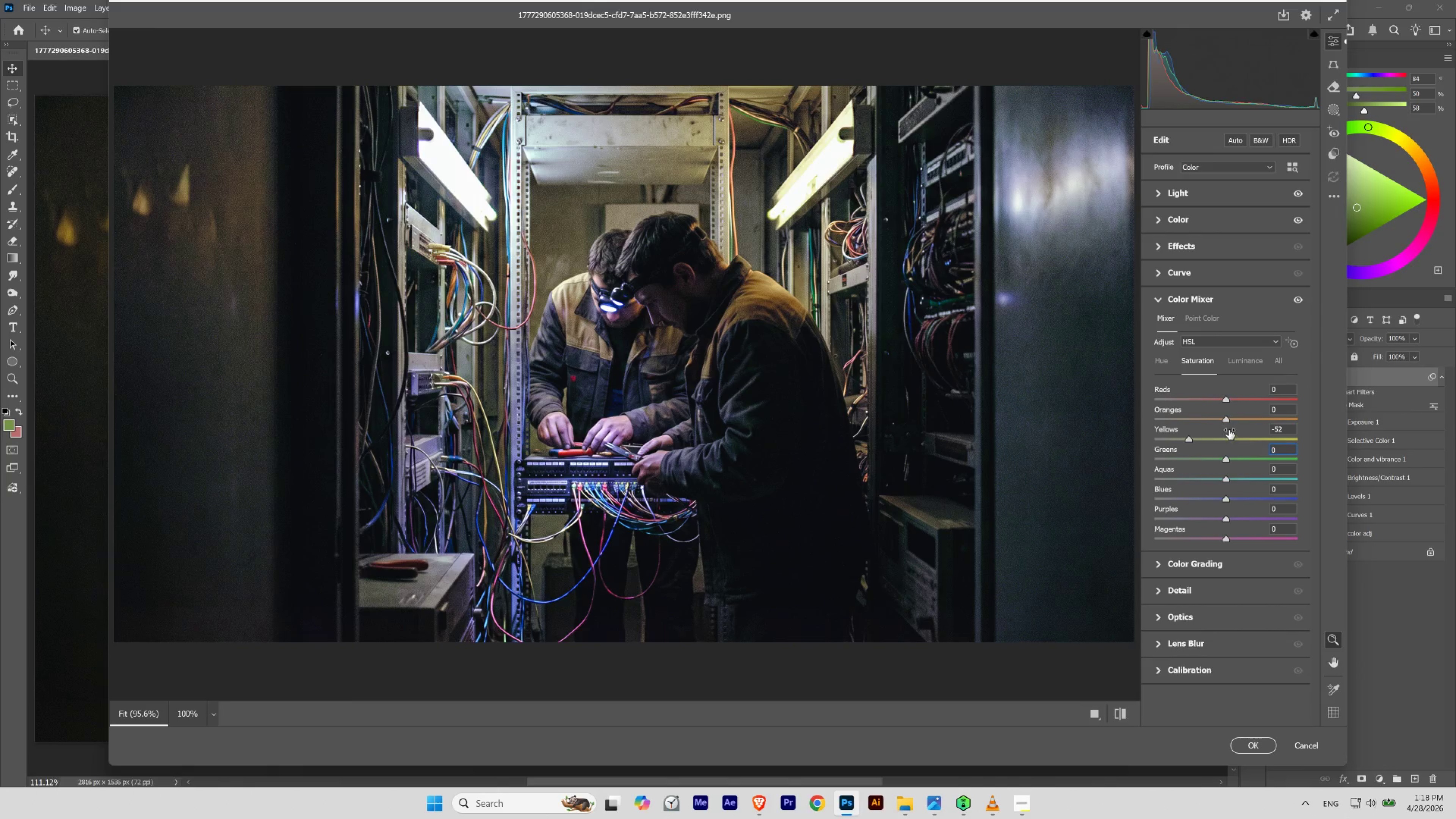 
left_click_drag(start_coordinate=[1224, 418], to_coordinate=[1233, 420])
 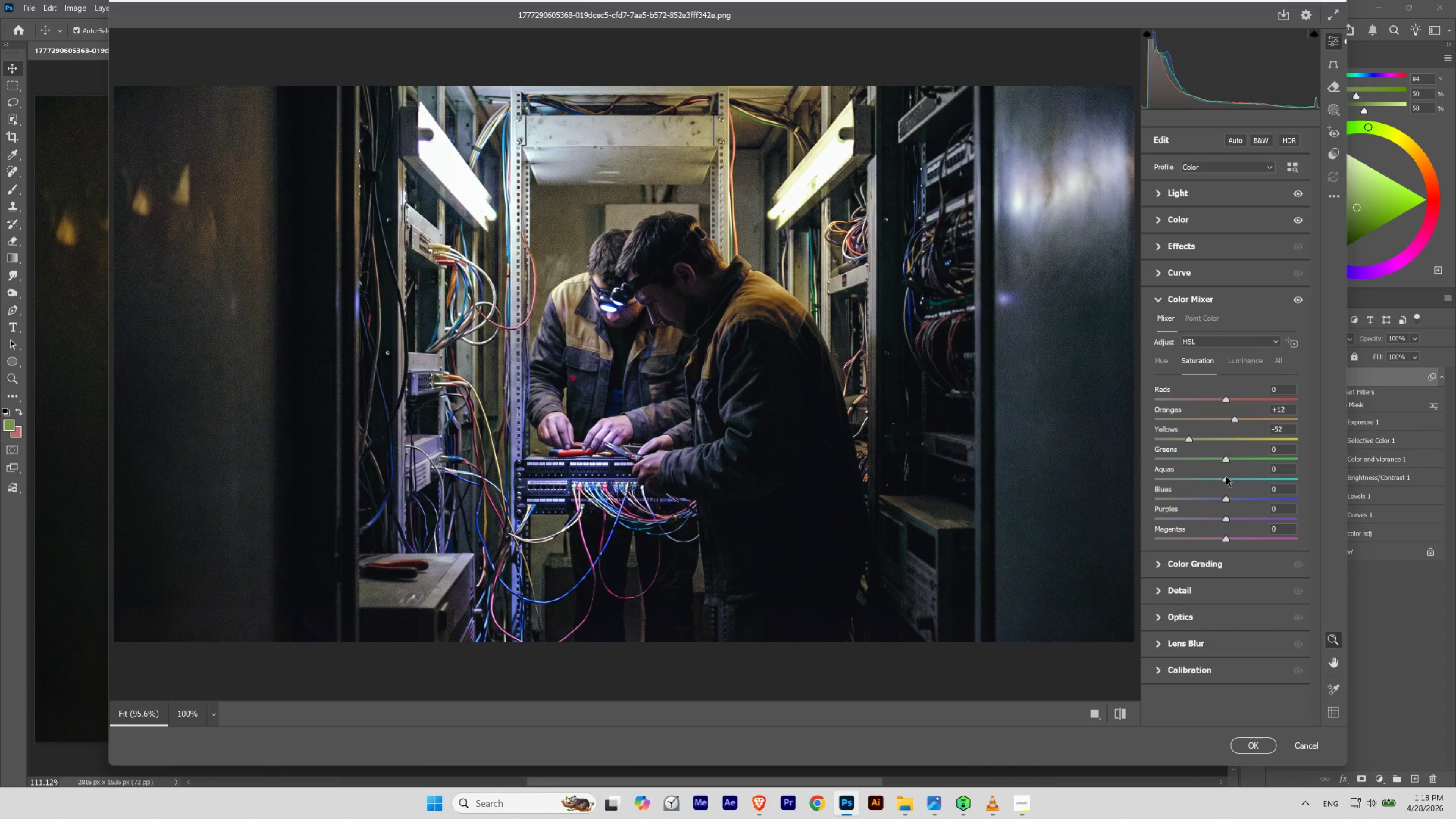 
left_click_drag(start_coordinate=[1226, 476], to_coordinate=[1238, 469])
 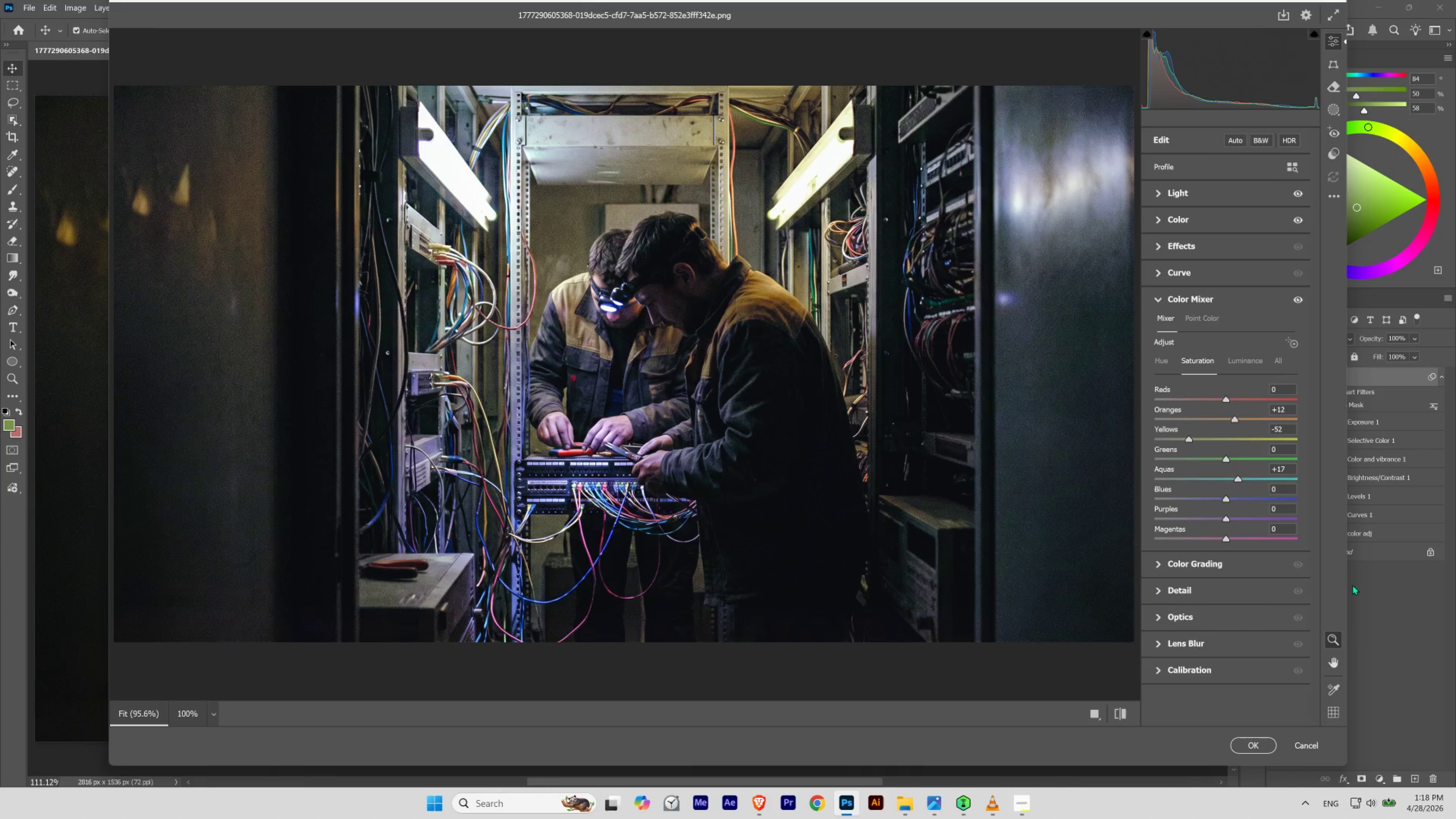 
key(Control+Z)
 